 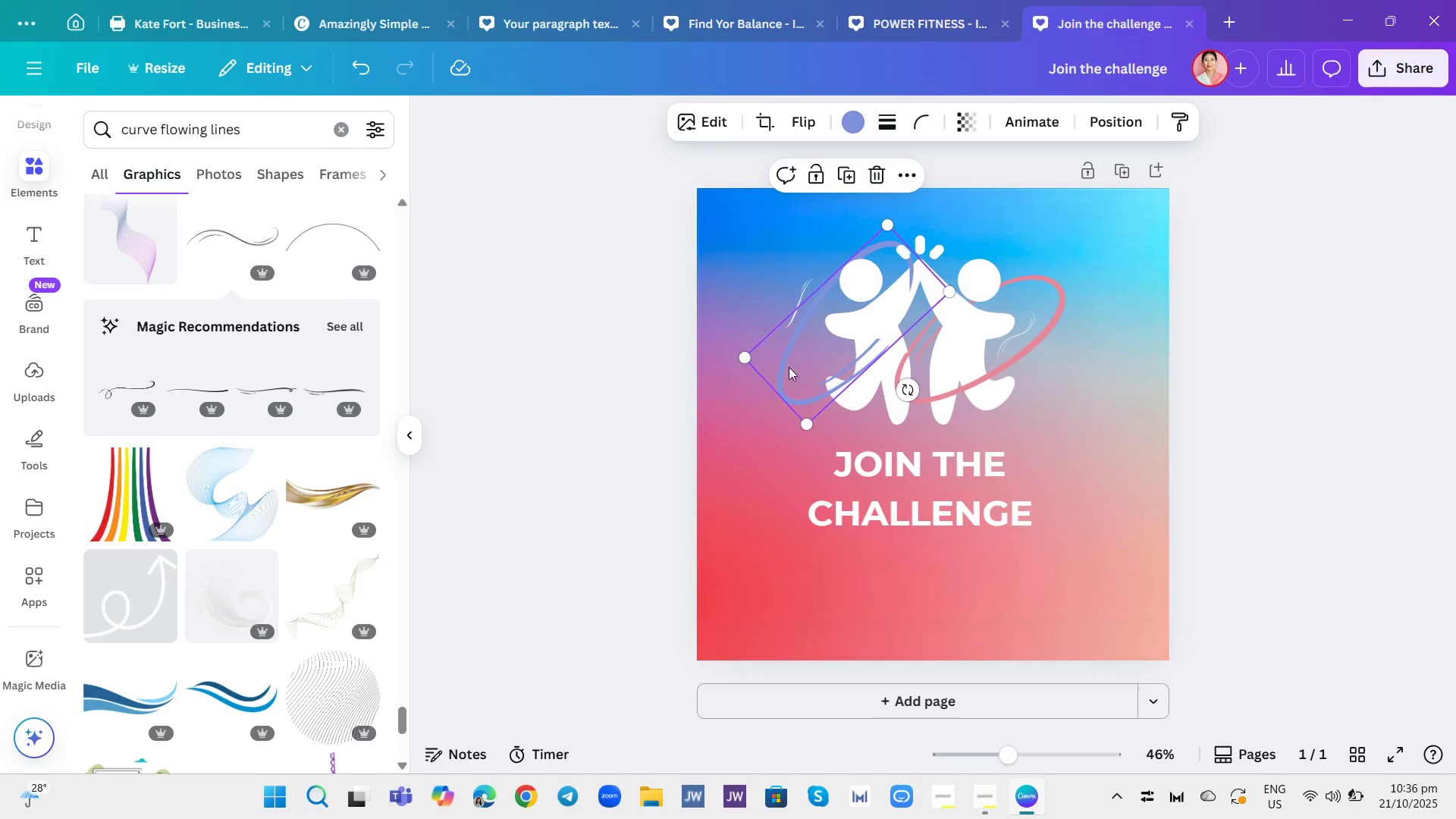 
left_click([862, 124])
 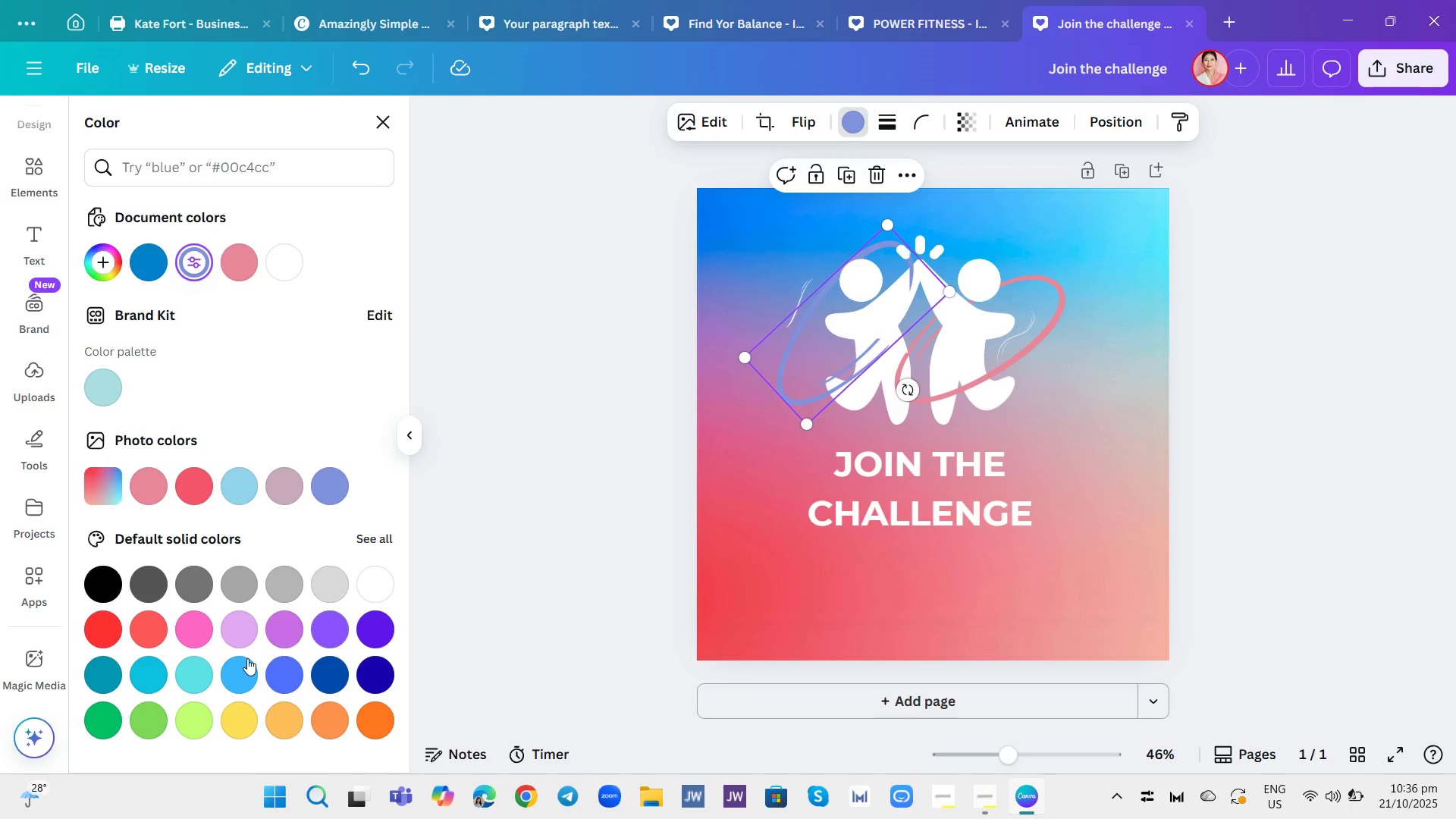 
left_click([226, 670])
 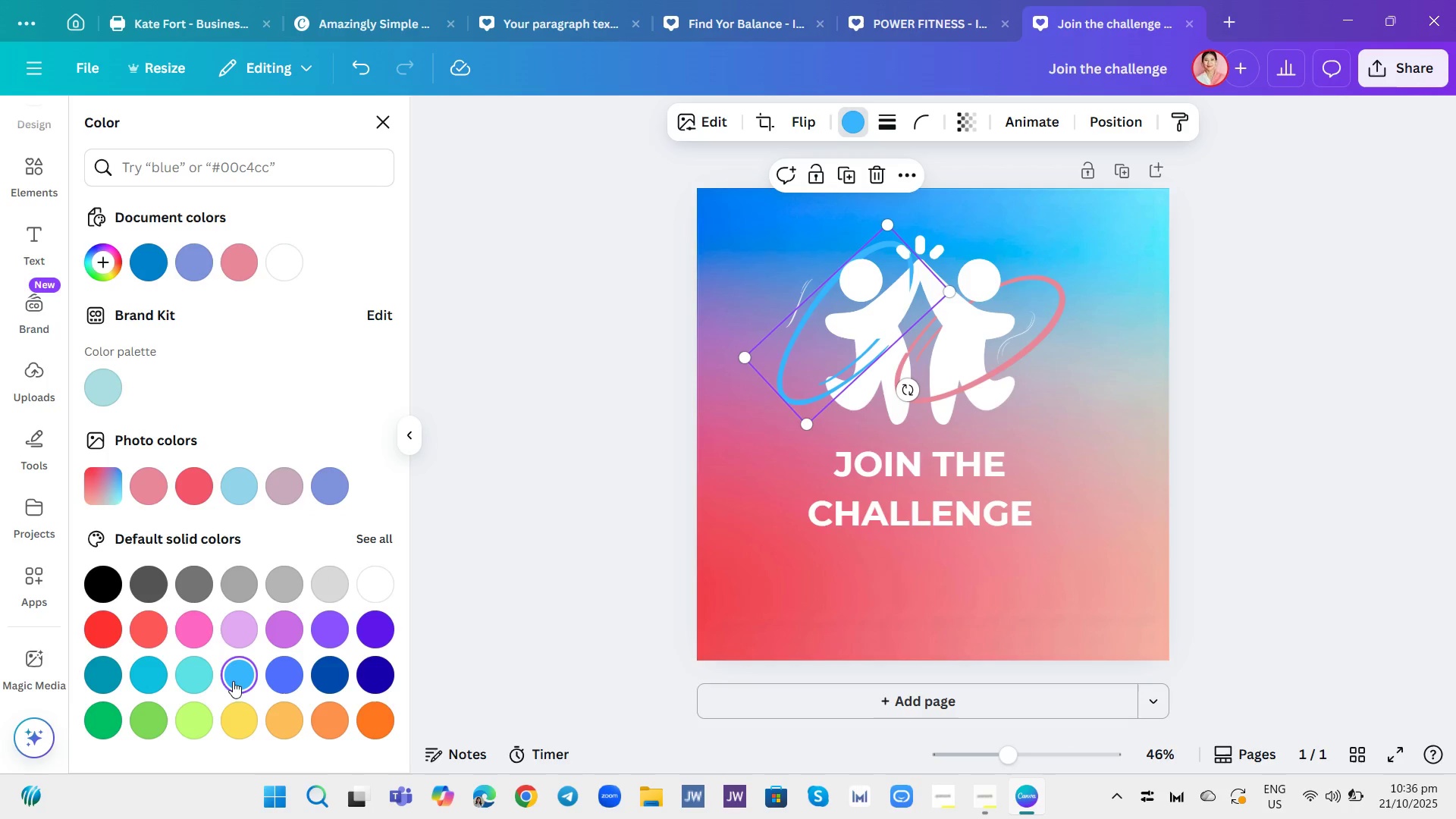 
wait(5.41)
 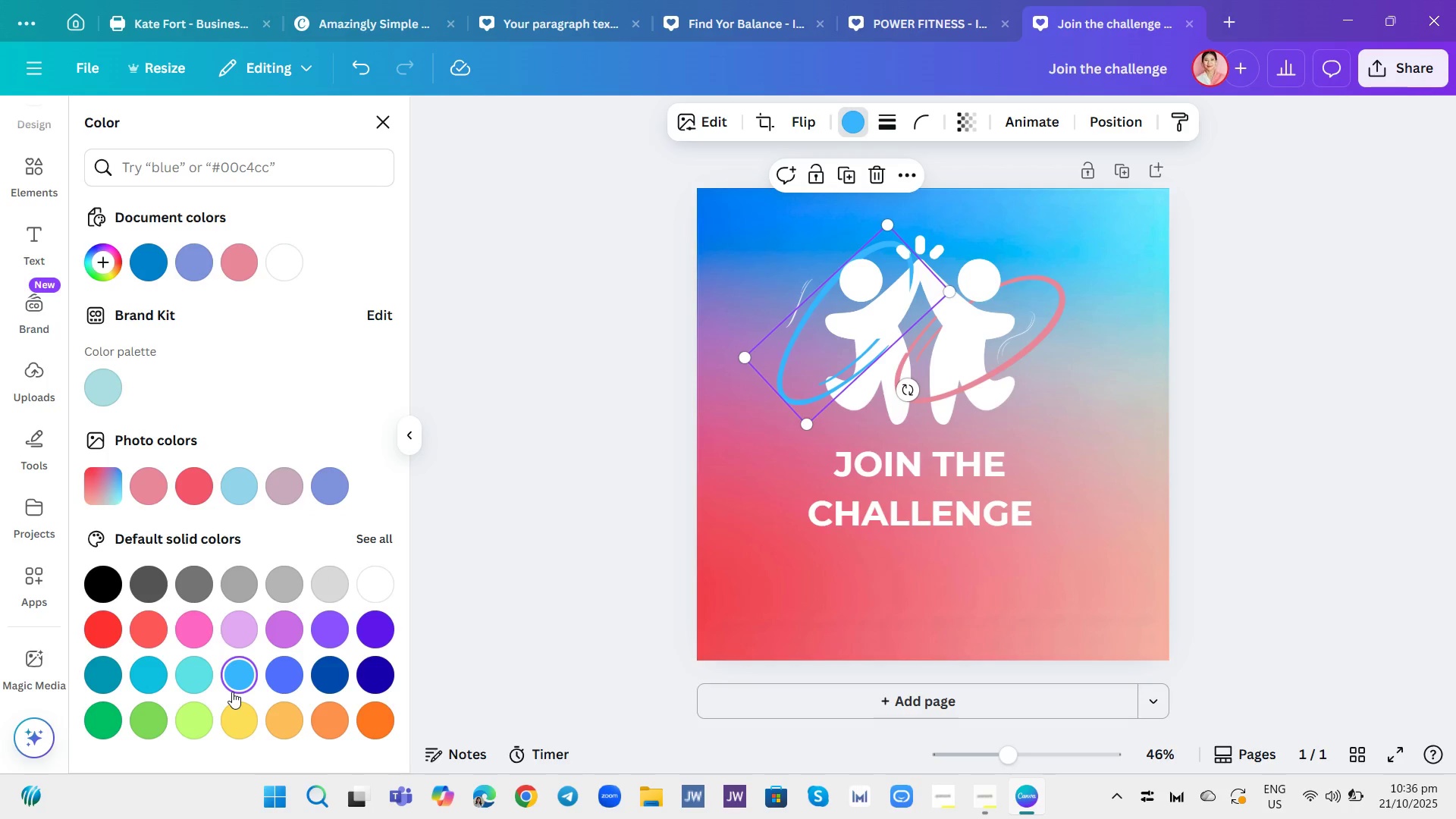 
left_click([280, 632])
 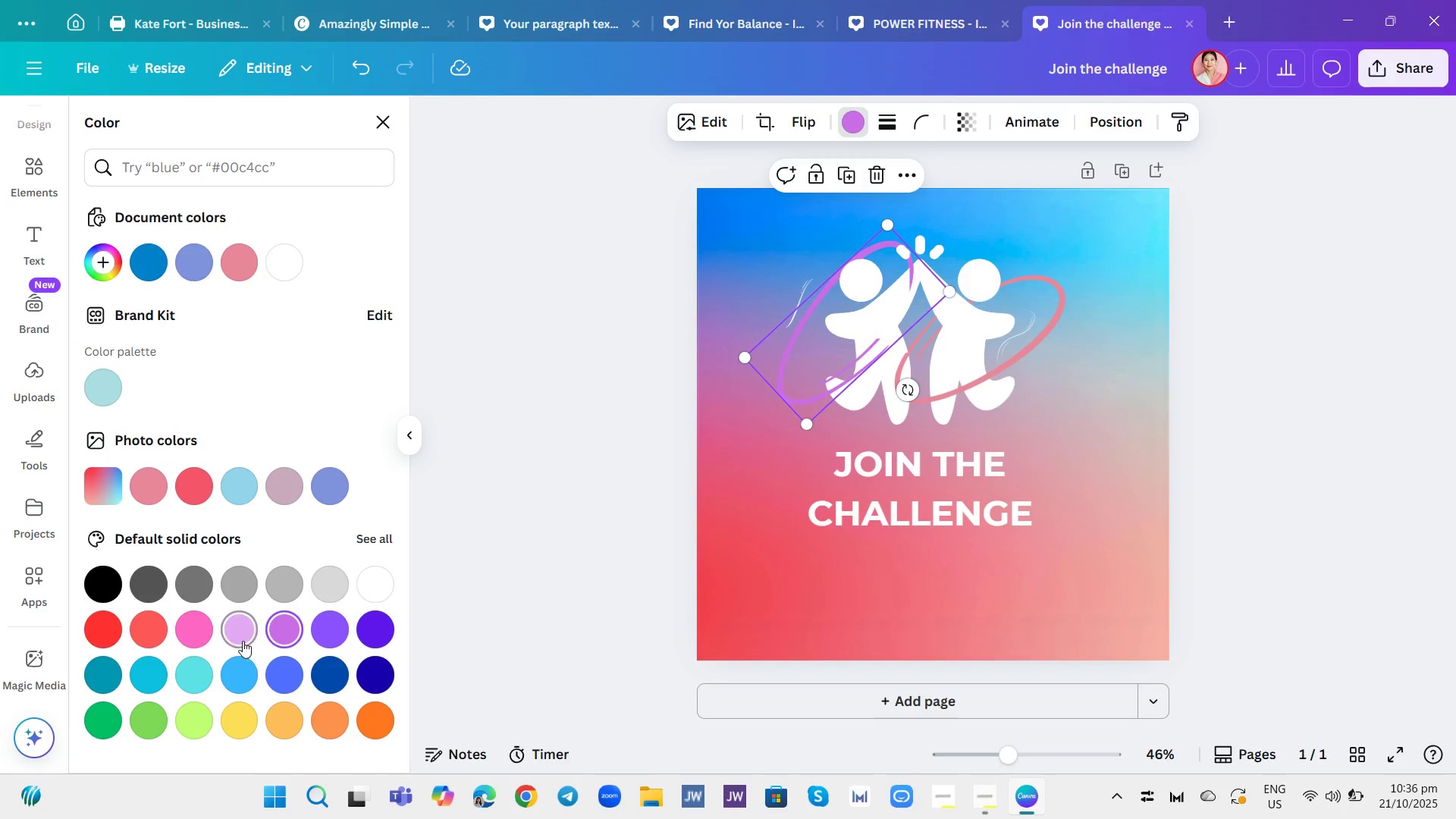 
left_click([241, 639])
 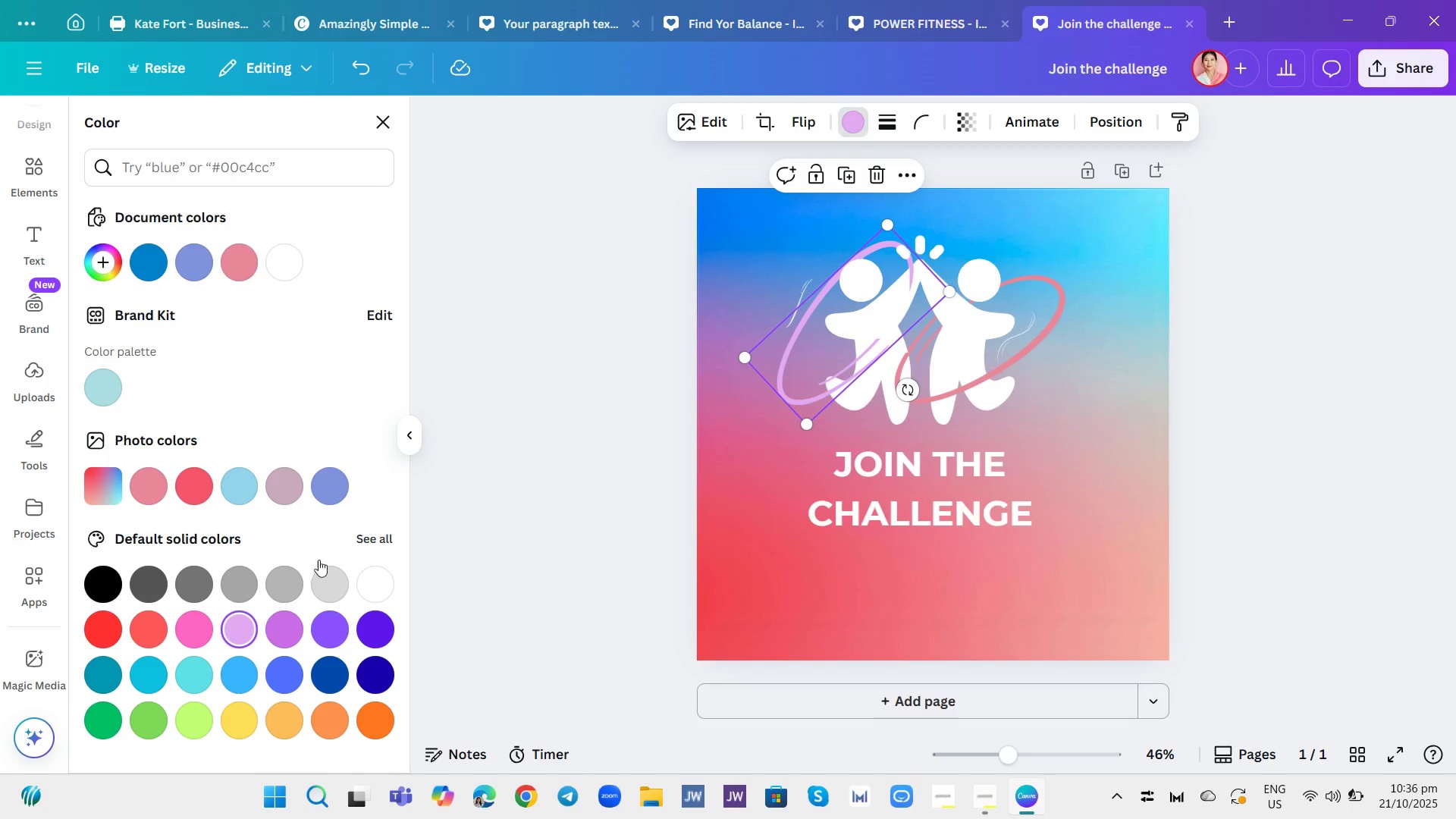 
left_click([326, 488])
 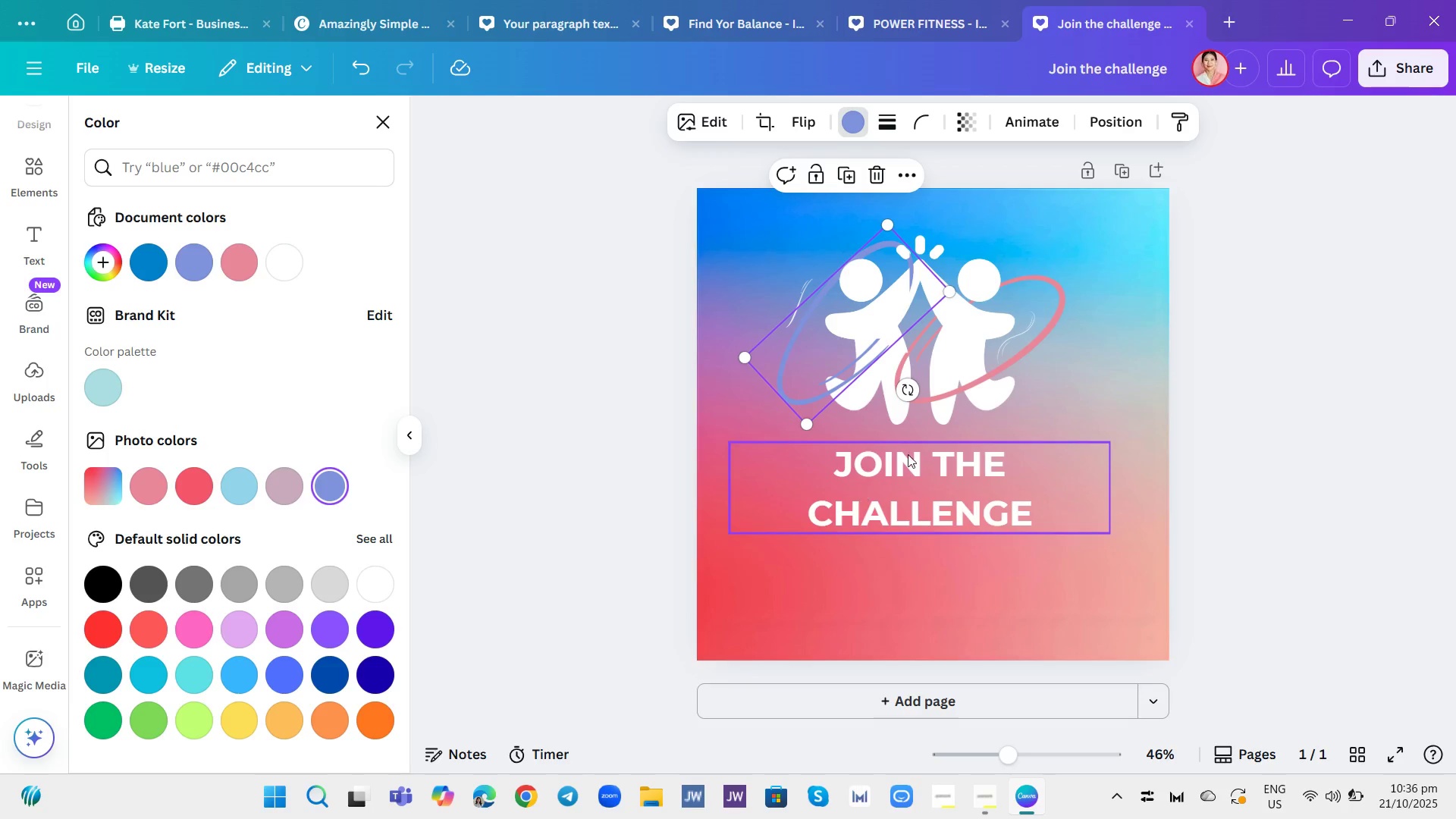 
left_click([1260, 453])
 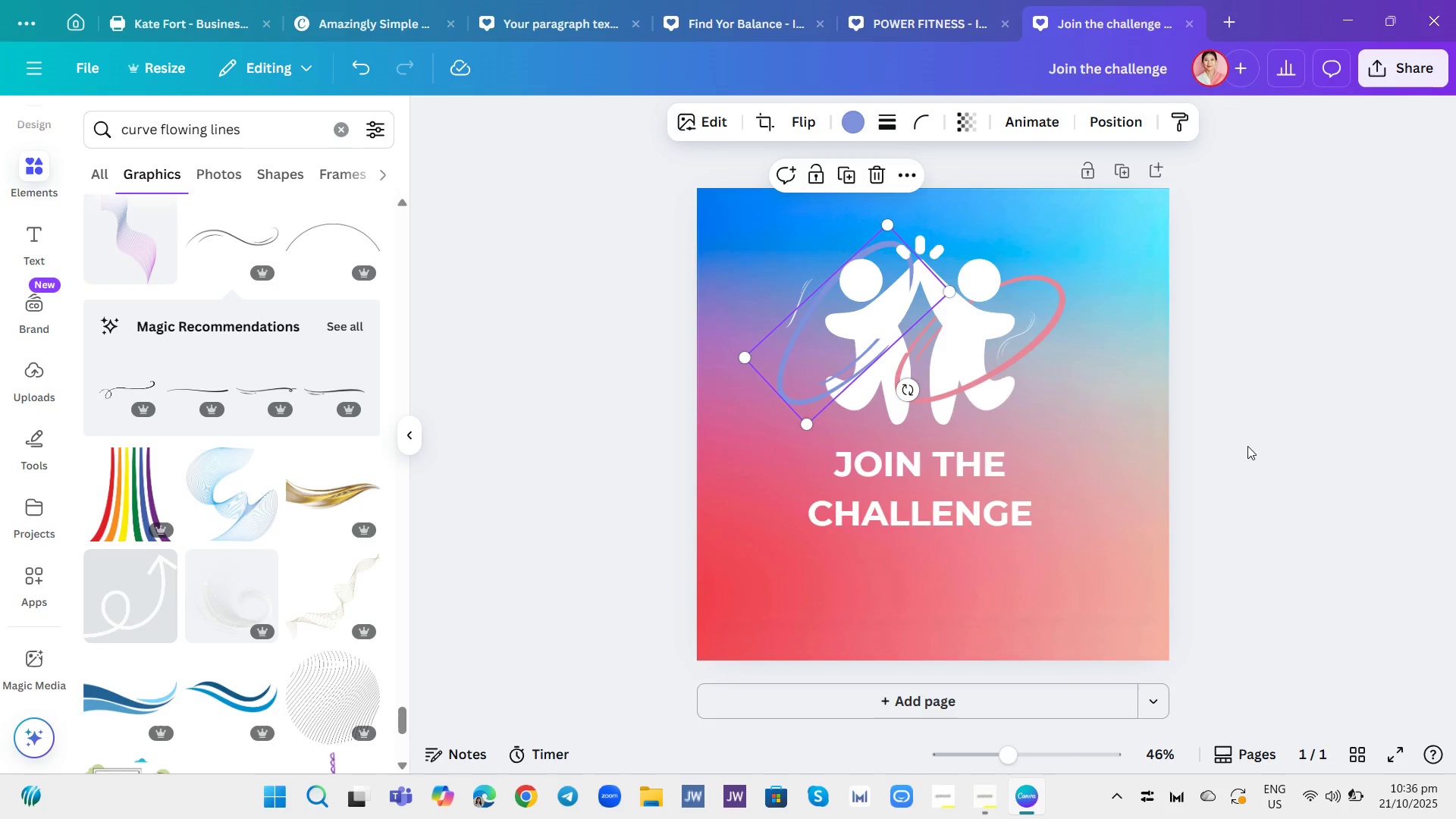 
left_click([1247, 446])
 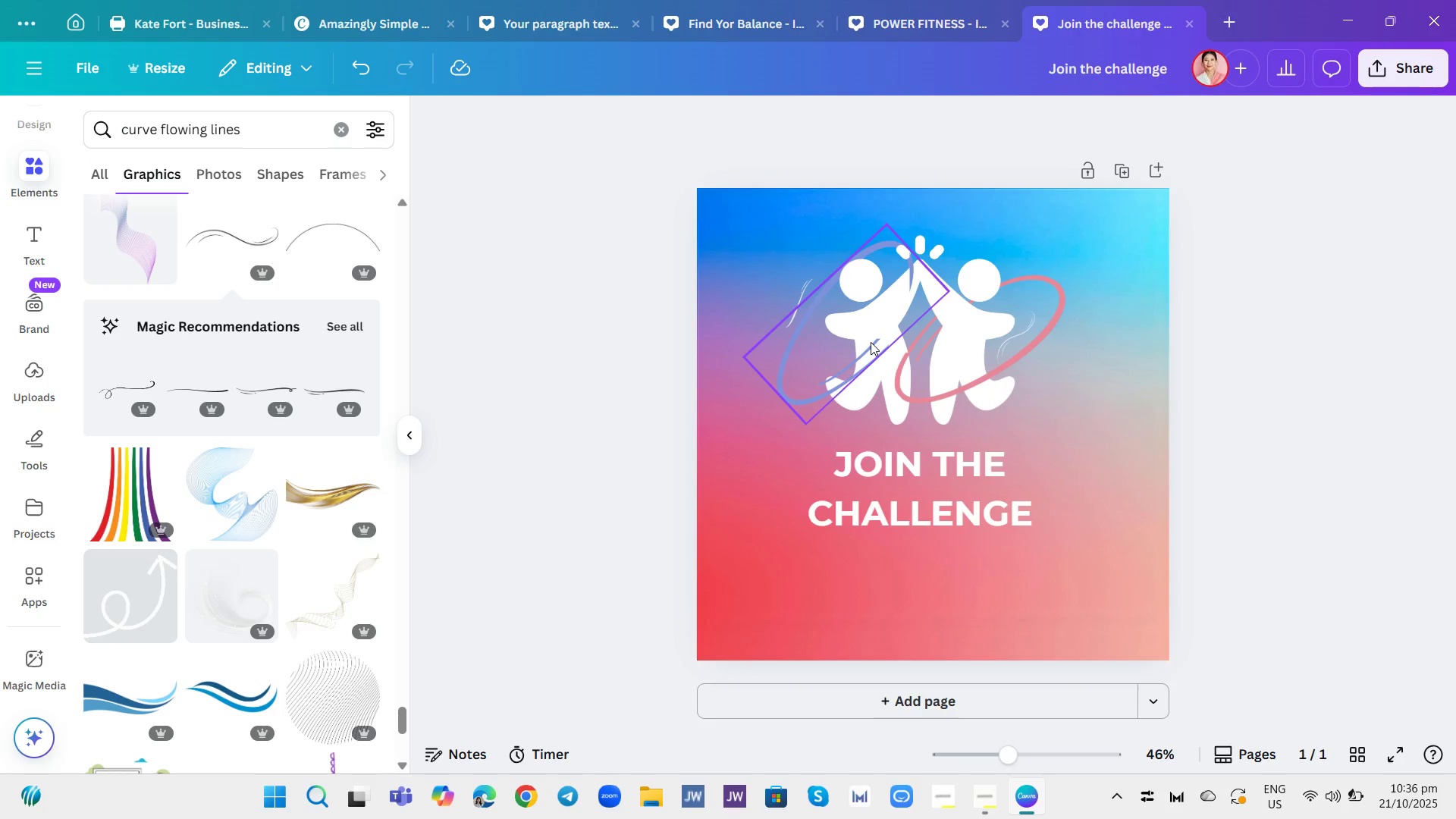 
left_click_drag(start_coordinate=[871, 342], to_coordinate=[864, 341])
 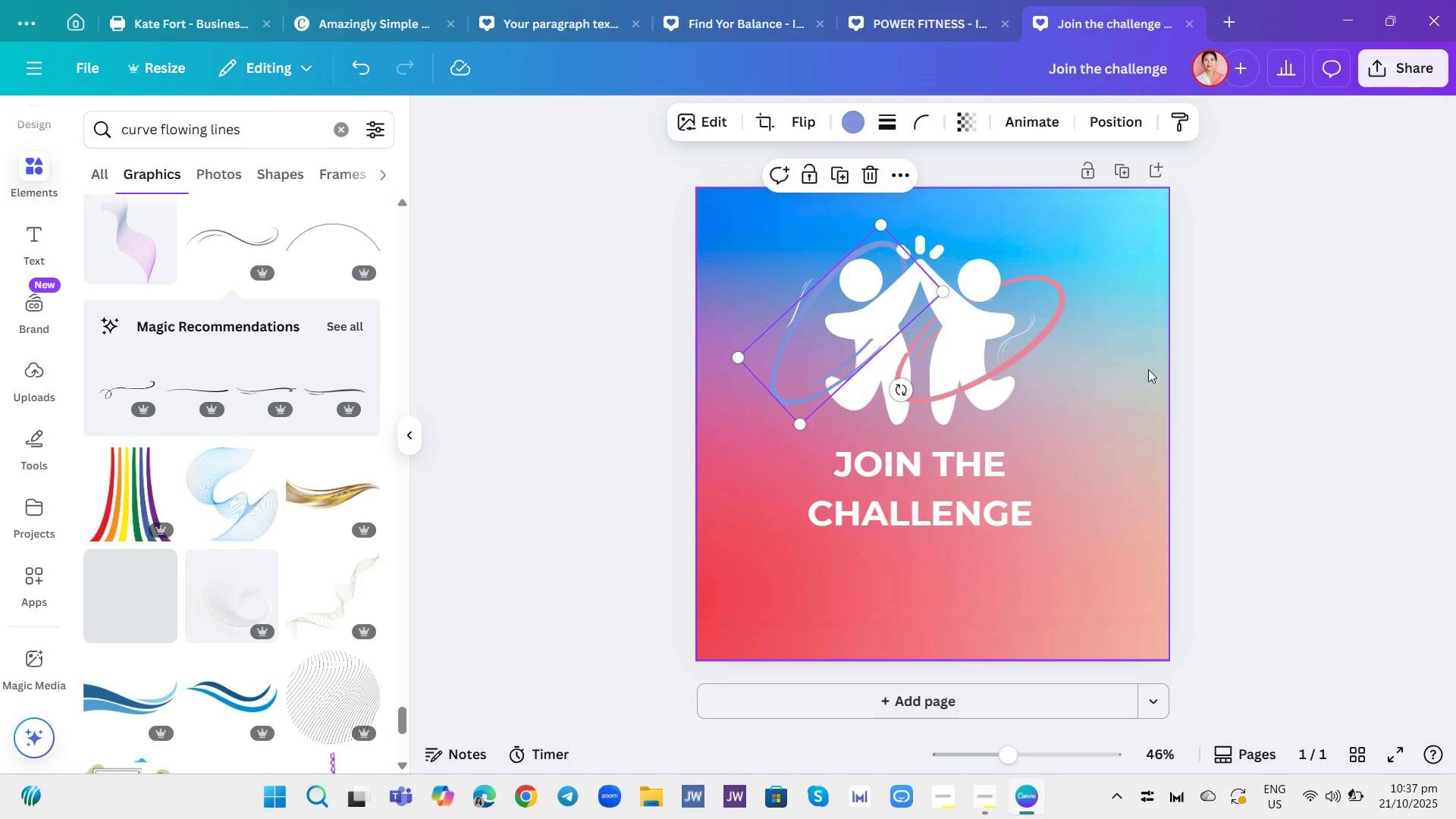 
left_click([1154, 384])
 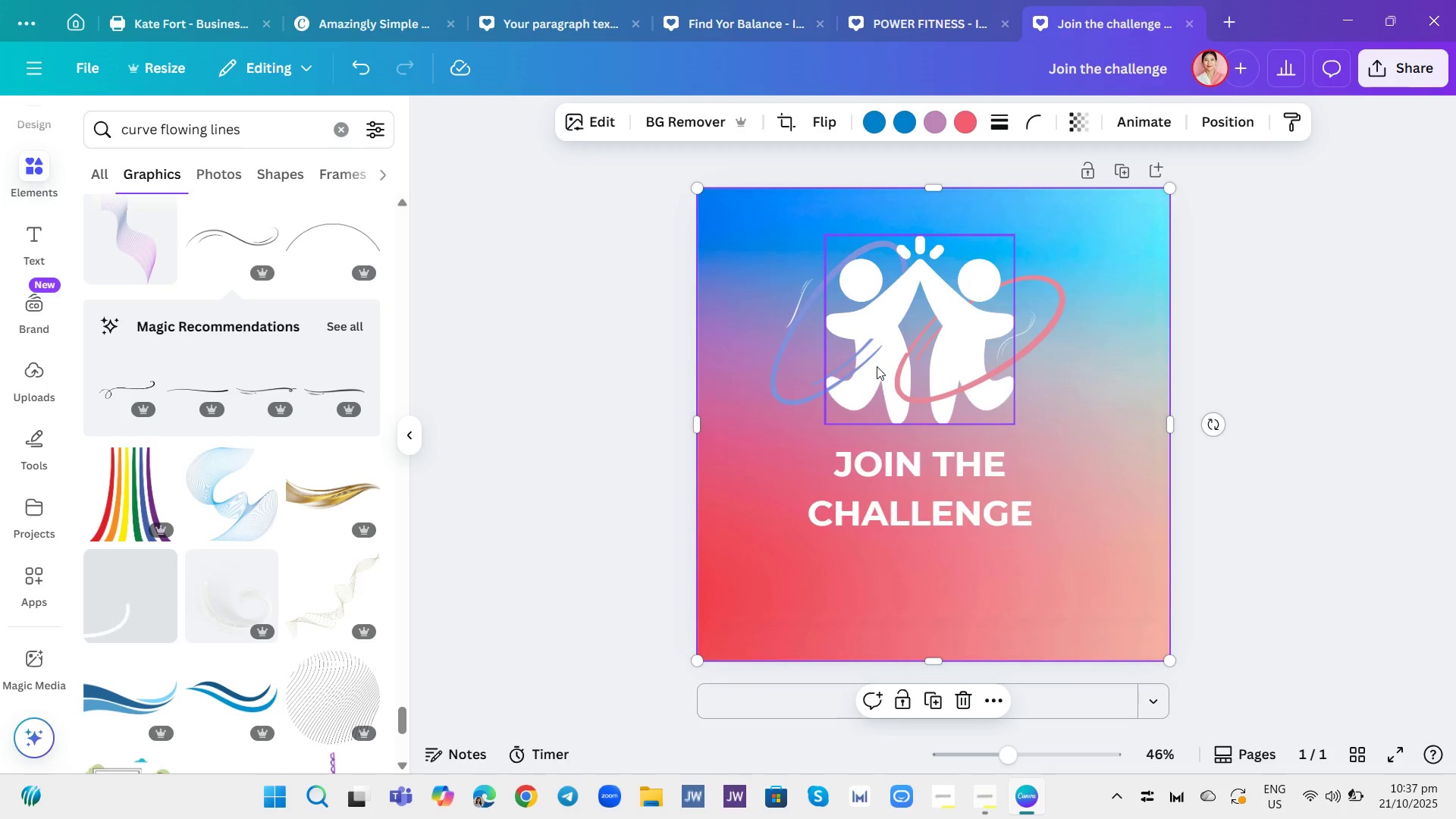 
left_click([877, 366])
 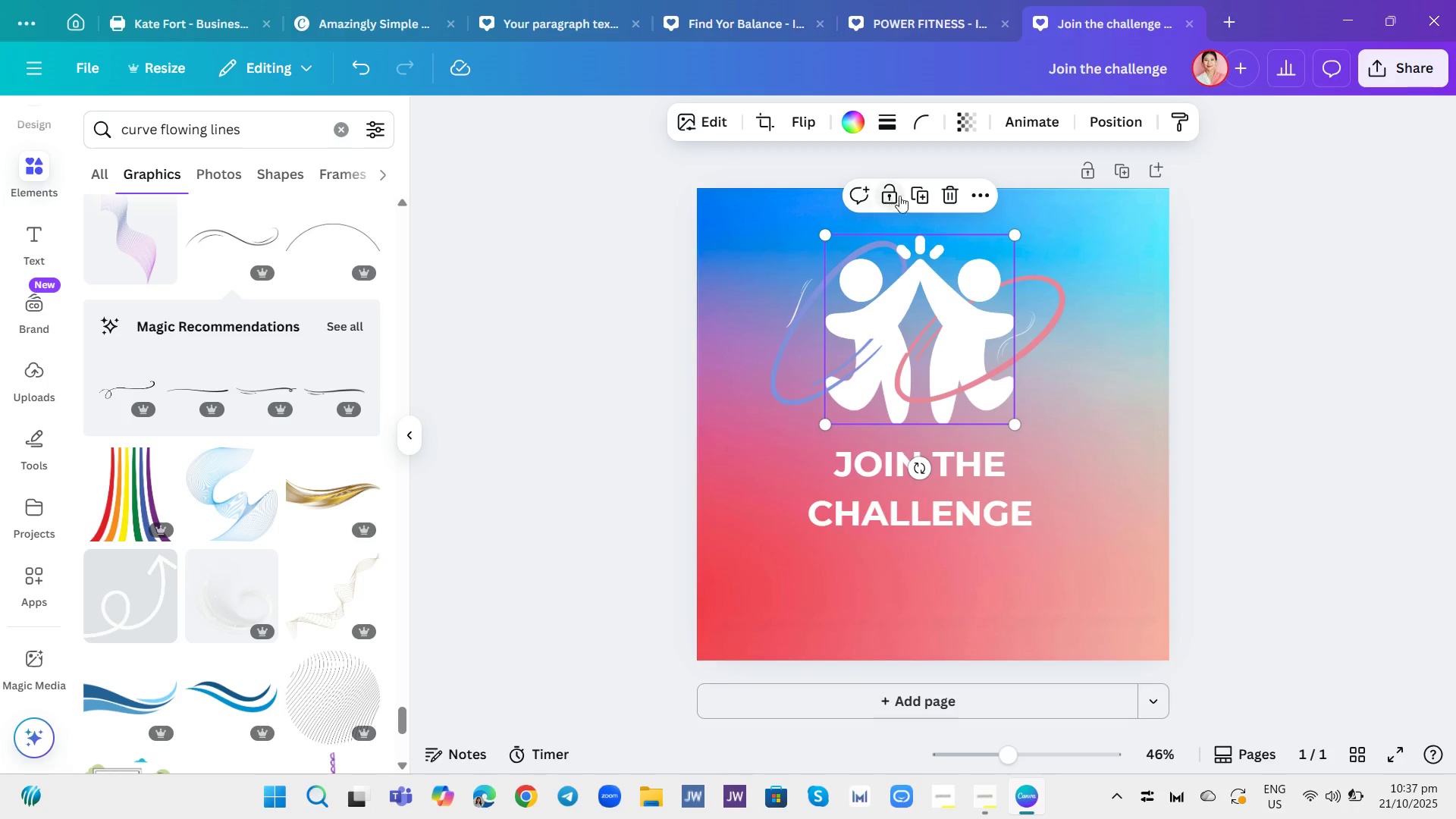 
left_click([916, 191])
 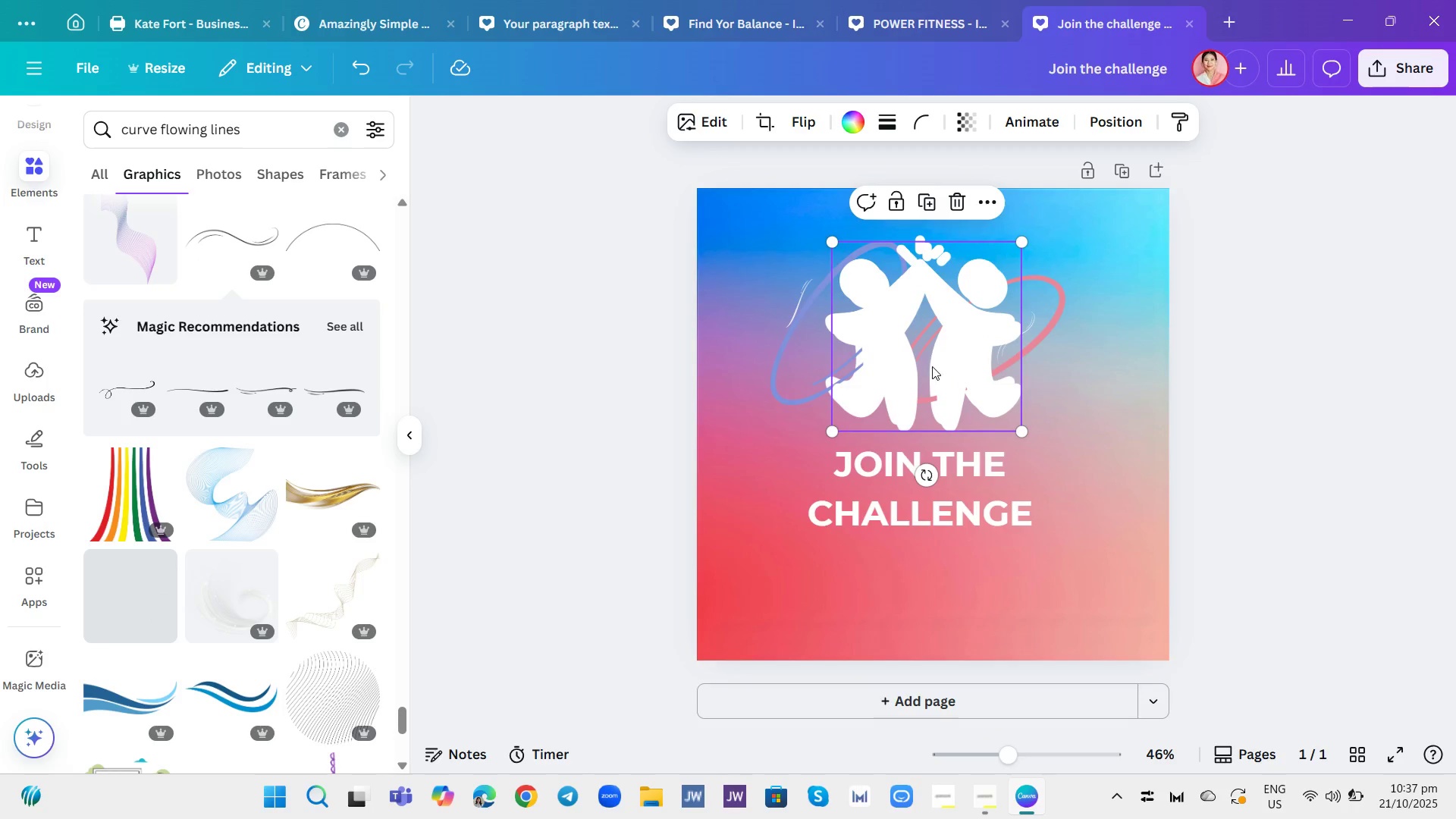 
left_click_drag(start_coordinate=[933, 369], to_coordinate=[928, 361])
 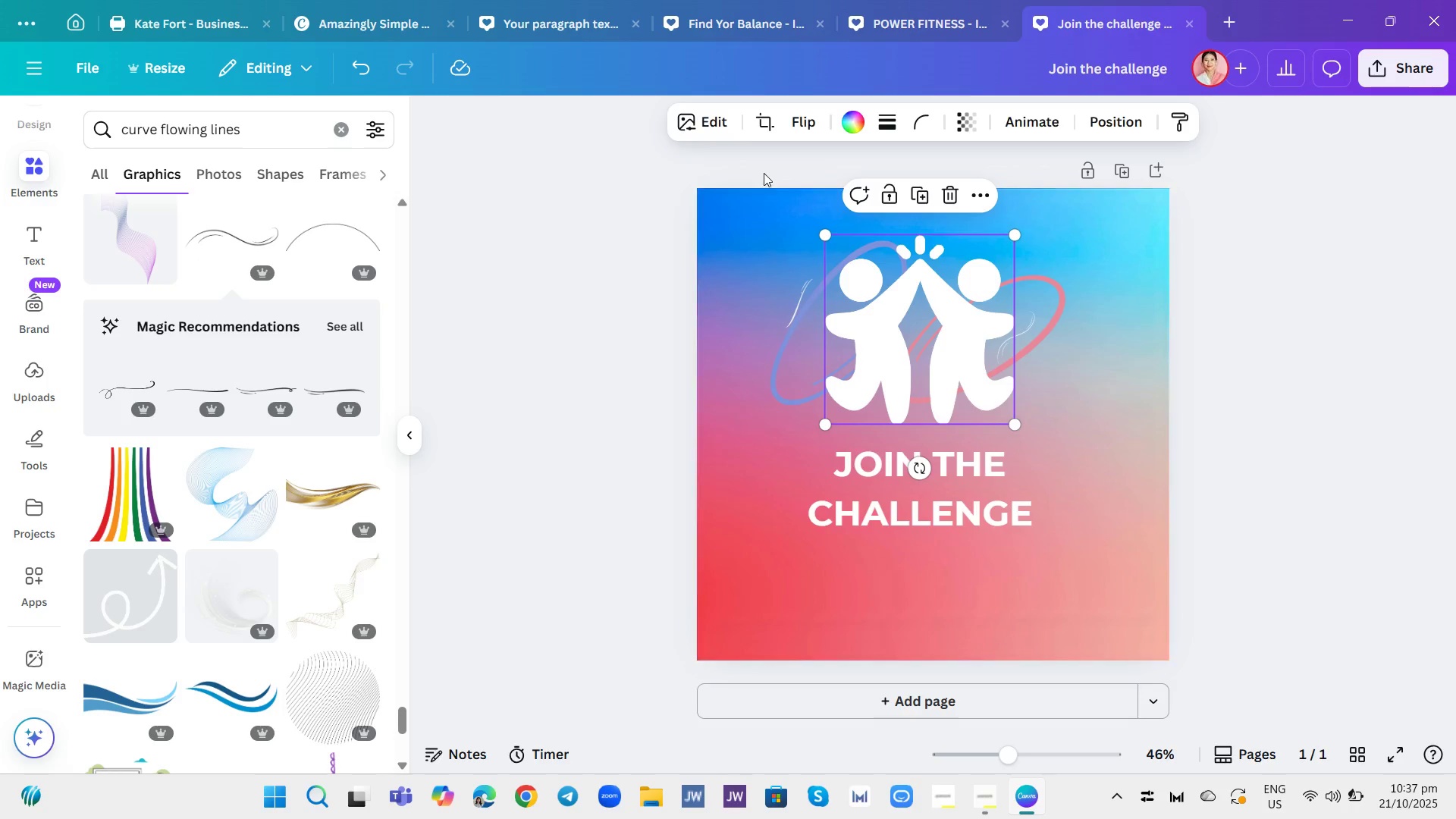 
left_click([760, 124])
 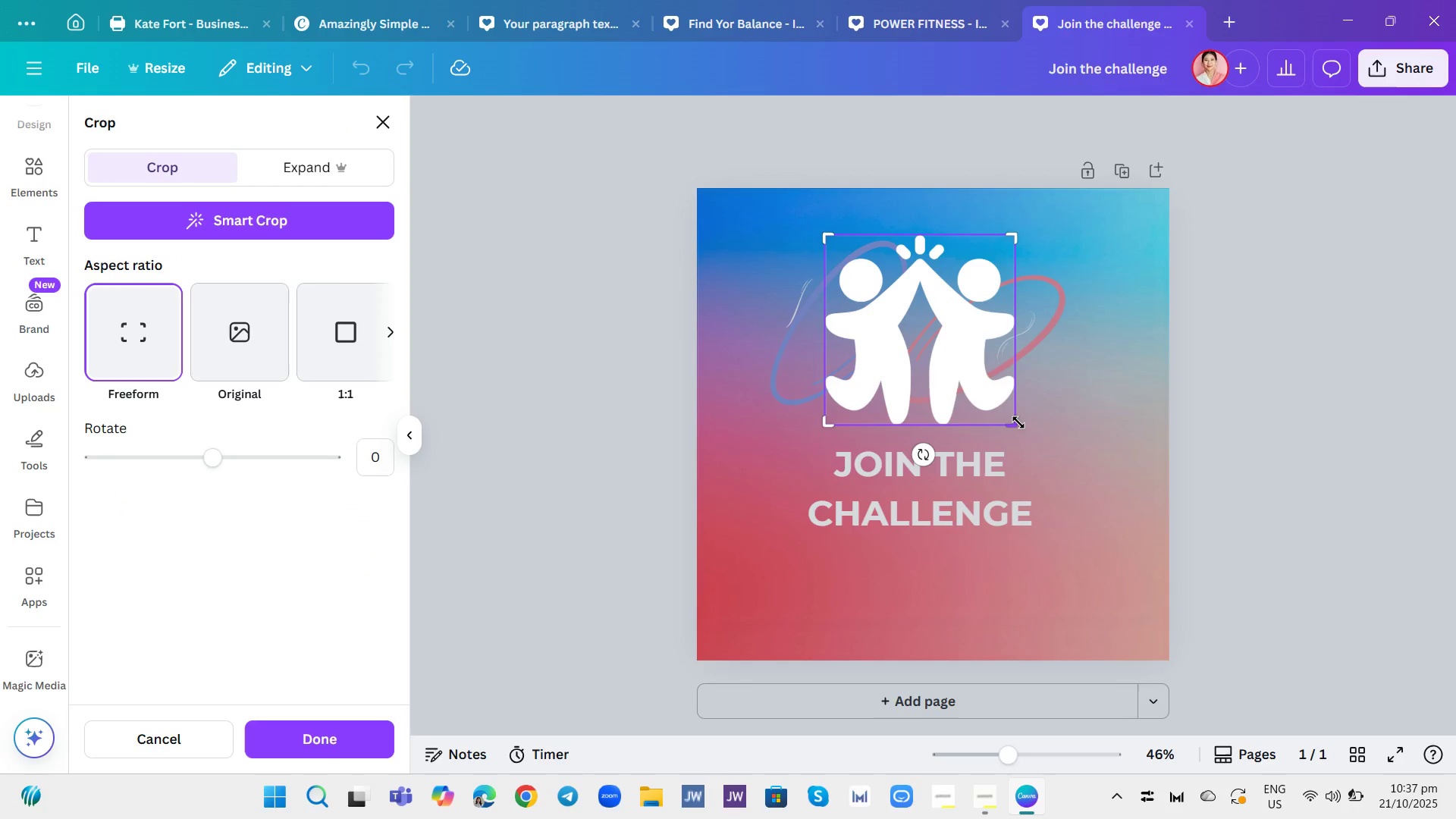 
left_click_drag(start_coordinate=[1018, 422], to_coordinate=[914, 371])
 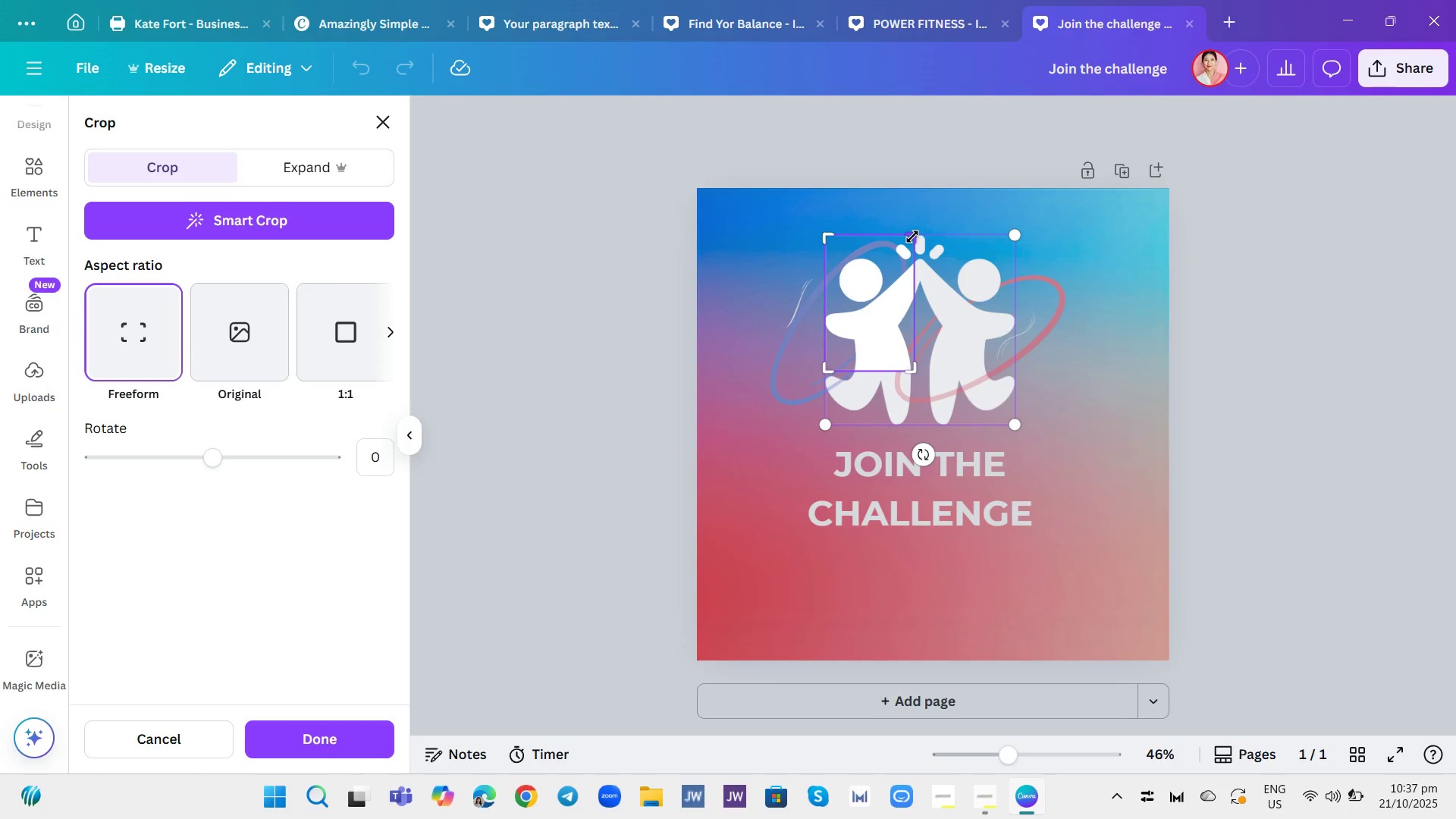 
left_click_drag(start_coordinate=[912, 237], to_coordinate=[905, 302])
 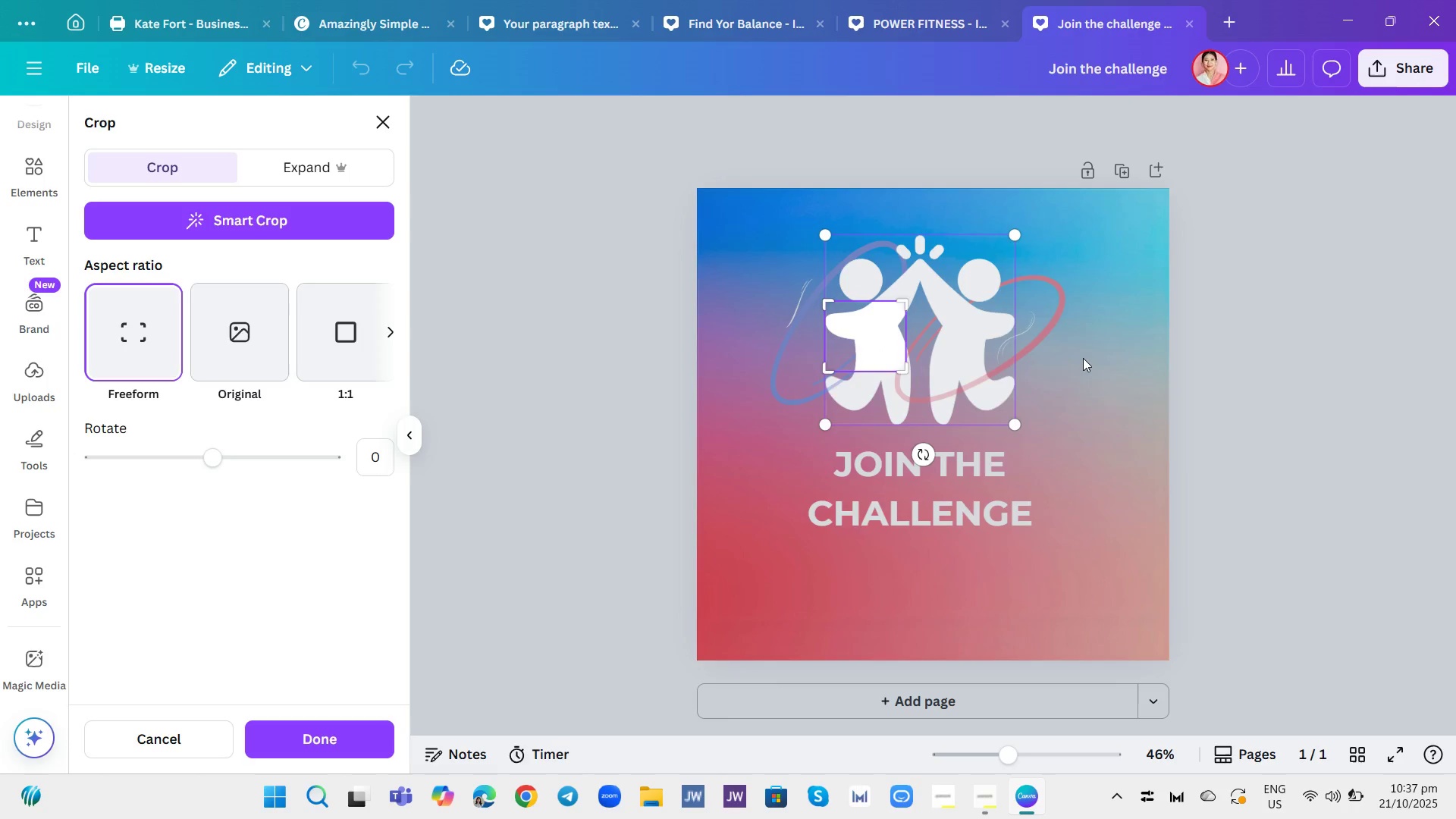 
left_click([1083, 358])
 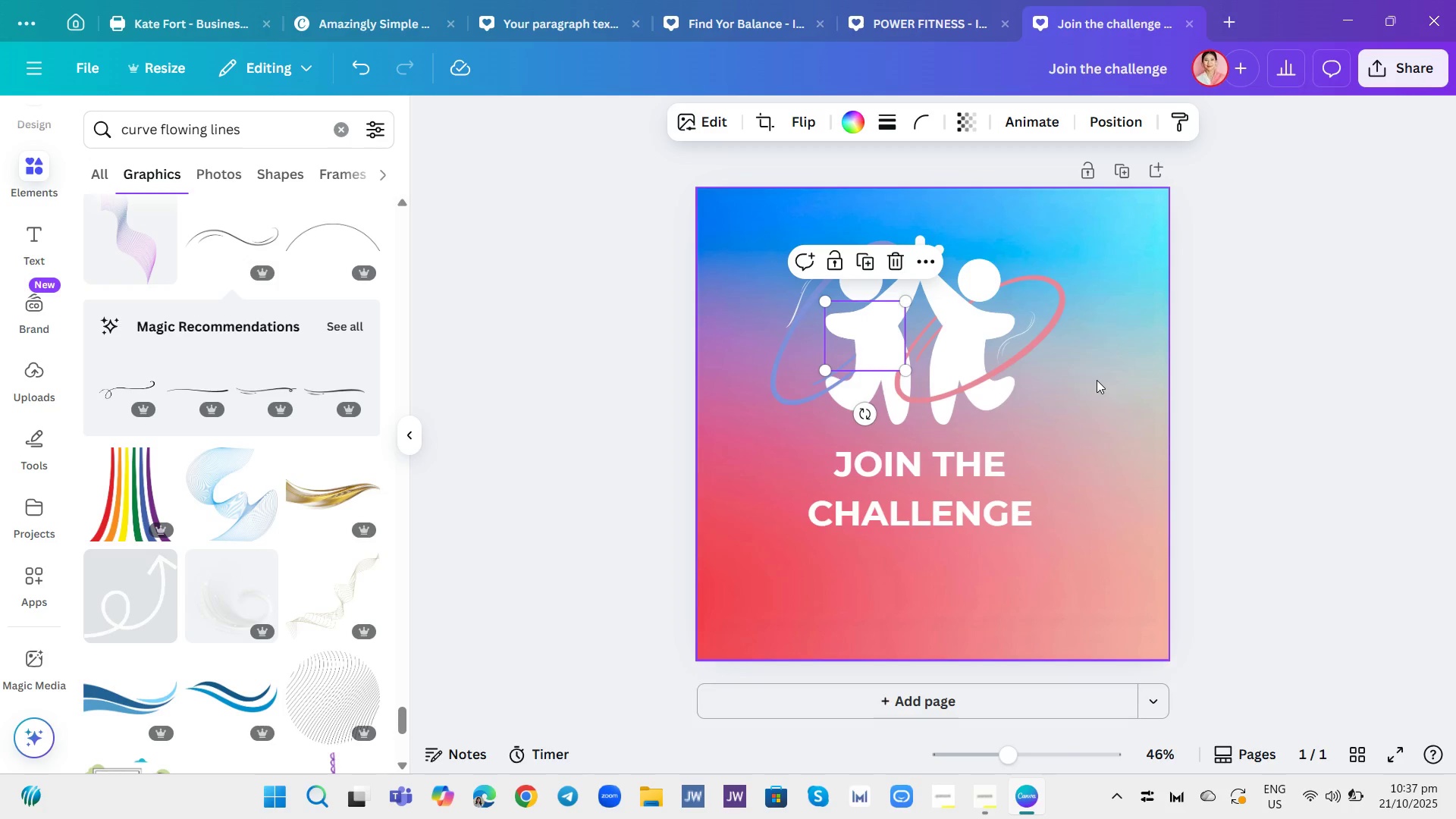 
left_click([1097, 380])
 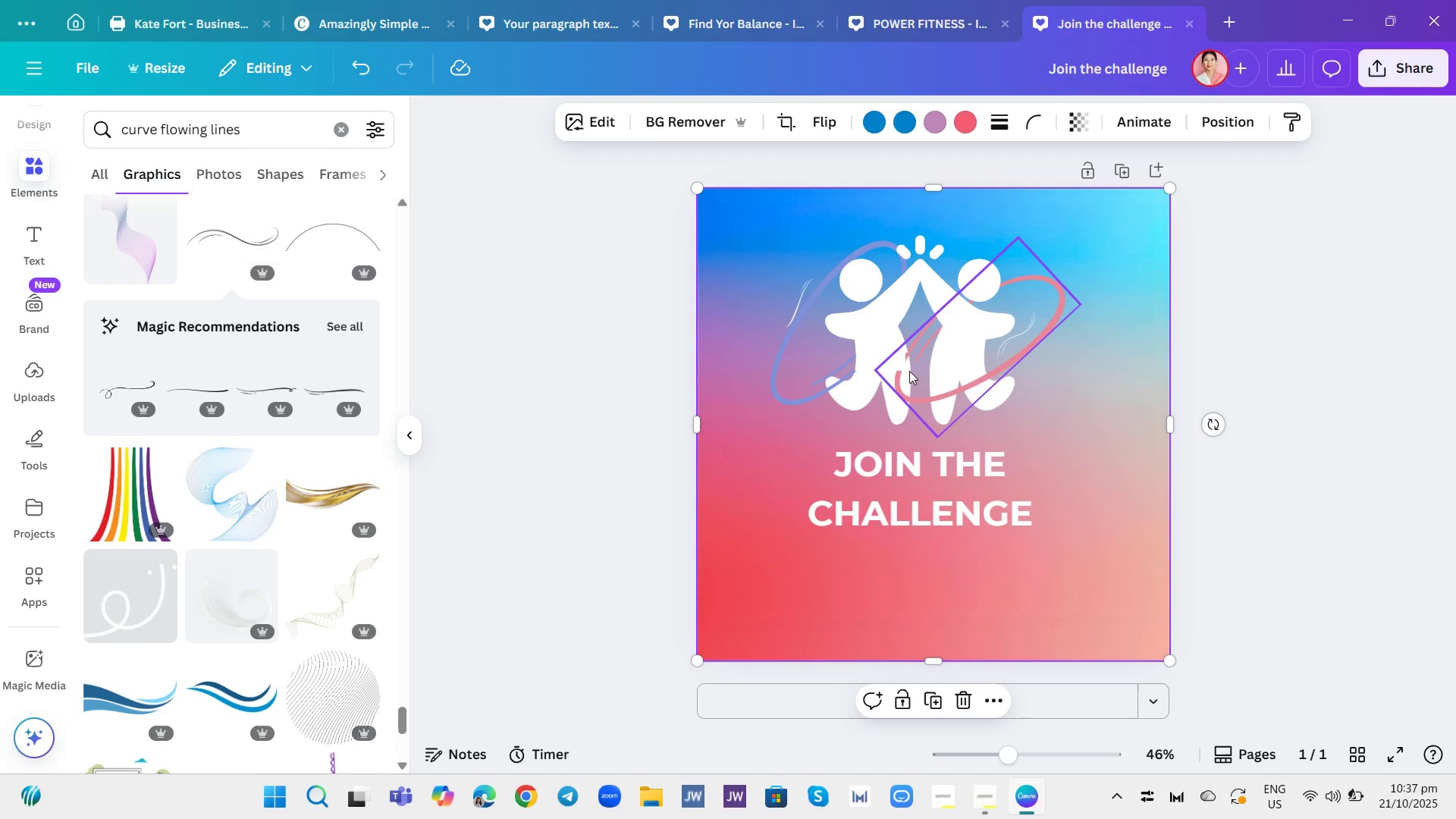 
left_click([893, 345])
 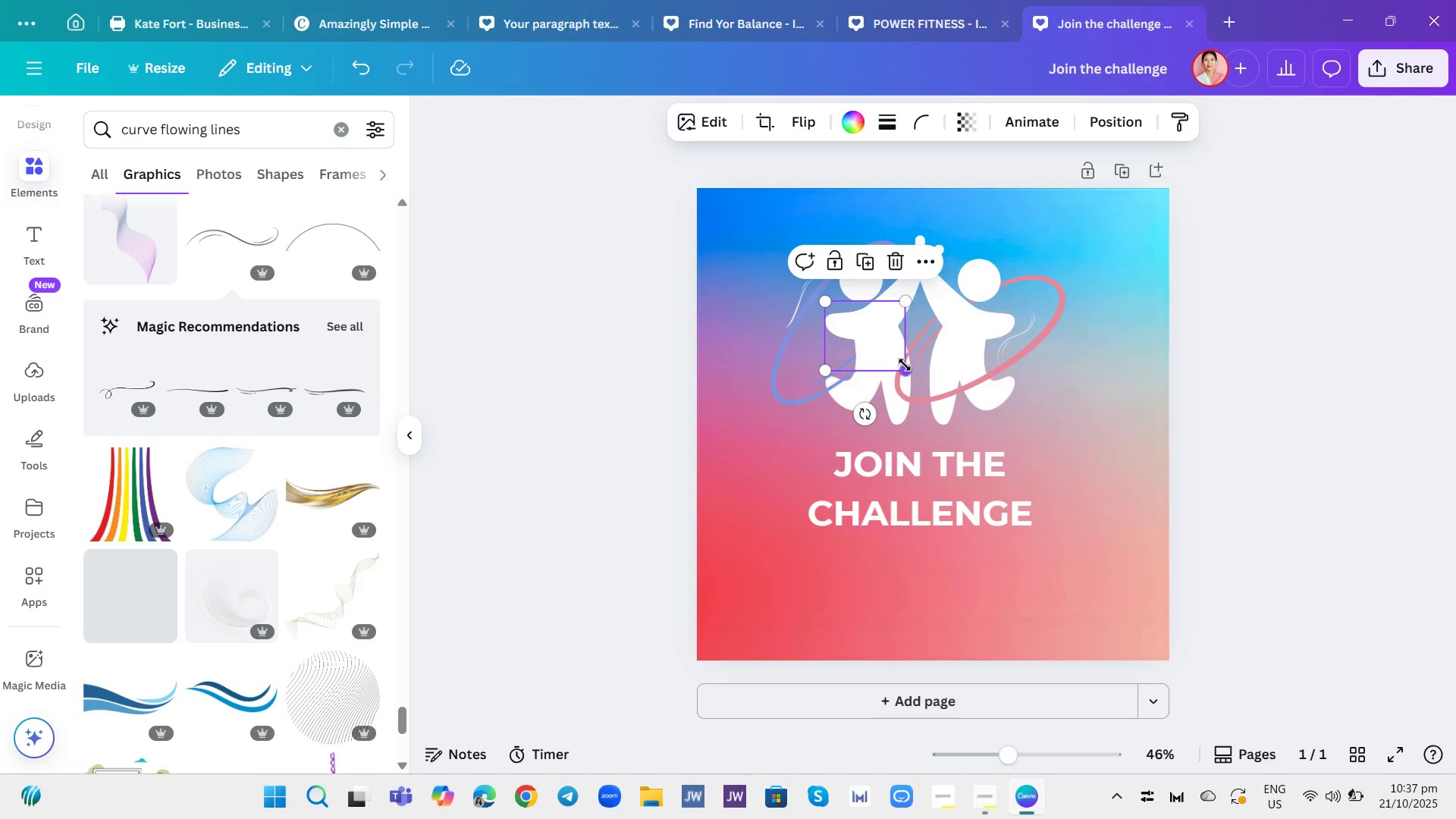 
left_click_drag(start_coordinate=[905, 365], to_coordinate=[889, 351])
 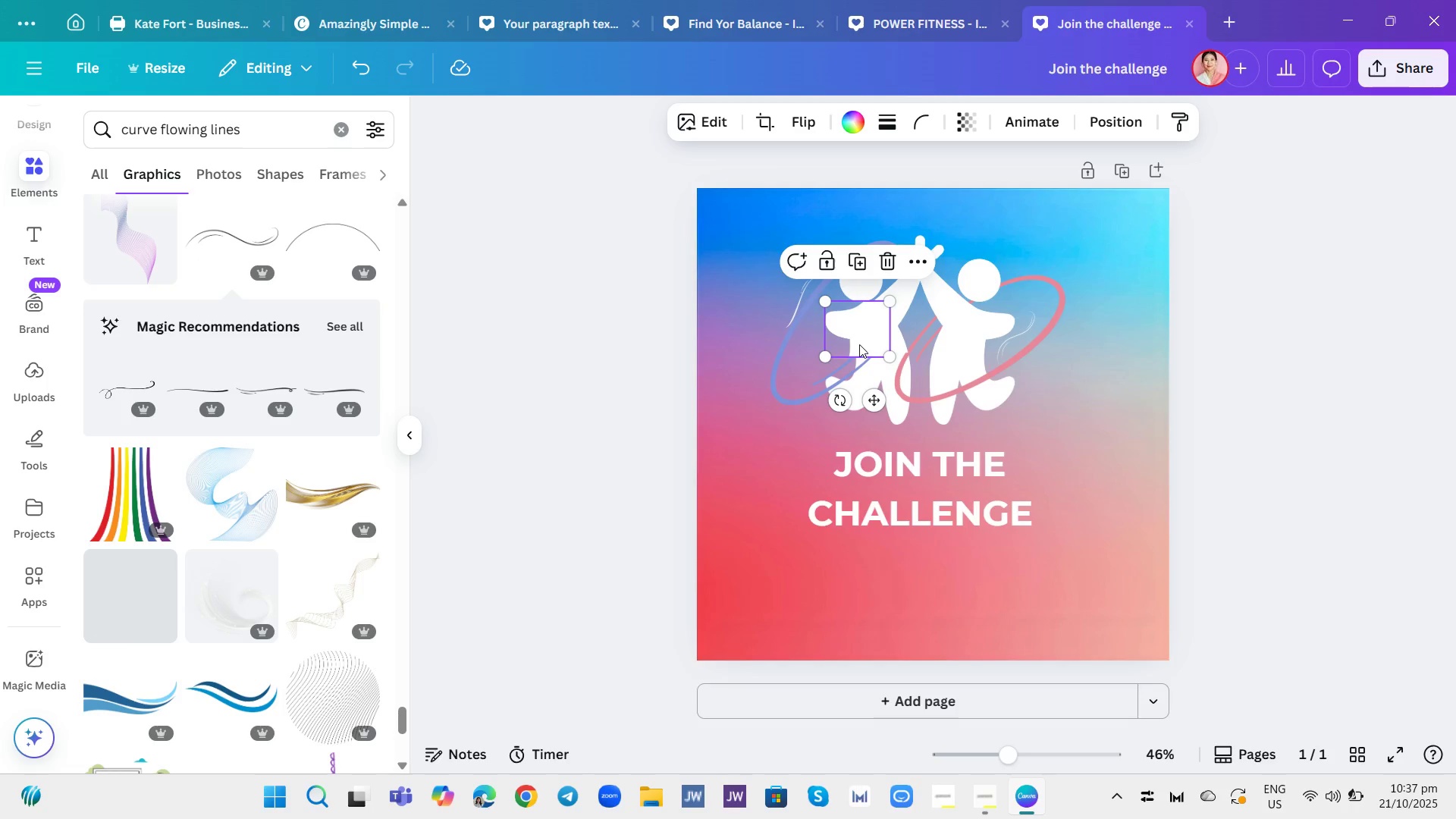 
key(Control+Z)
 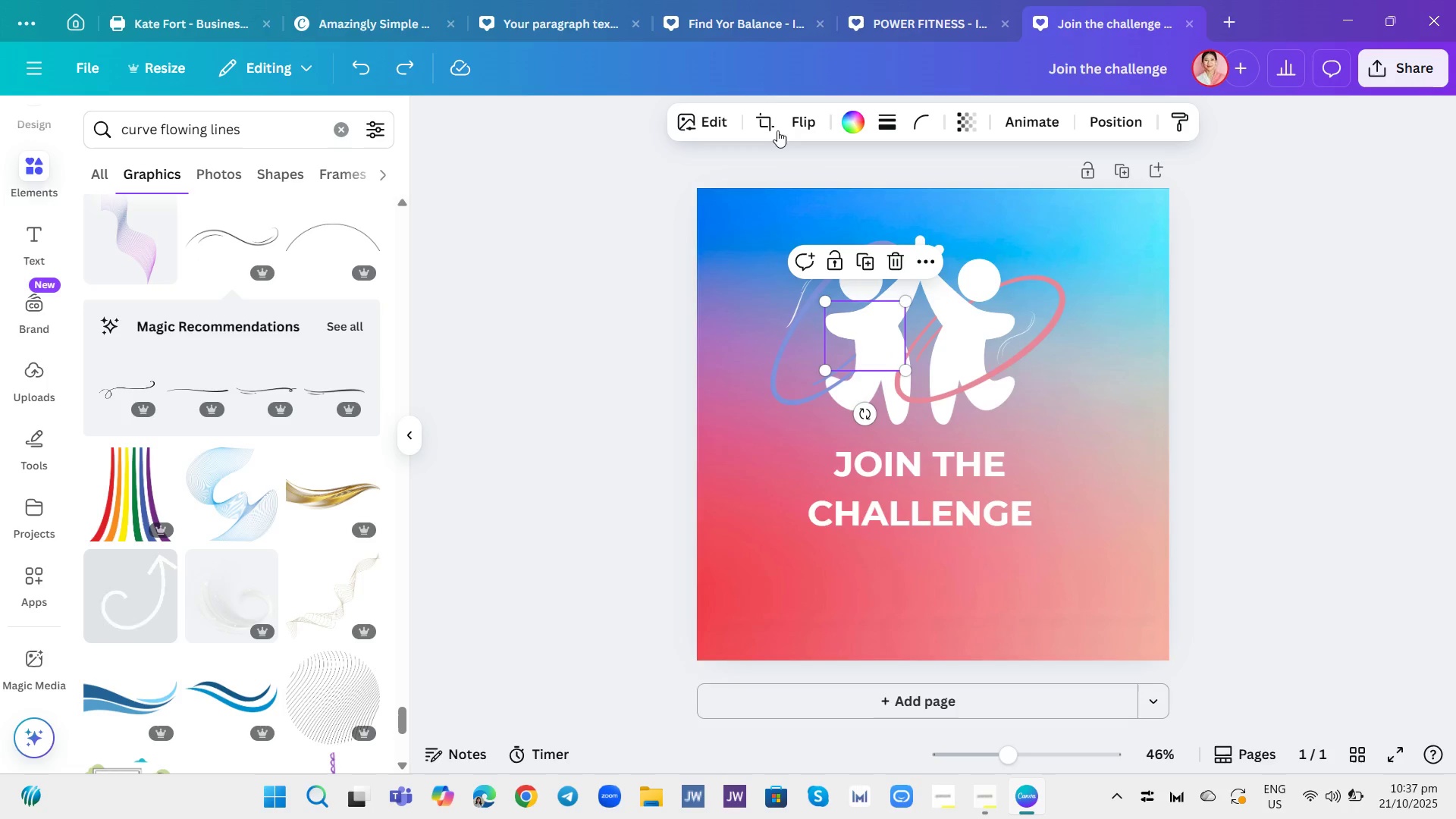 
left_click([766, 125])
 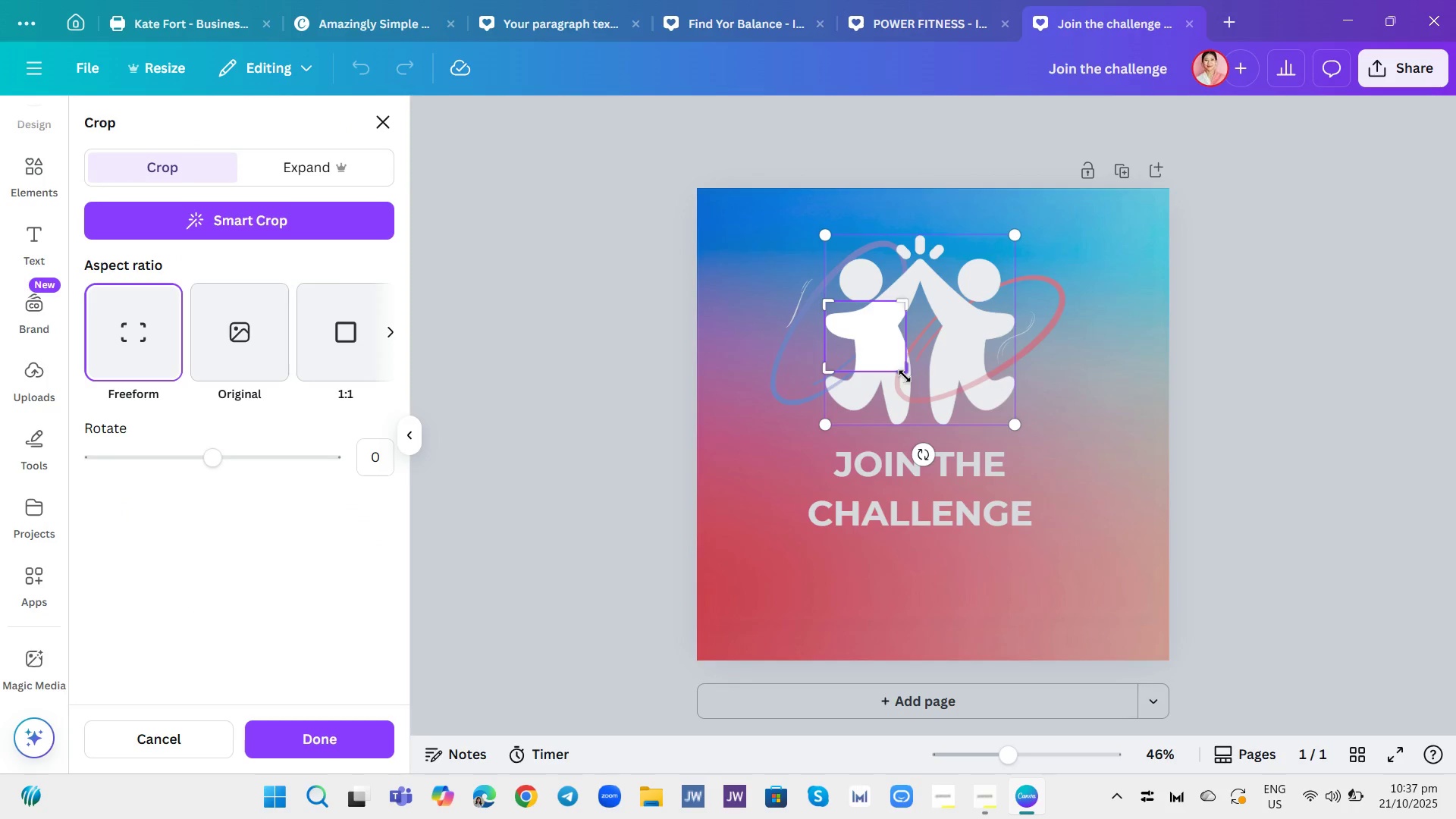 
left_click_drag(start_coordinate=[904, 374], to_coordinate=[877, 343])
 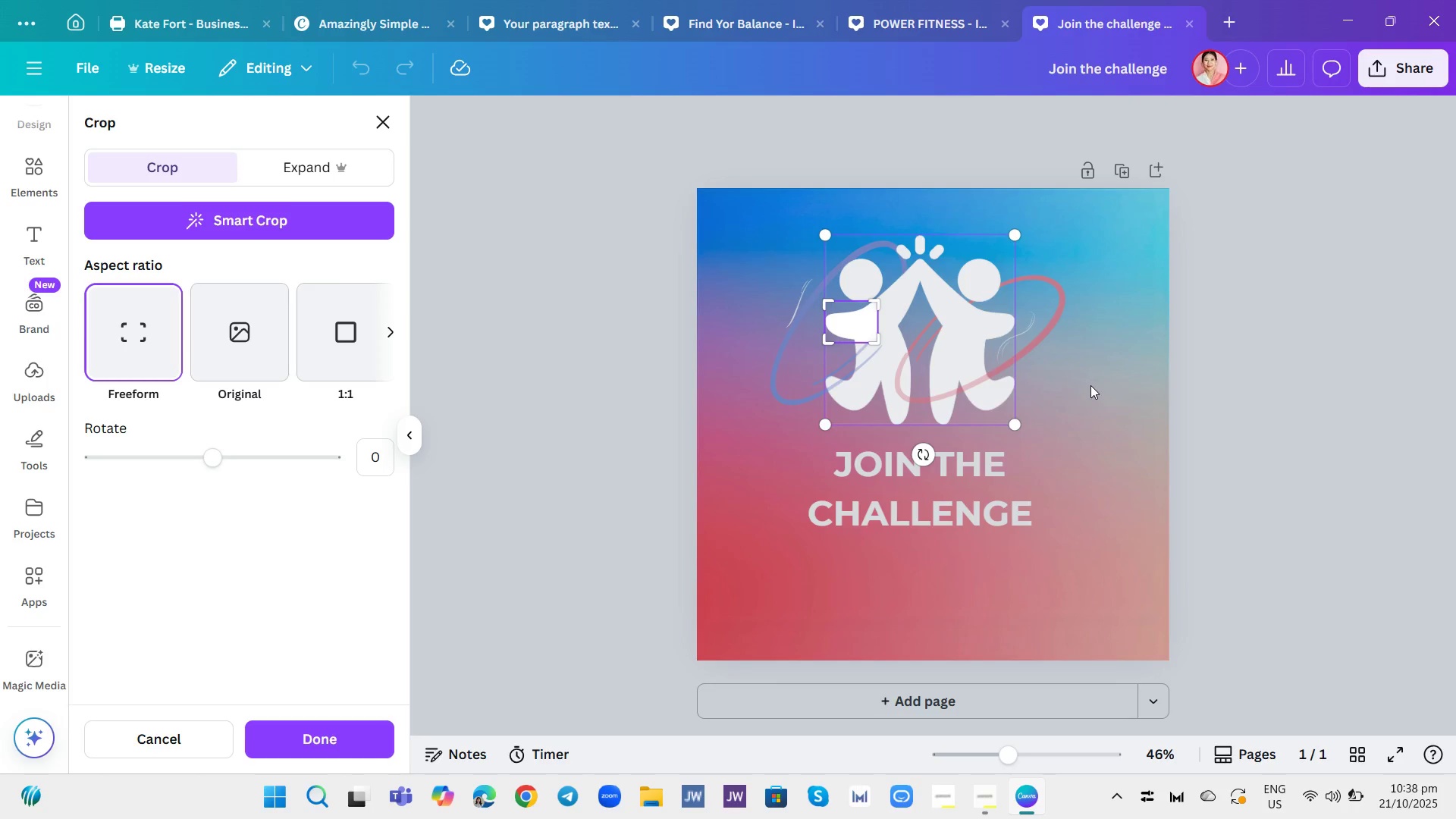 
left_click([1090, 385])
 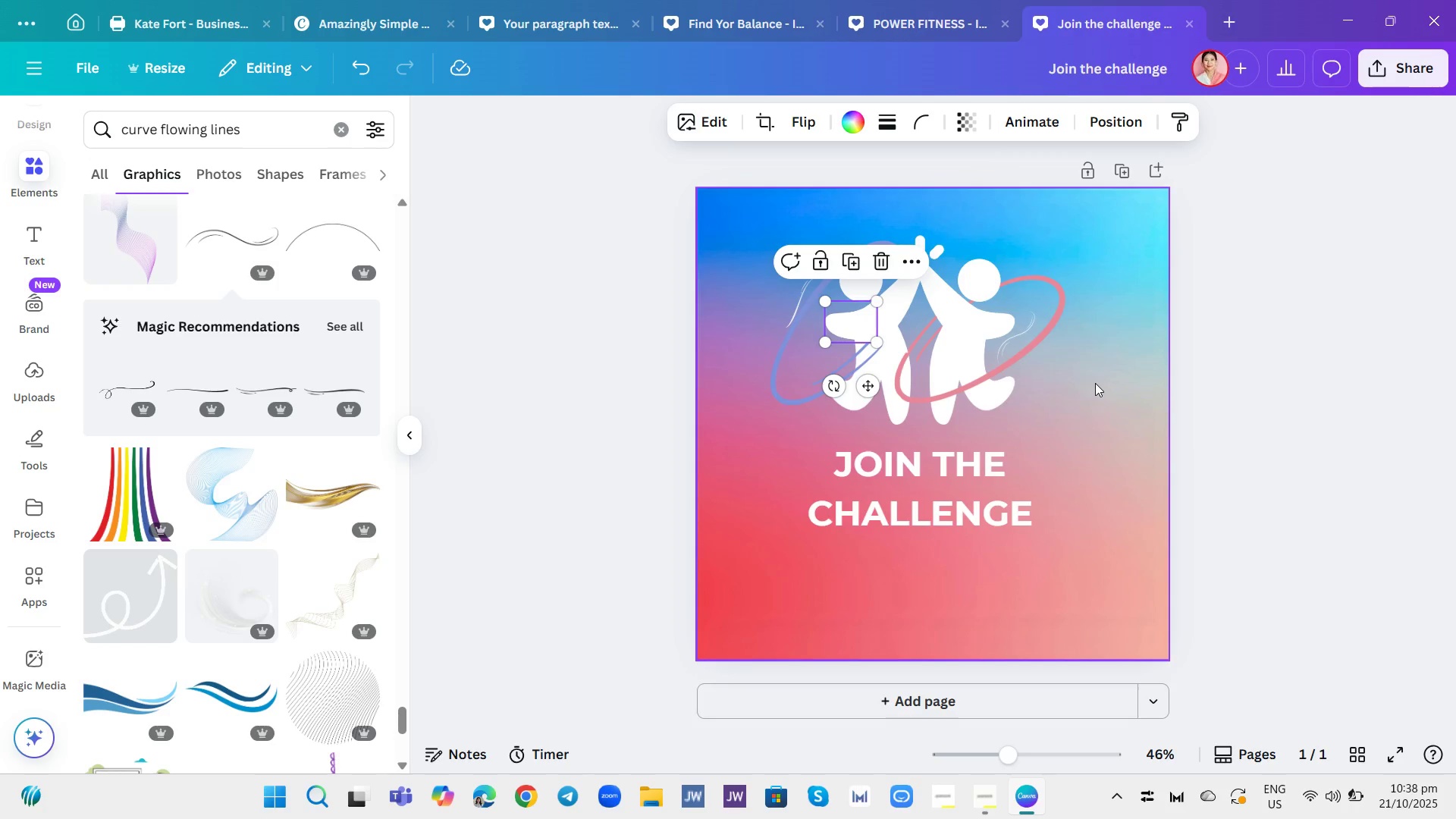 
left_click([1095, 383])
 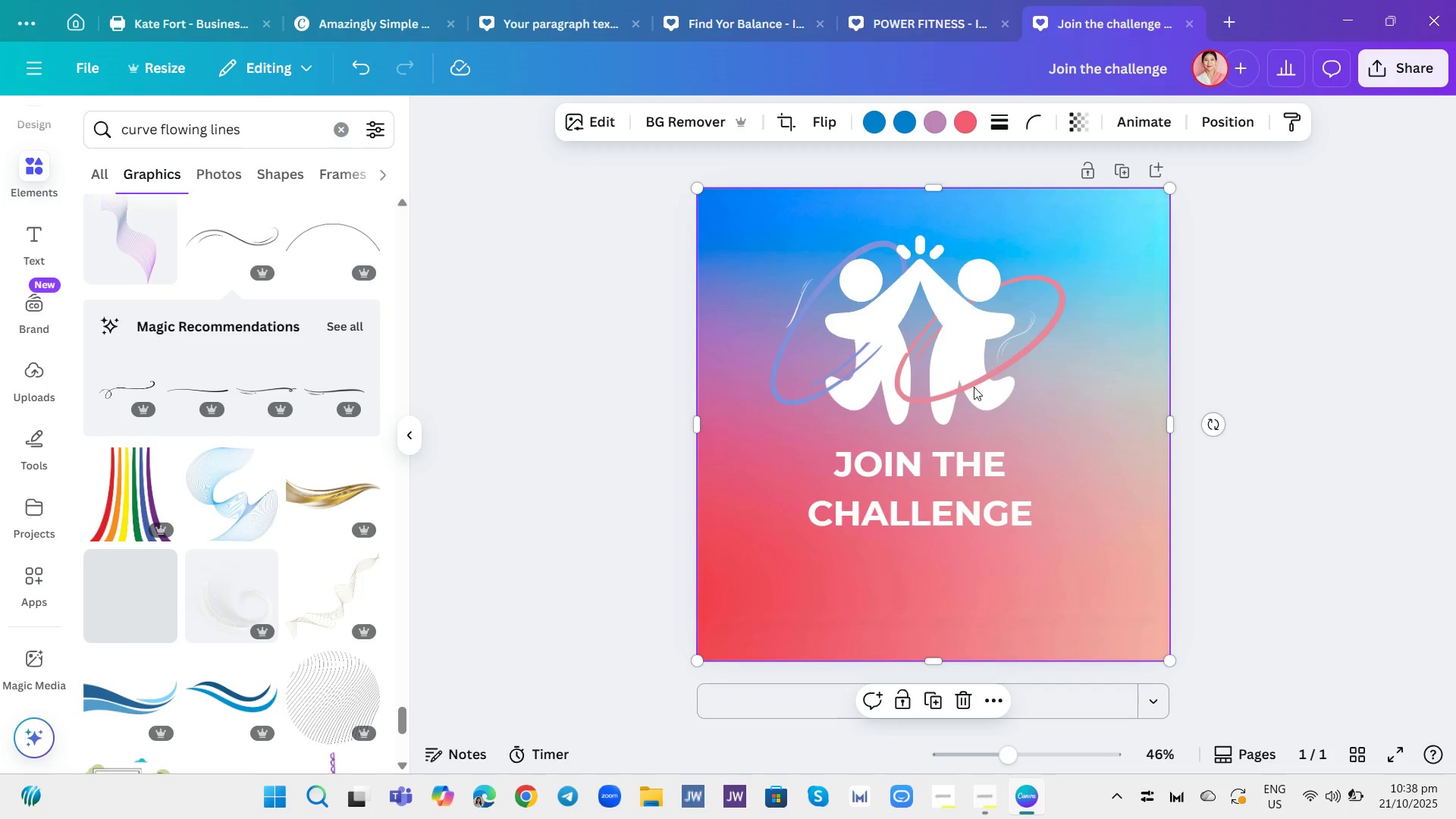 
wait(5.03)
 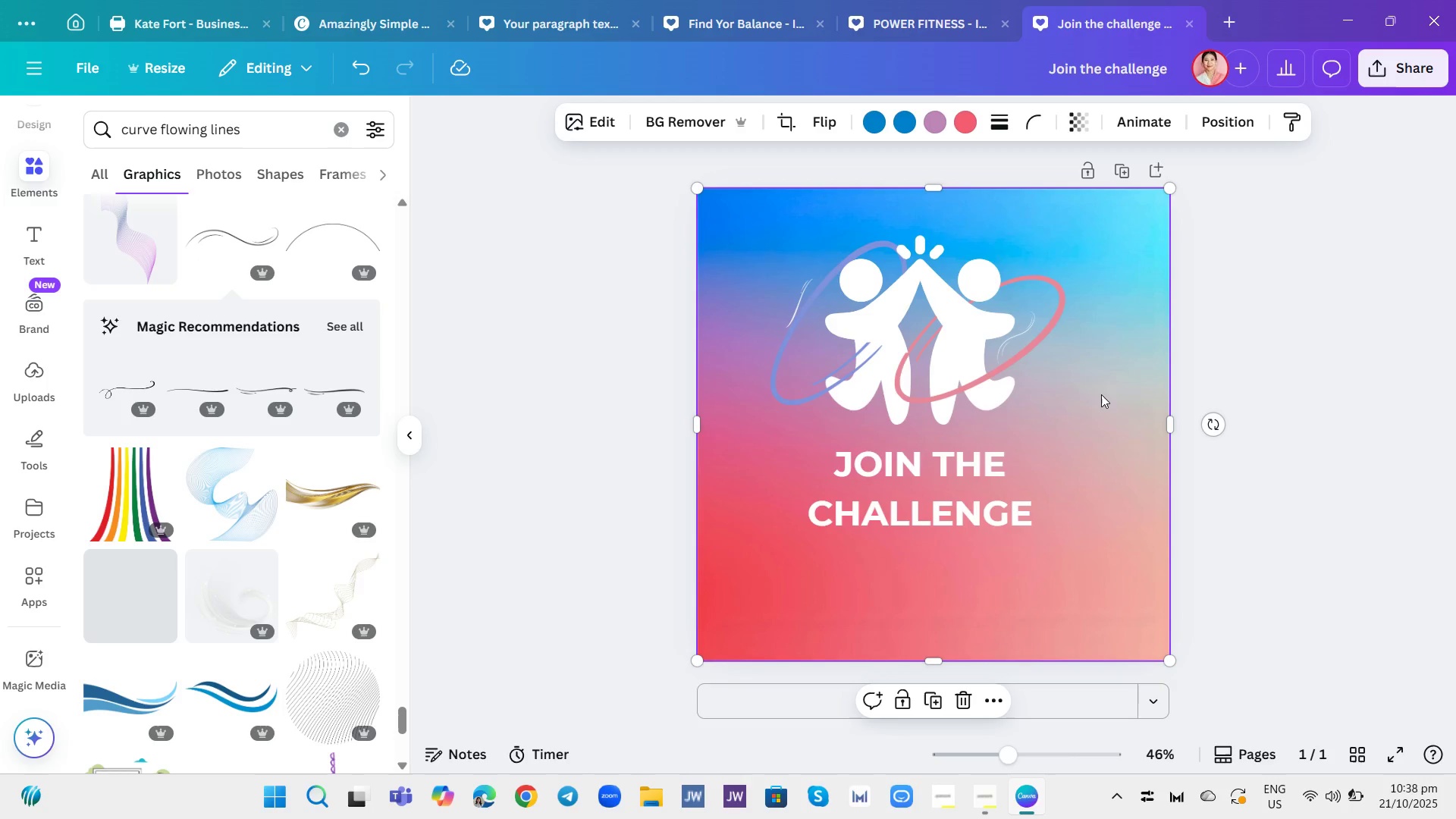 
left_click_drag(start_coordinate=[796, 304], to_coordinate=[811, 343])
 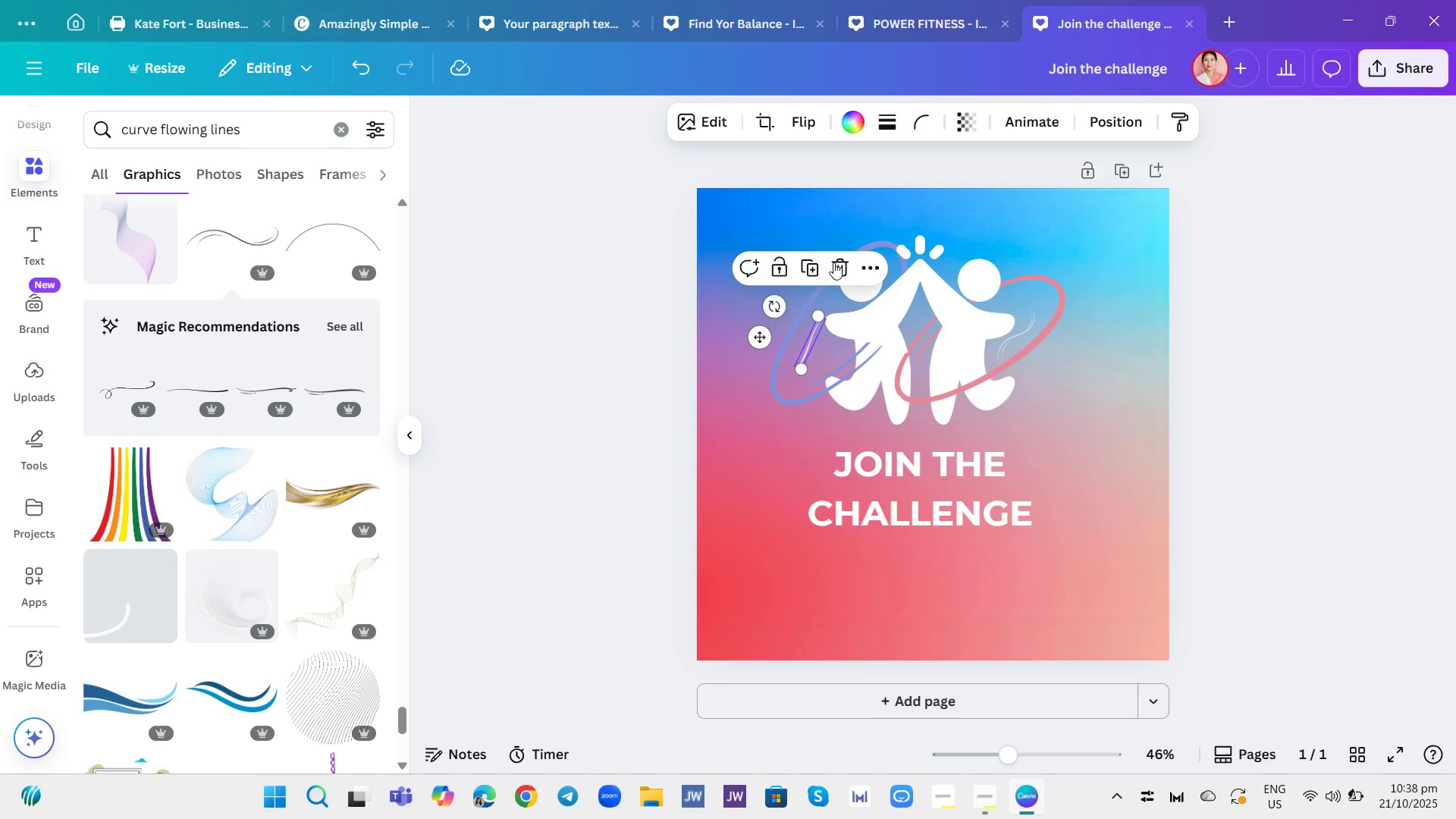 
left_click([837, 262])
 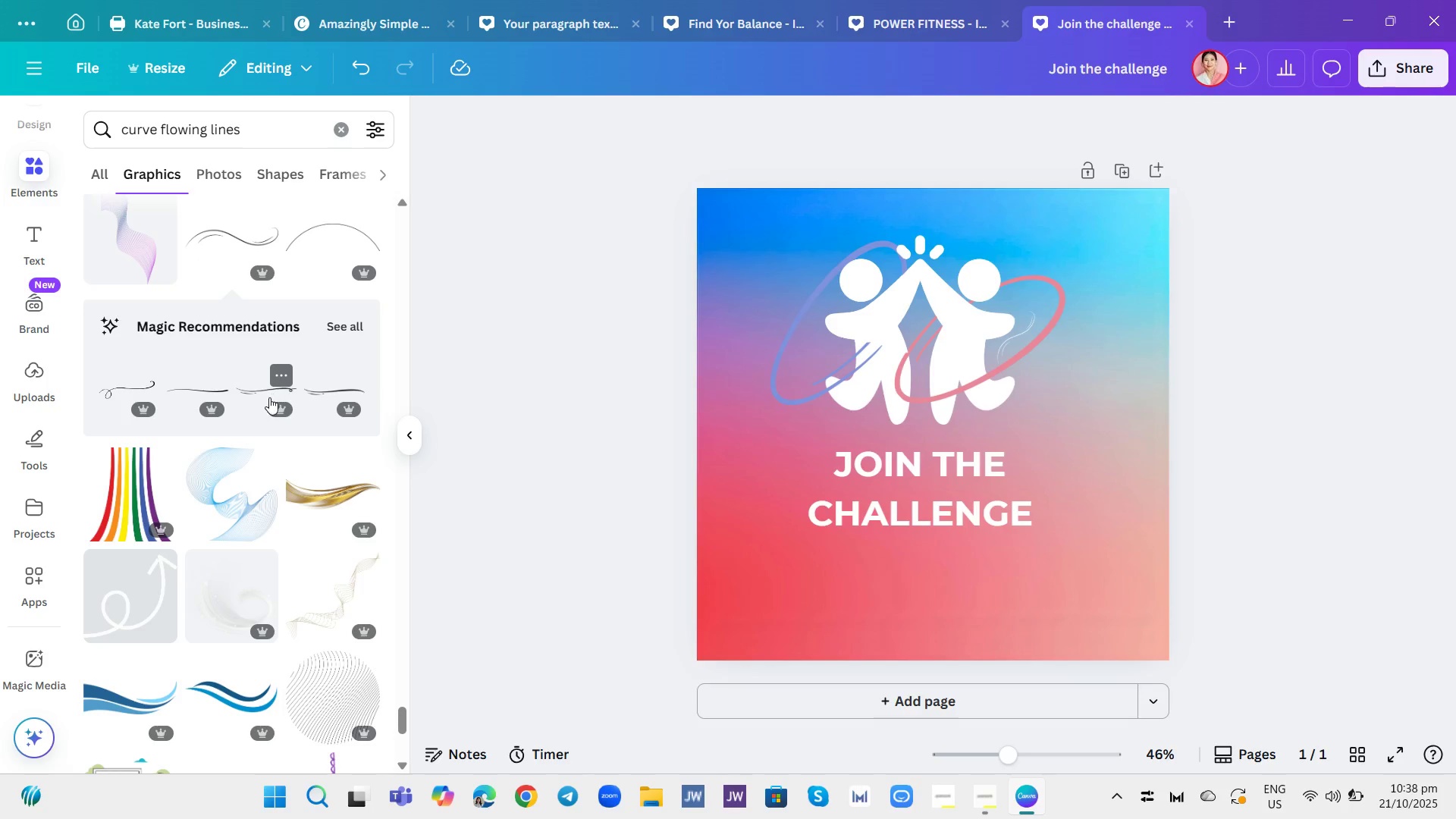 
left_click([247, 244])
 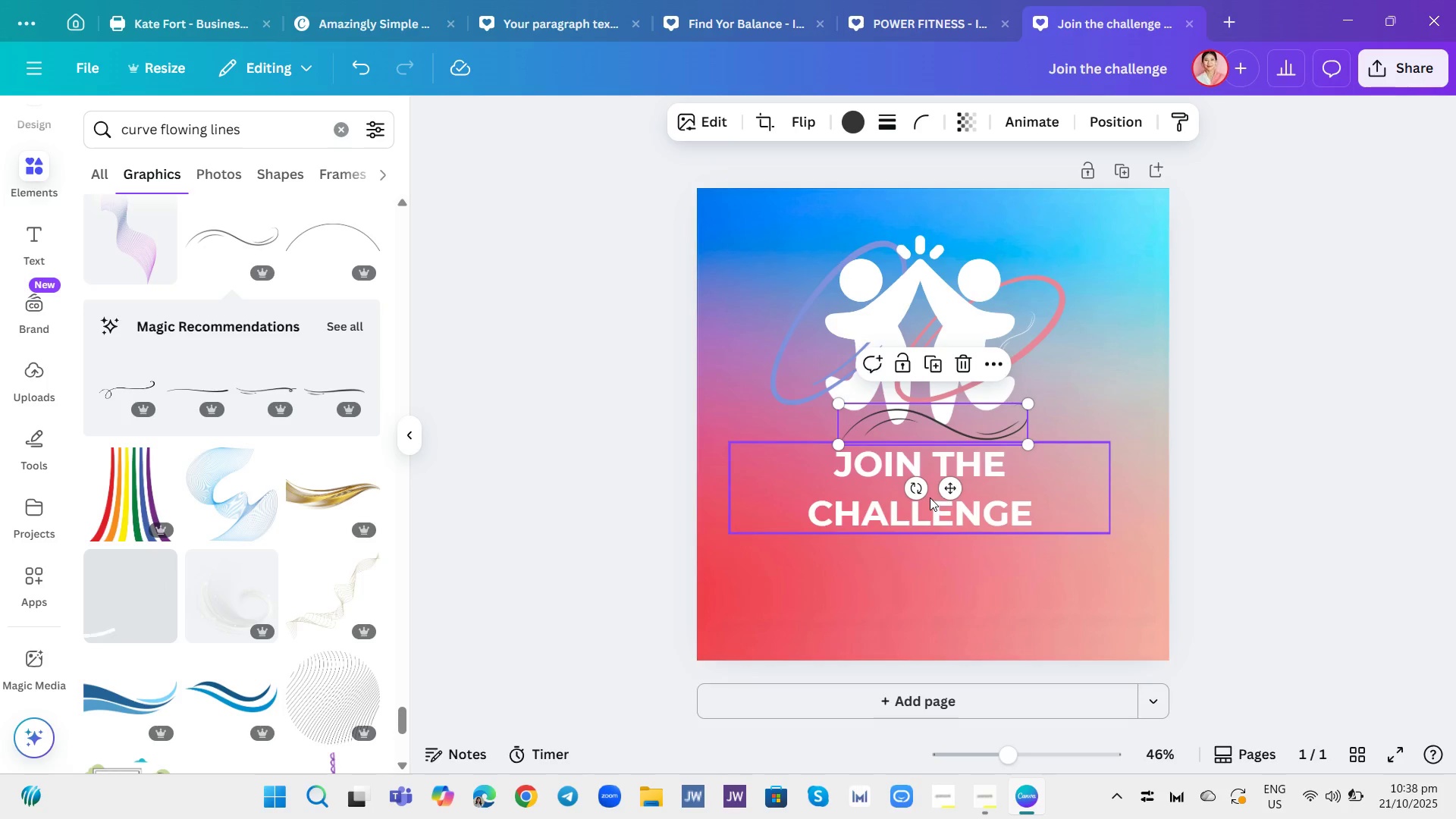 
left_click_drag(start_coordinate=[918, 487], to_coordinate=[876, 411])
 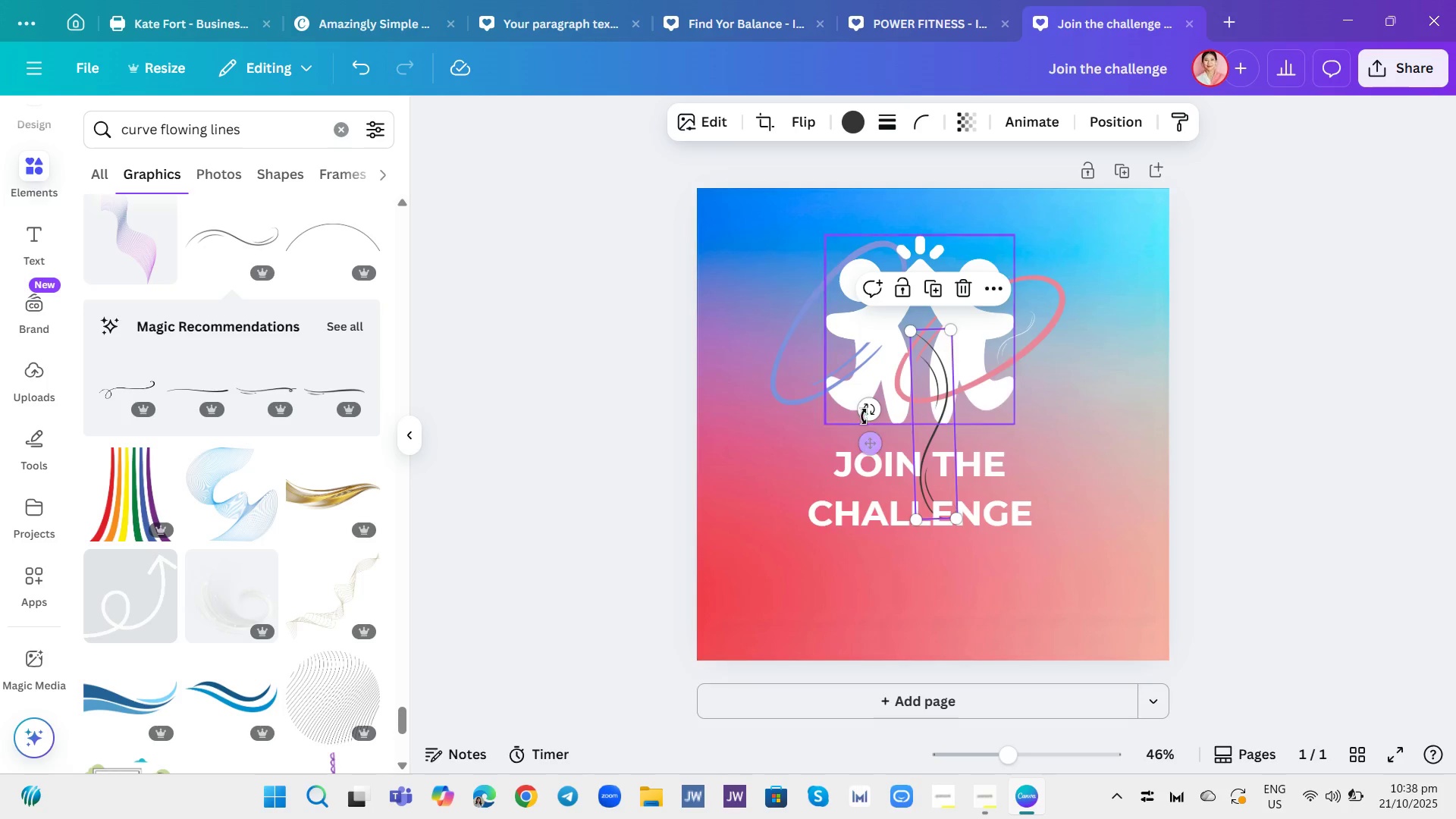 
left_click_drag(start_coordinate=[866, 412], to_coordinate=[897, 388])
 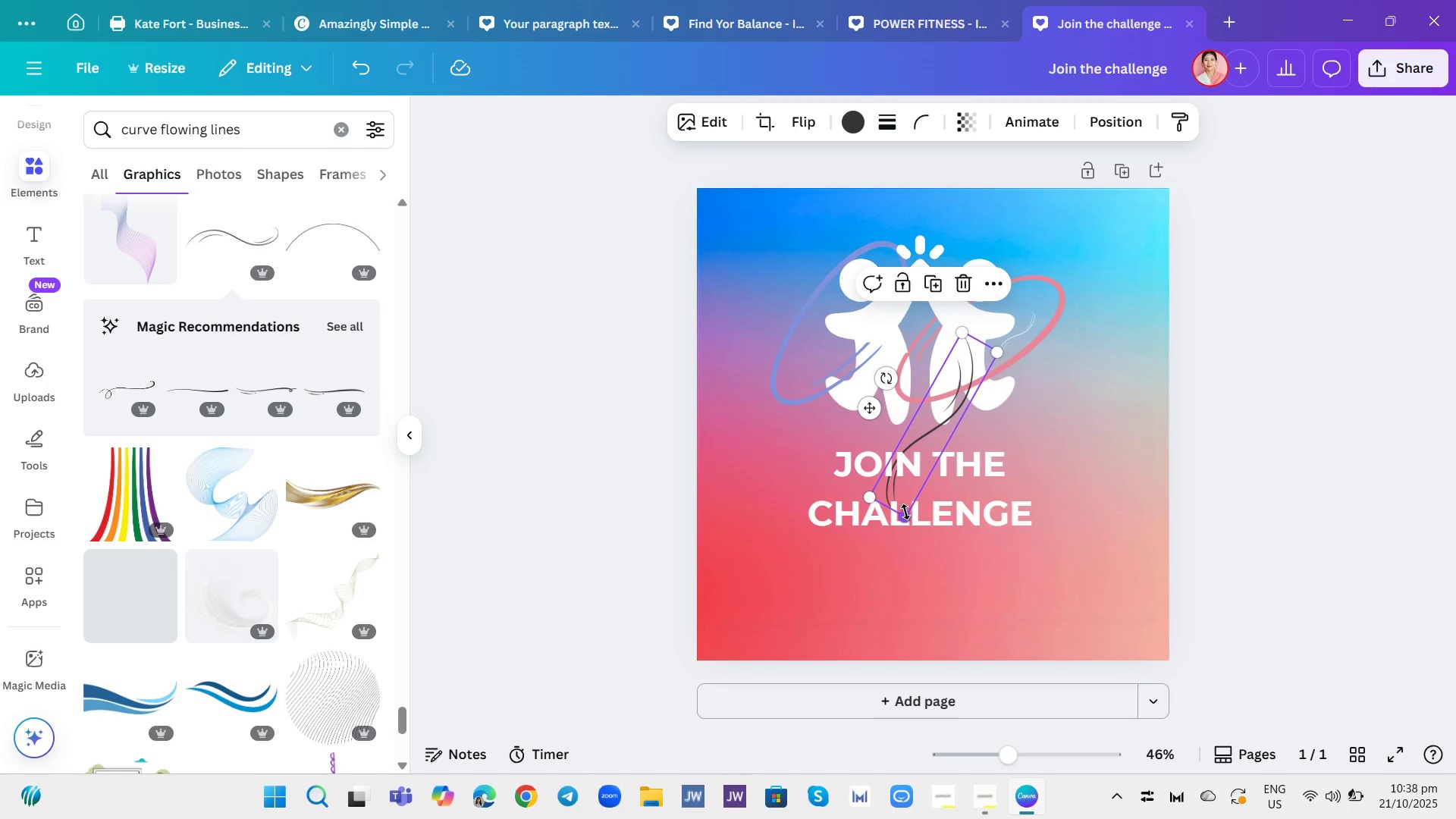 
left_click_drag(start_coordinate=[905, 512], to_coordinate=[939, 415])
 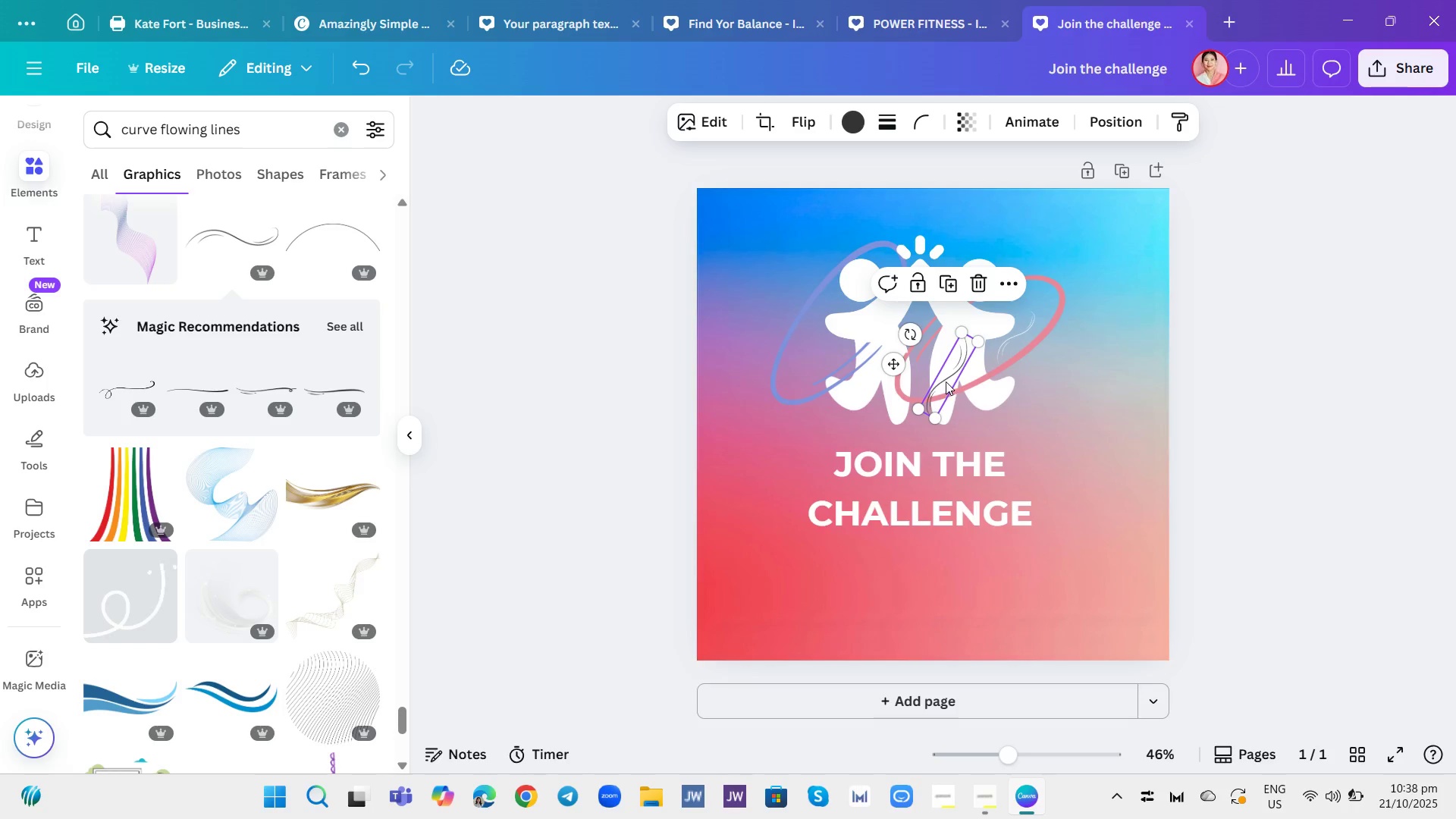 
left_click_drag(start_coordinate=[947, 381], to_coordinate=[811, 338])
 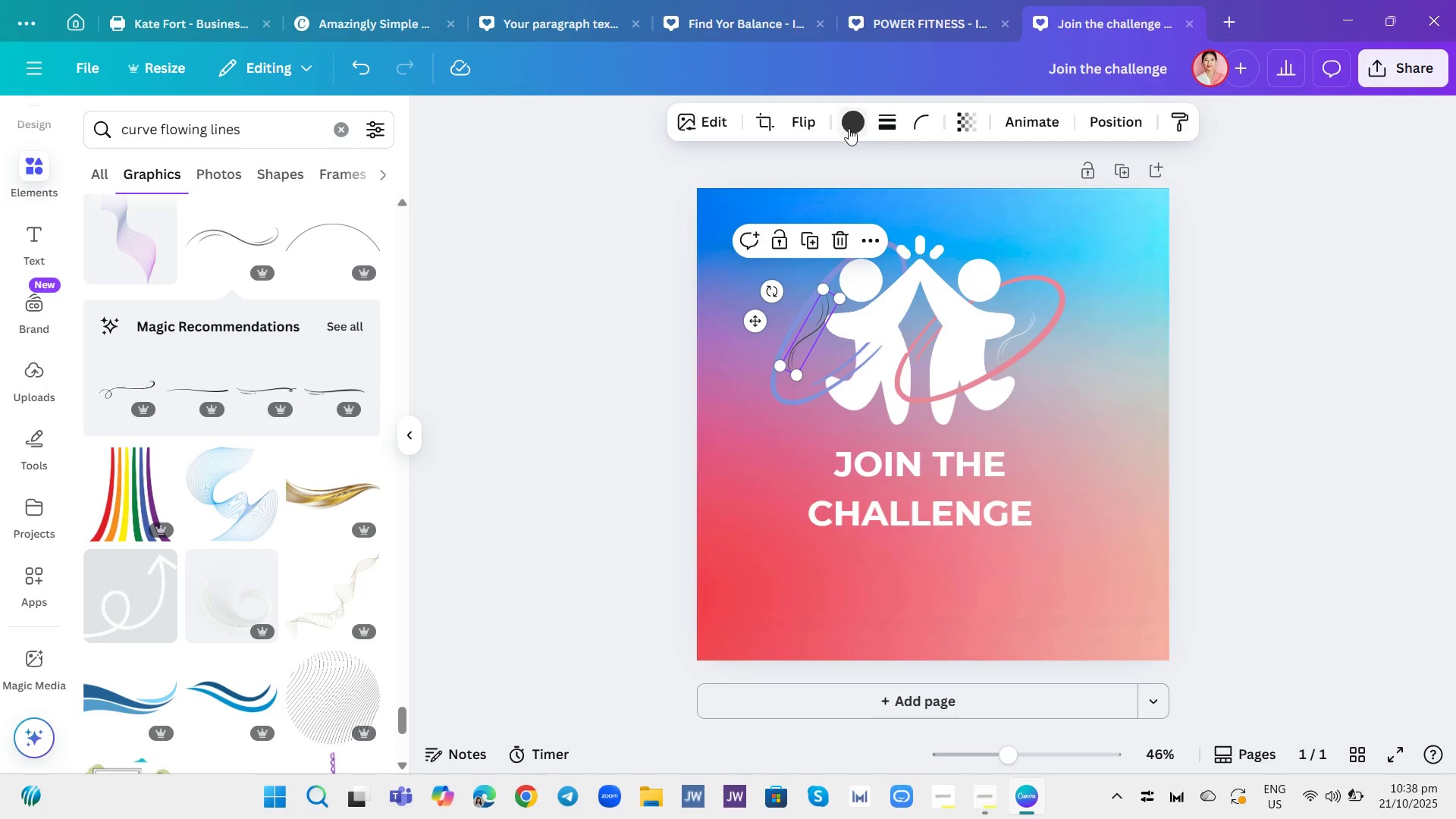 
left_click([855, 124])
 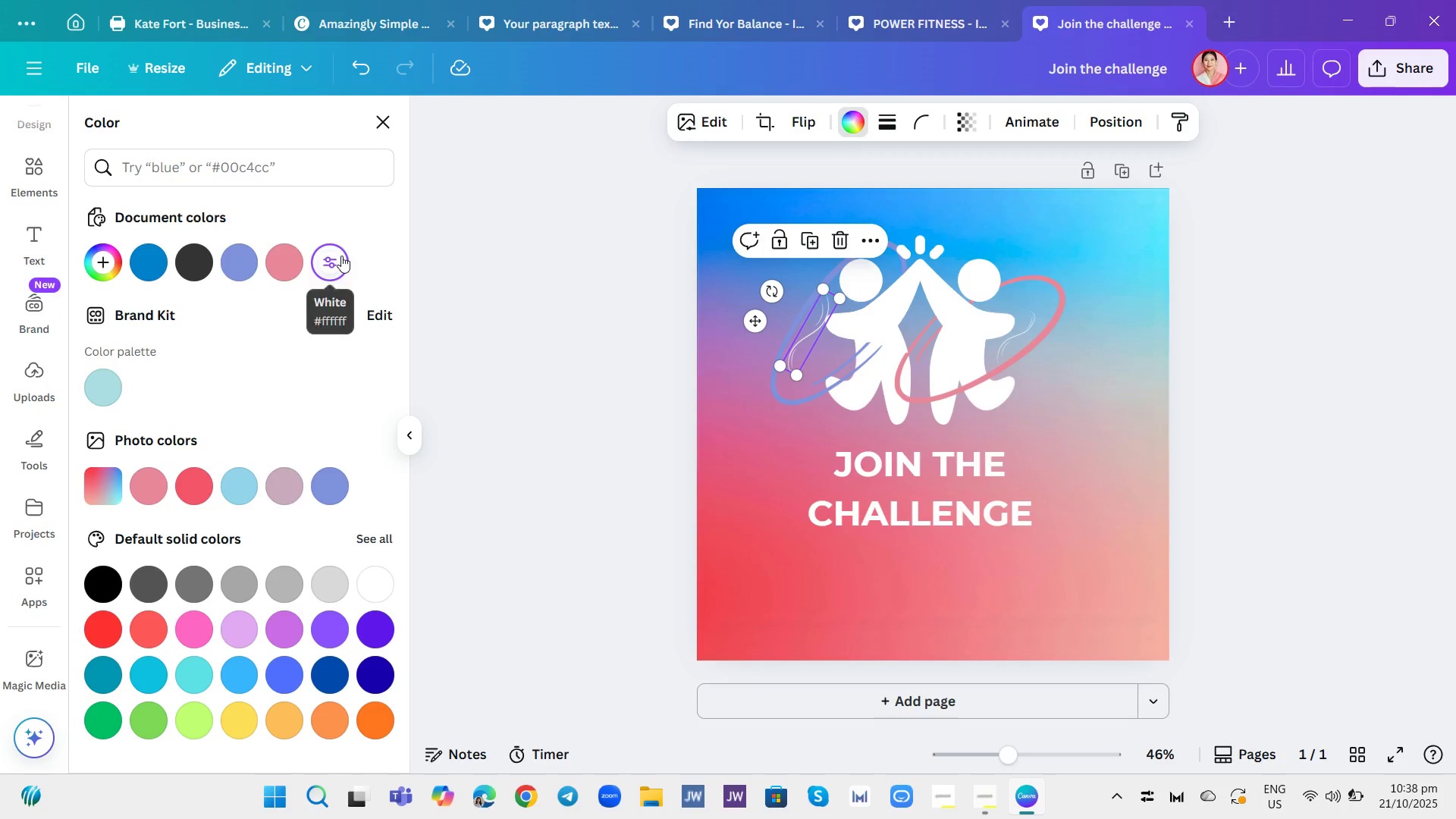 
left_click([565, 353])
 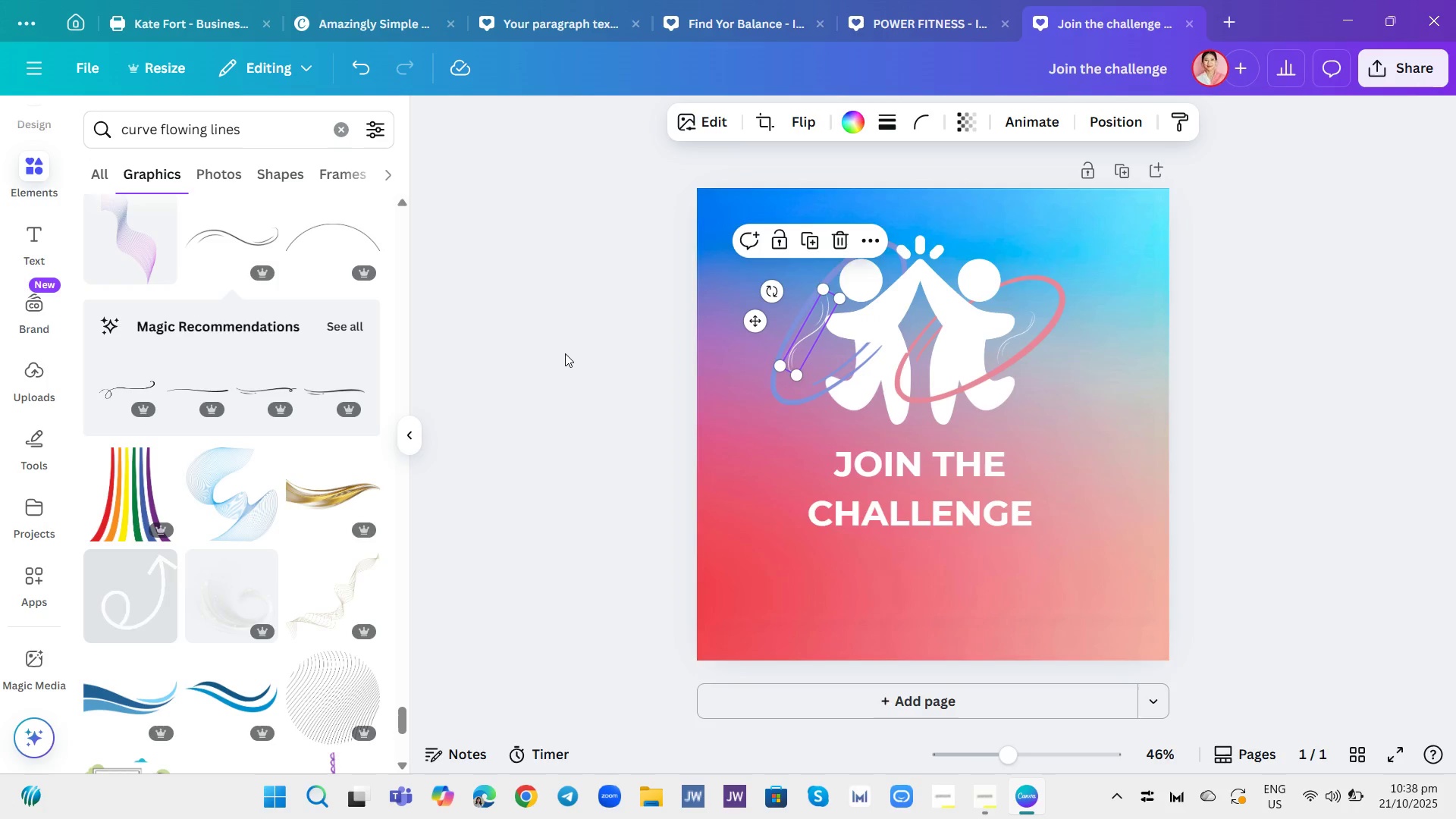 
left_click([565, 353])
 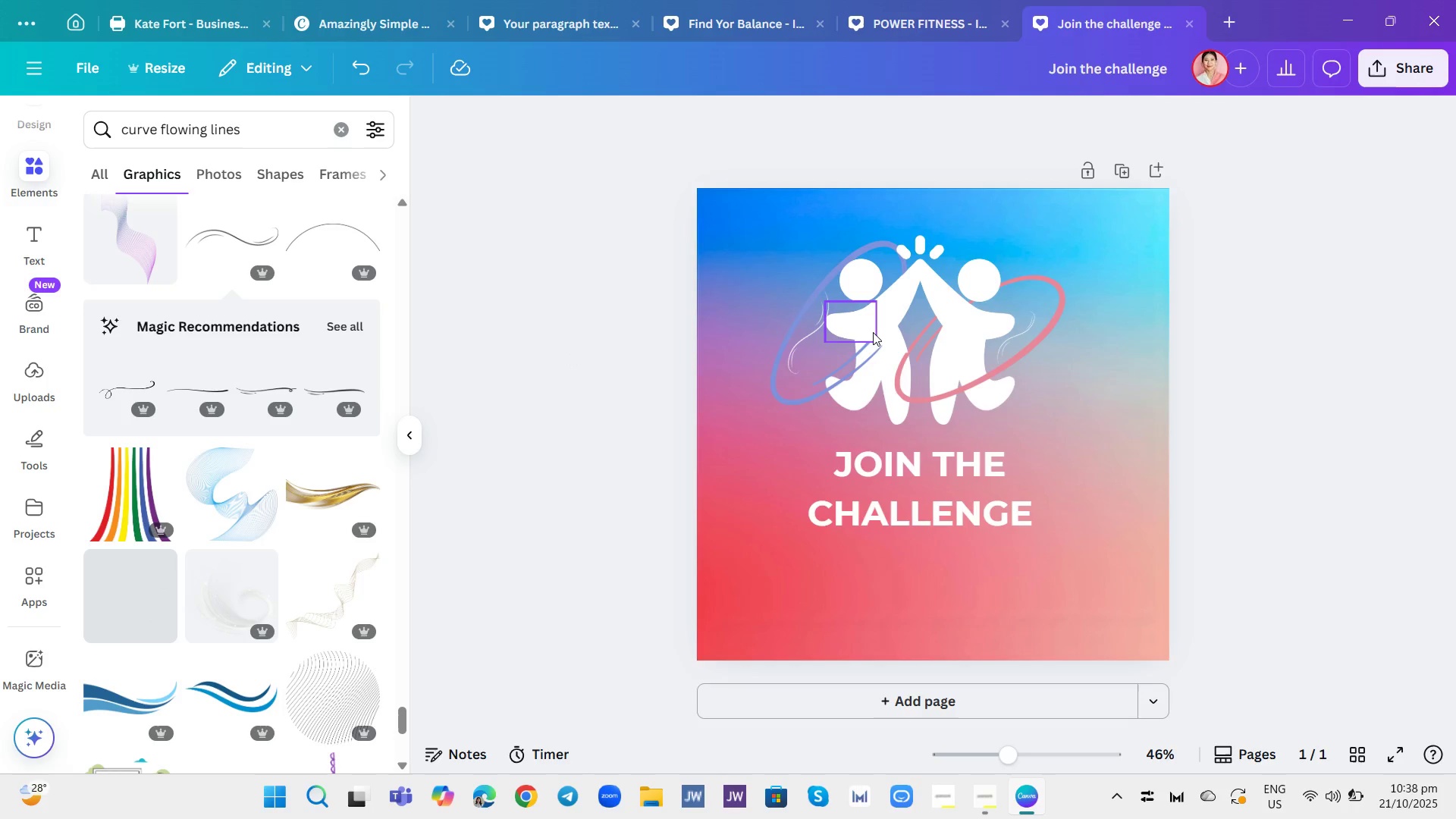 
wait(7.99)
 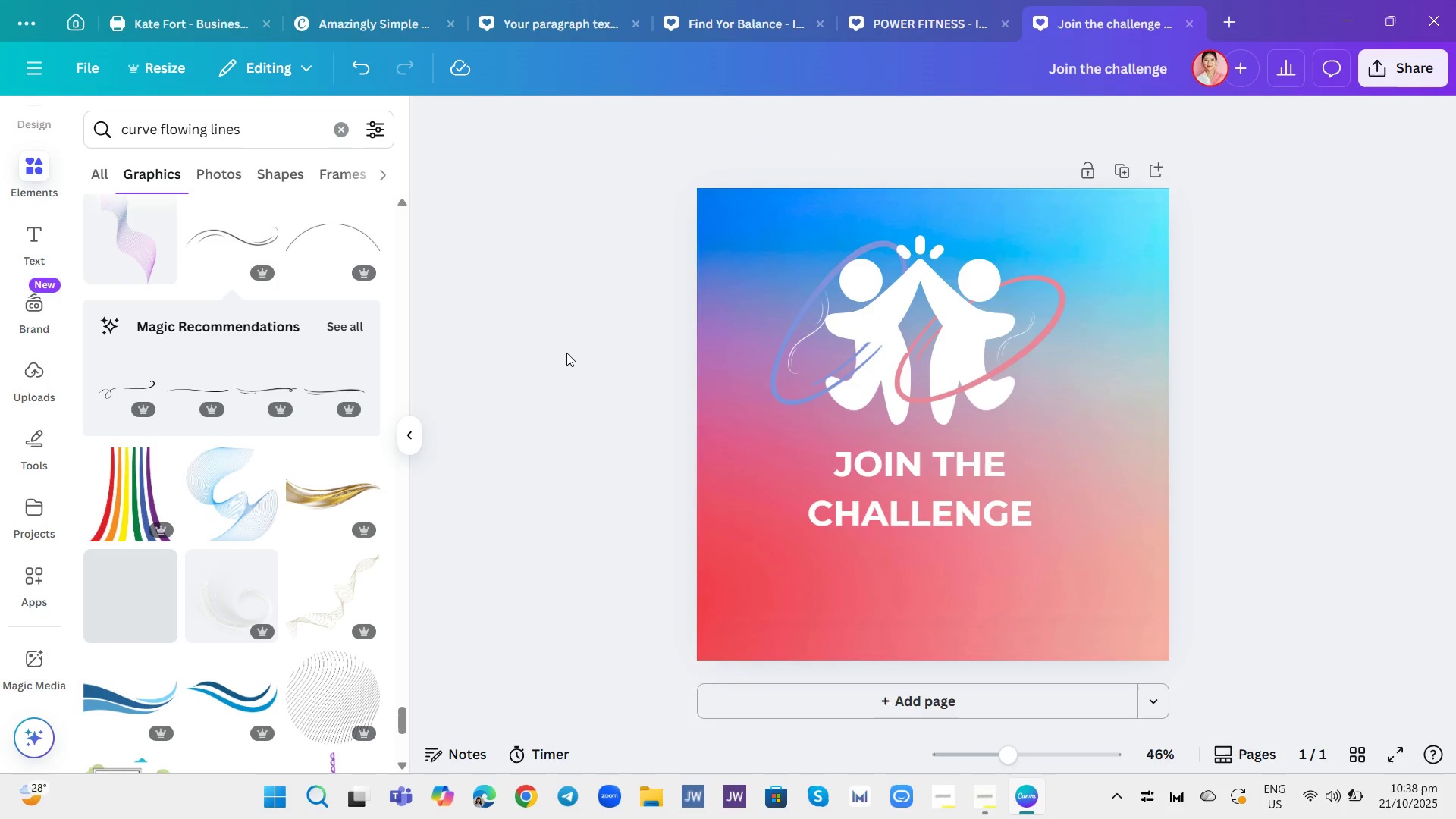 
left_click([873, 332])
 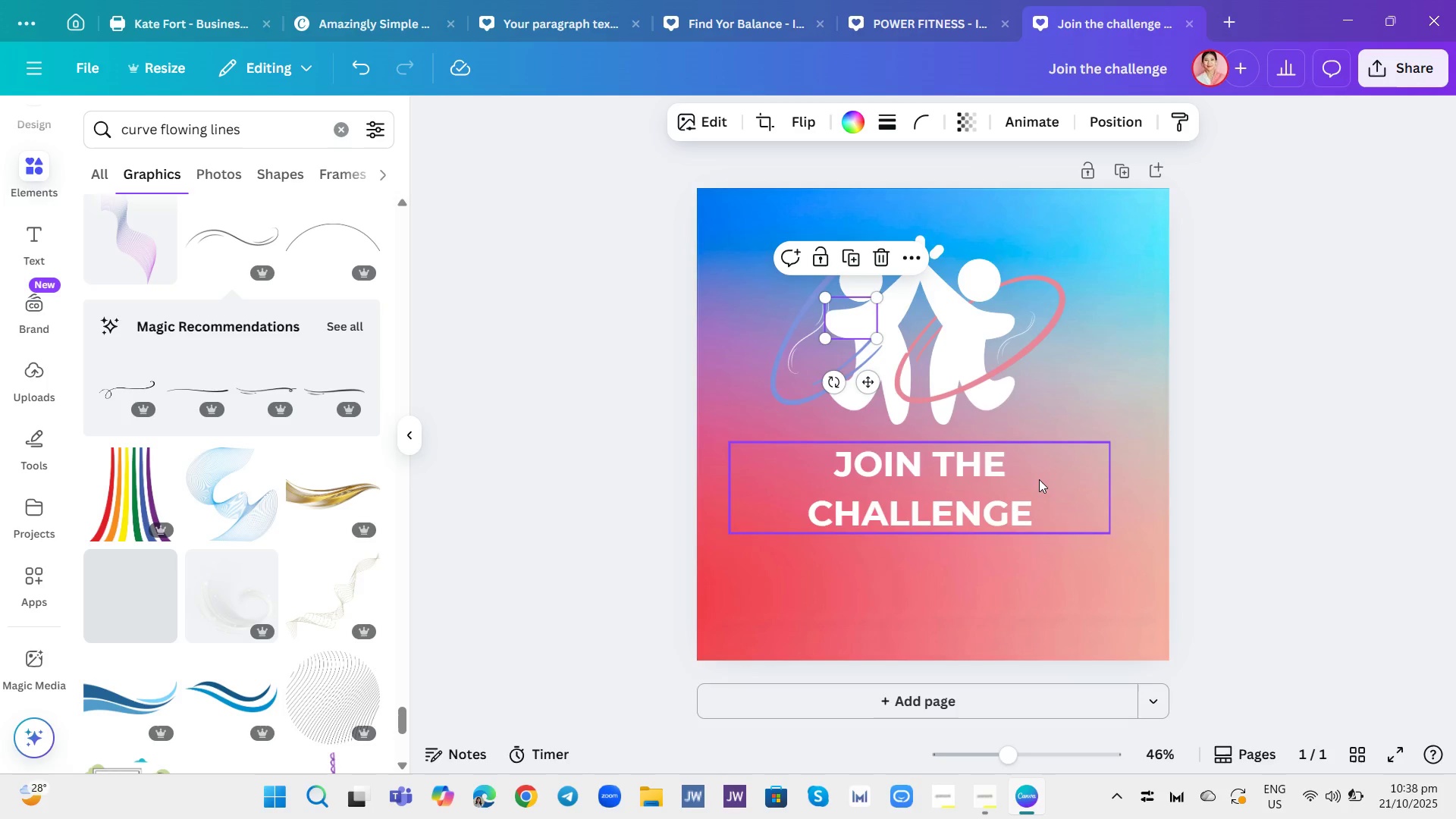 
wait(12.02)
 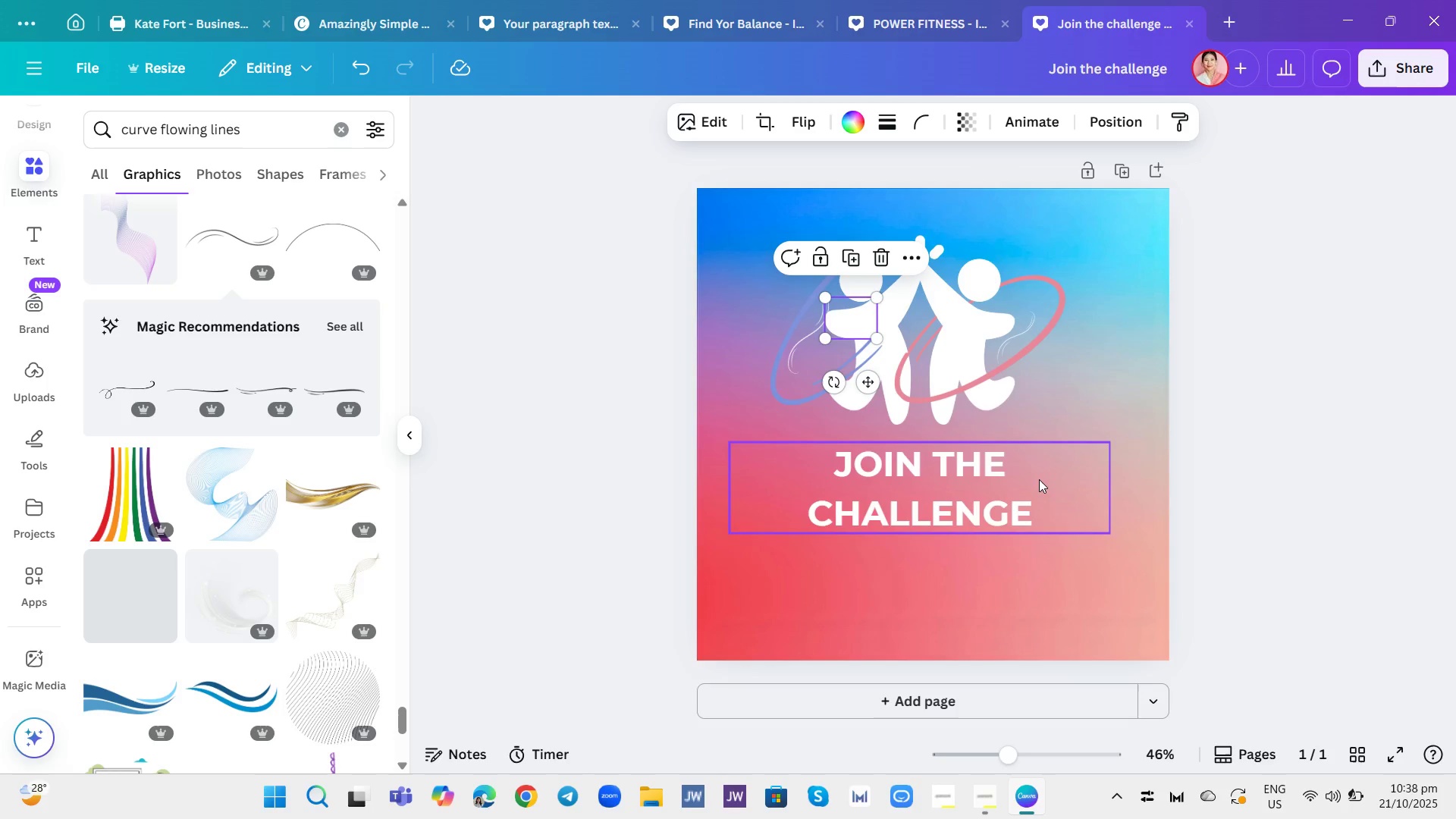 
left_click([1210, 314])
 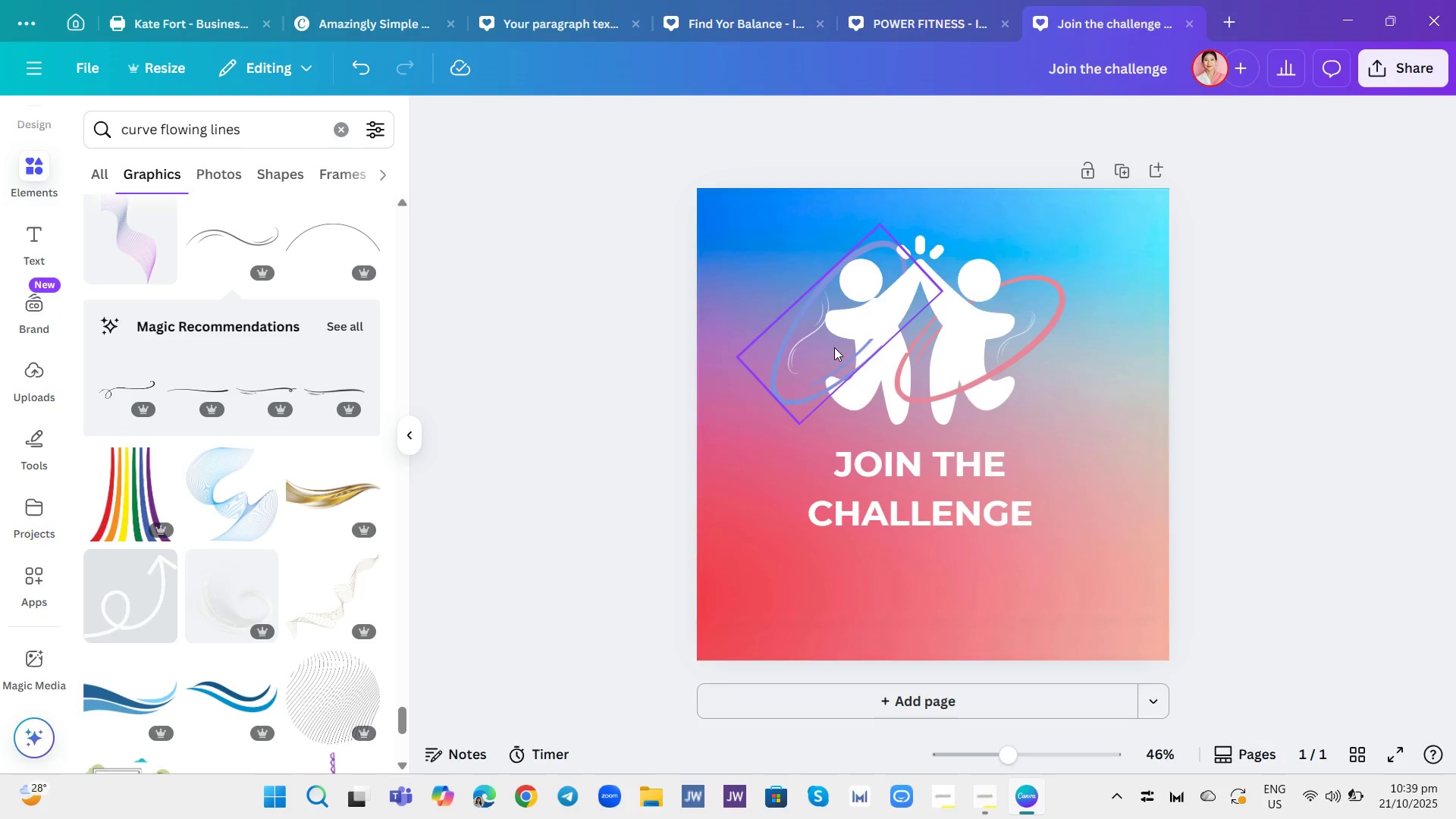 
wait(10.54)
 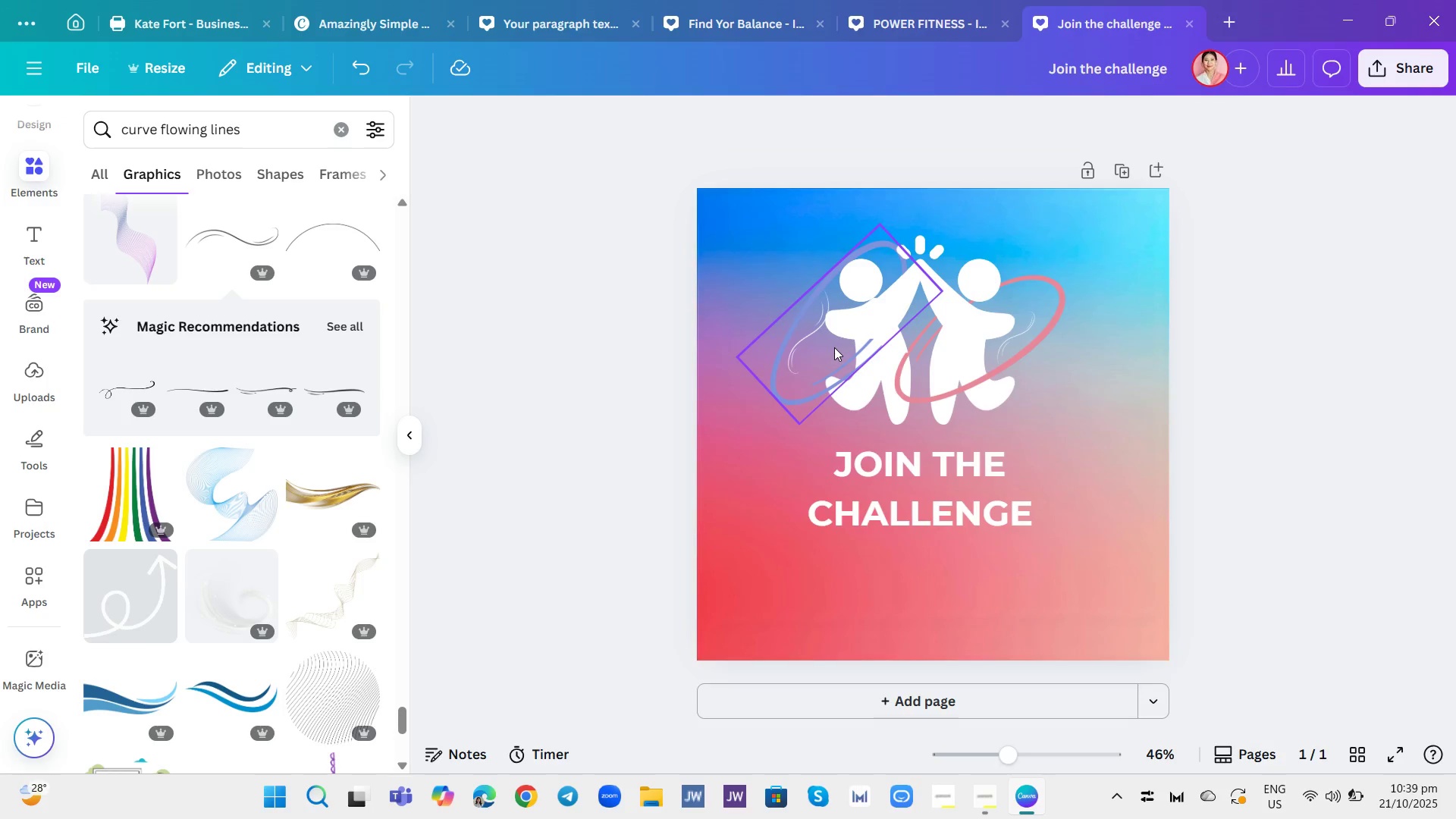 
left_click_drag(start_coordinate=[892, 295], to_coordinate=[887, 295])
 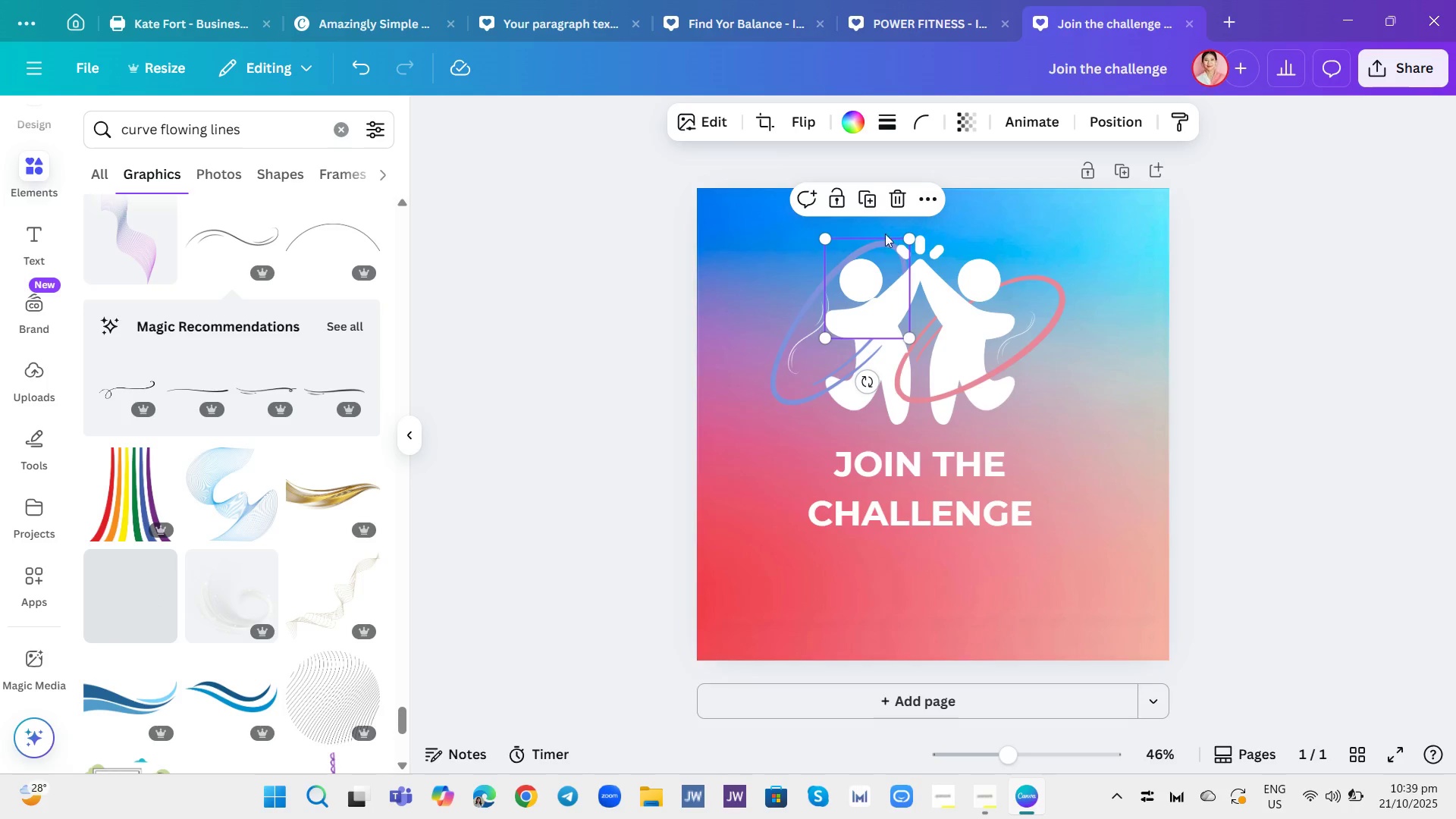 
left_click([774, 120])
 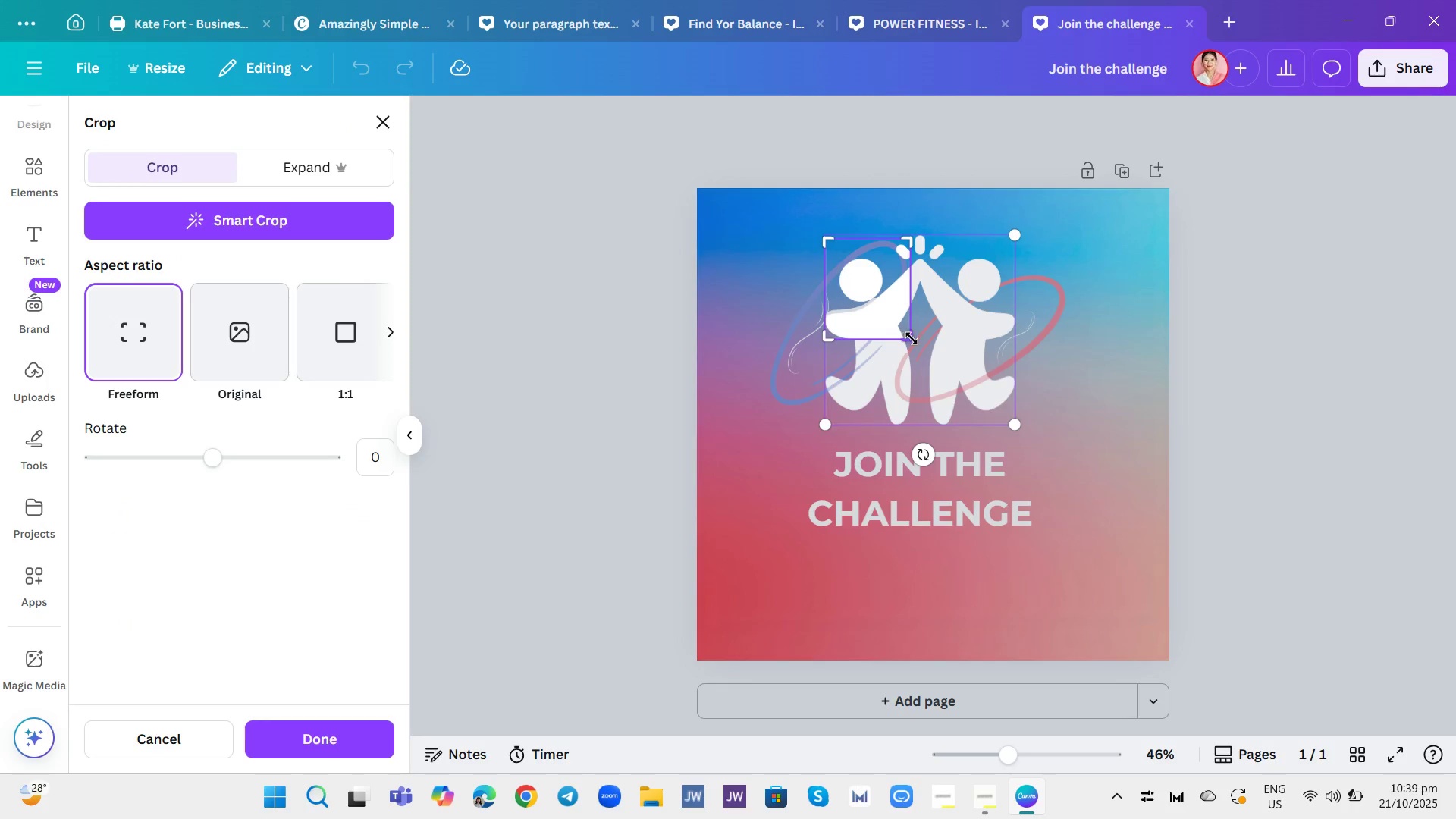 
left_click_drag(start_coordinate=[912, 340], to_coordinate=[886, 311])
 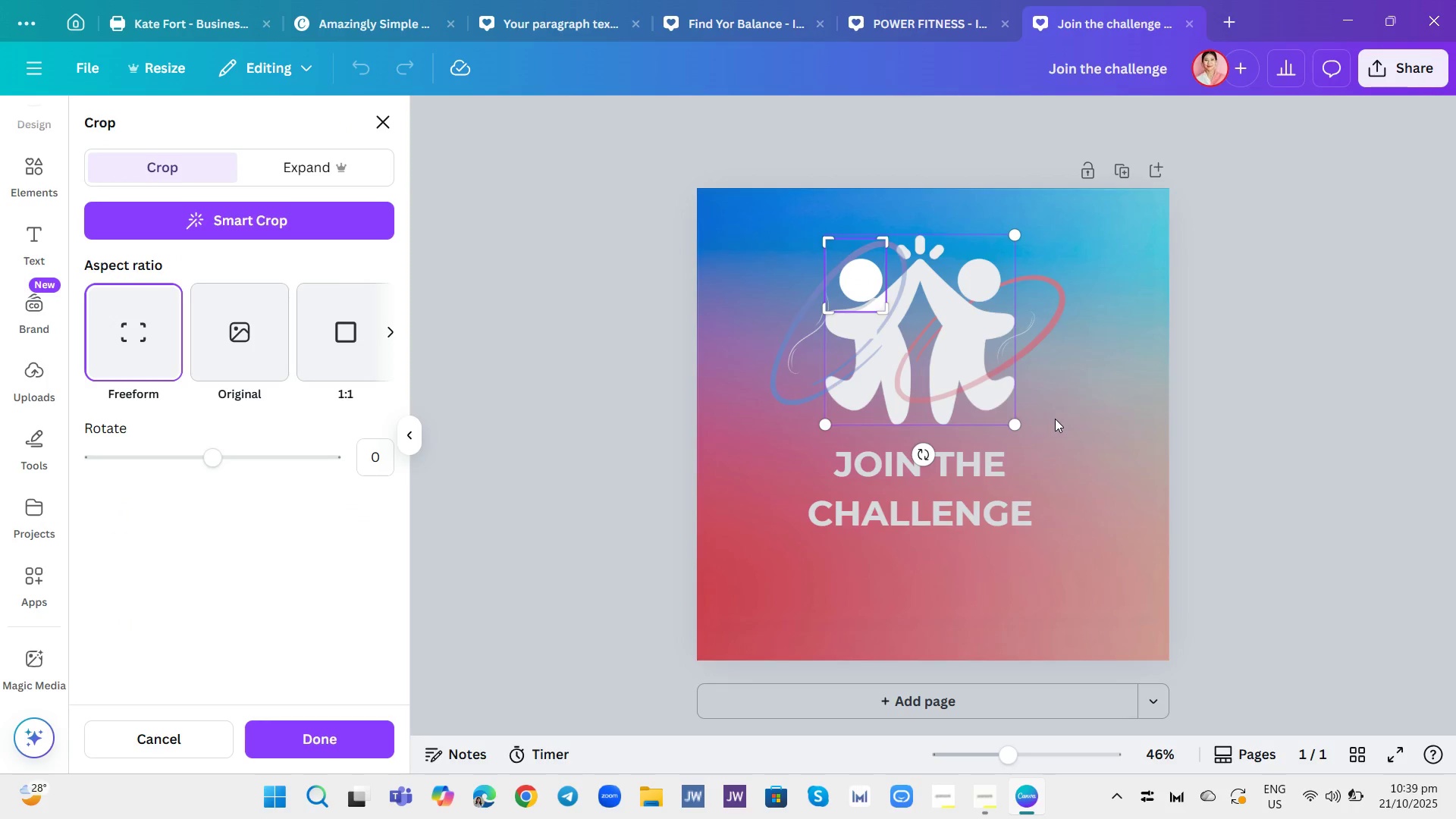 
left_click([1056, 419])
 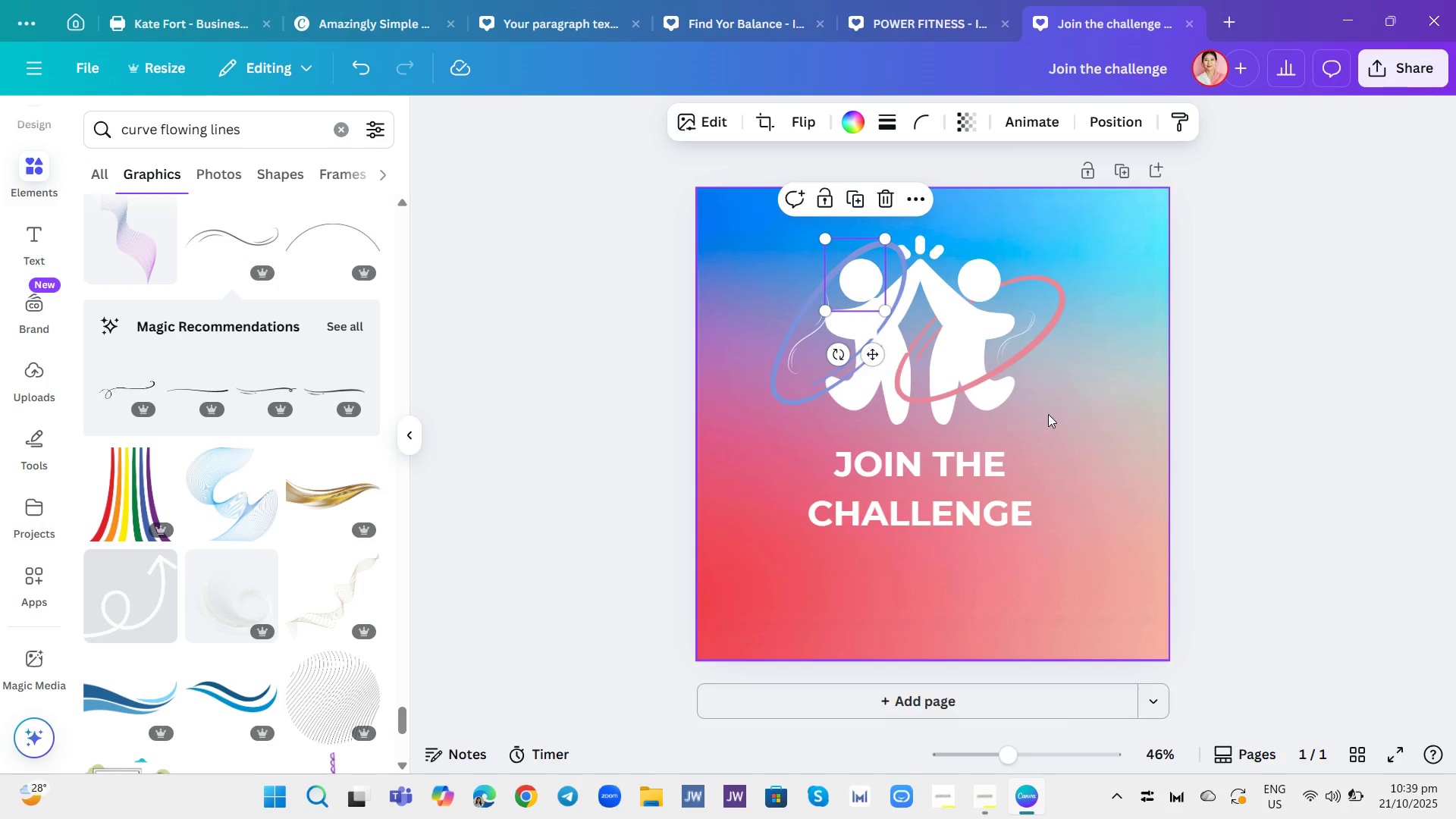 
left_click([1059, 418])
 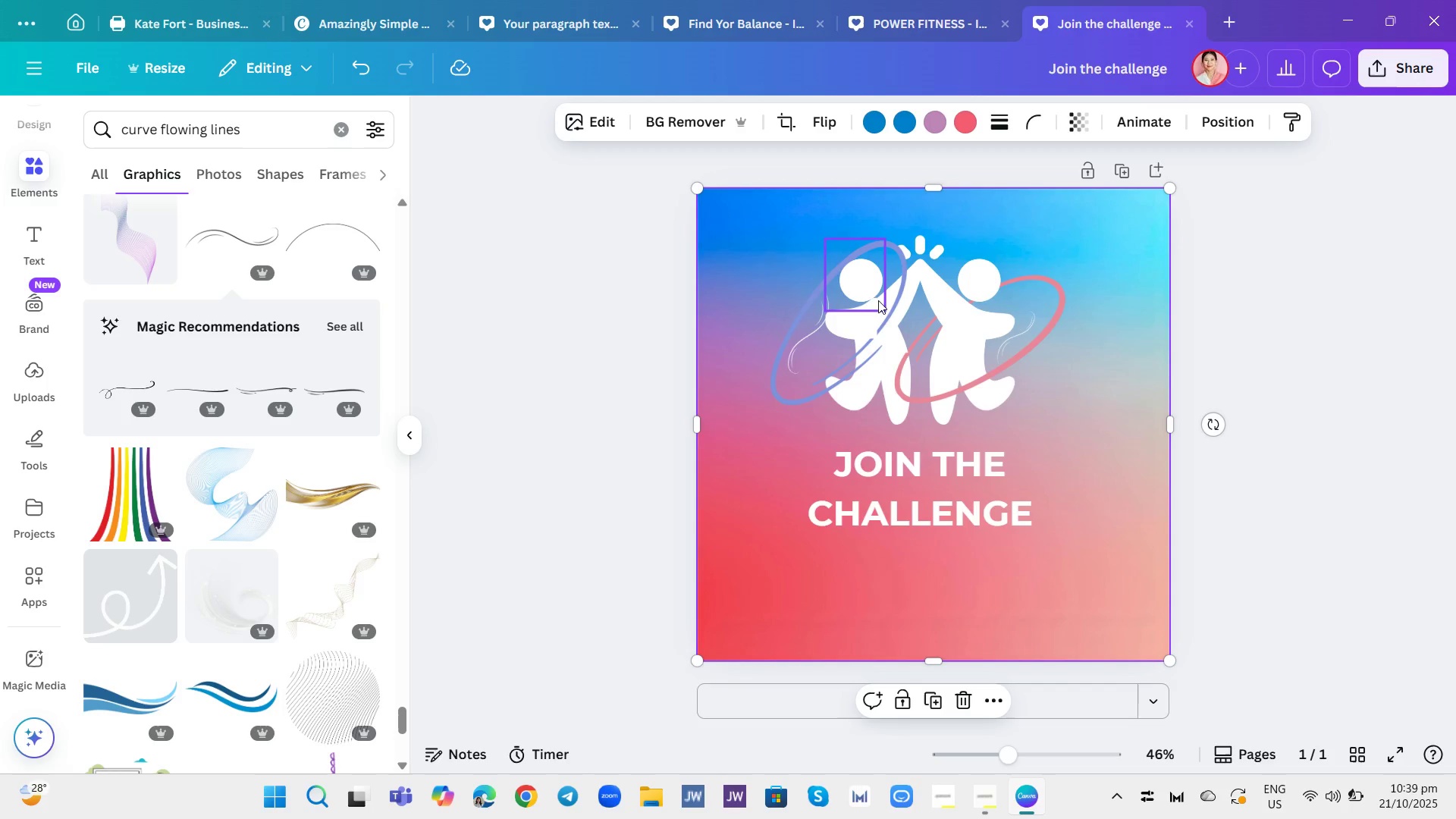 
left_click([880, 300])
 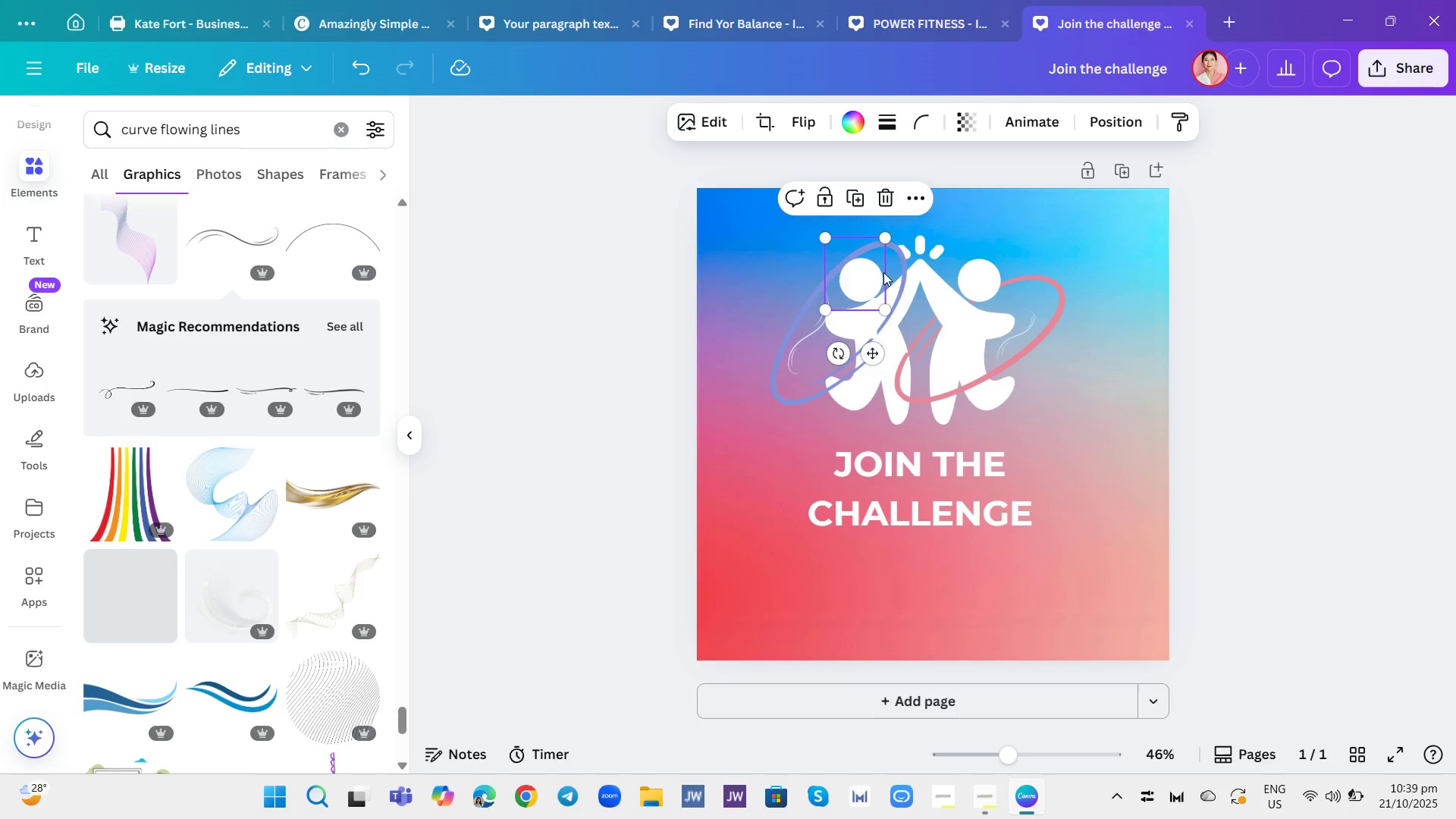 
left_click([893, 312])
 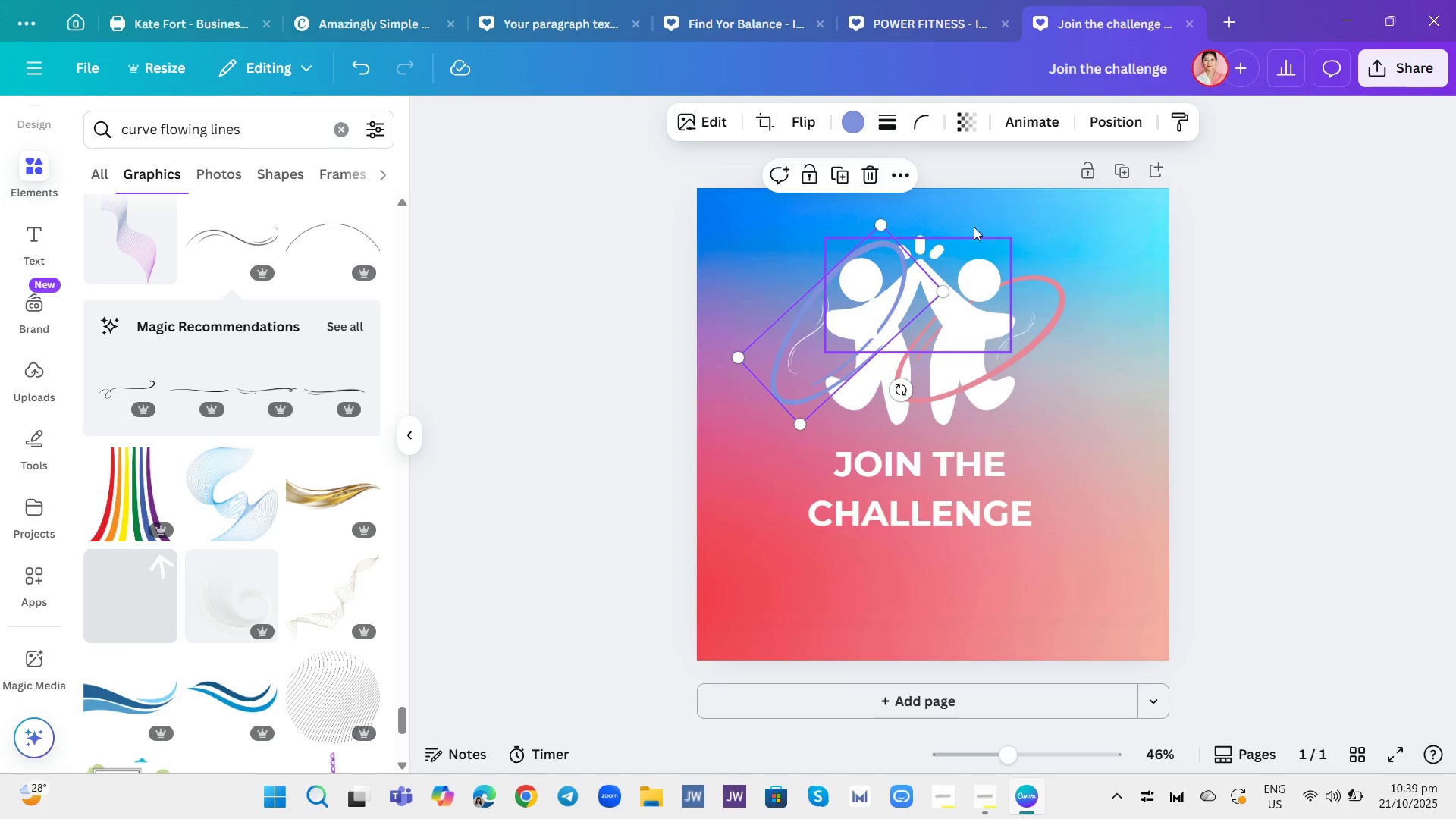 
left_click([977, 209])
 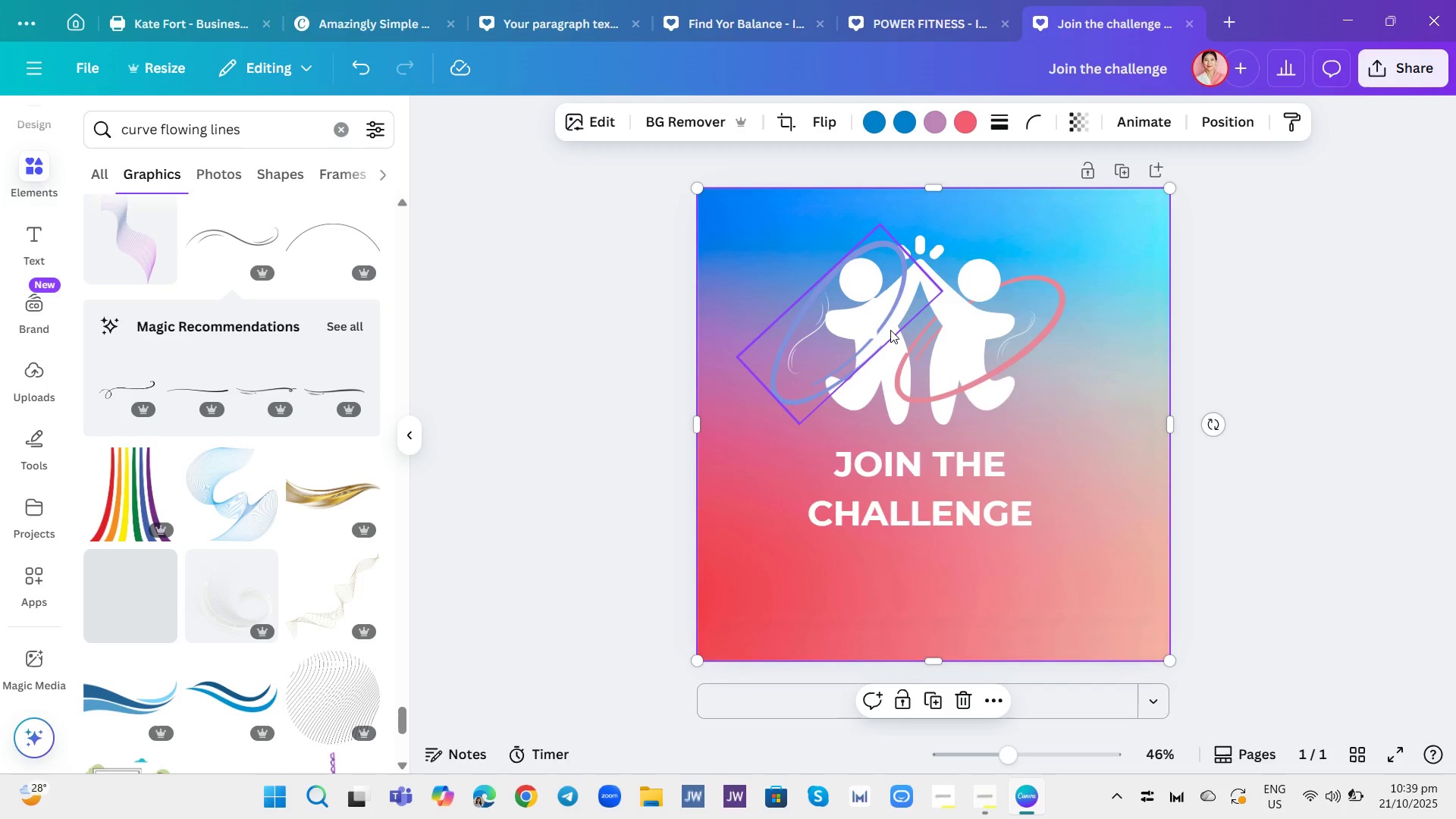 
wait(7.24)
 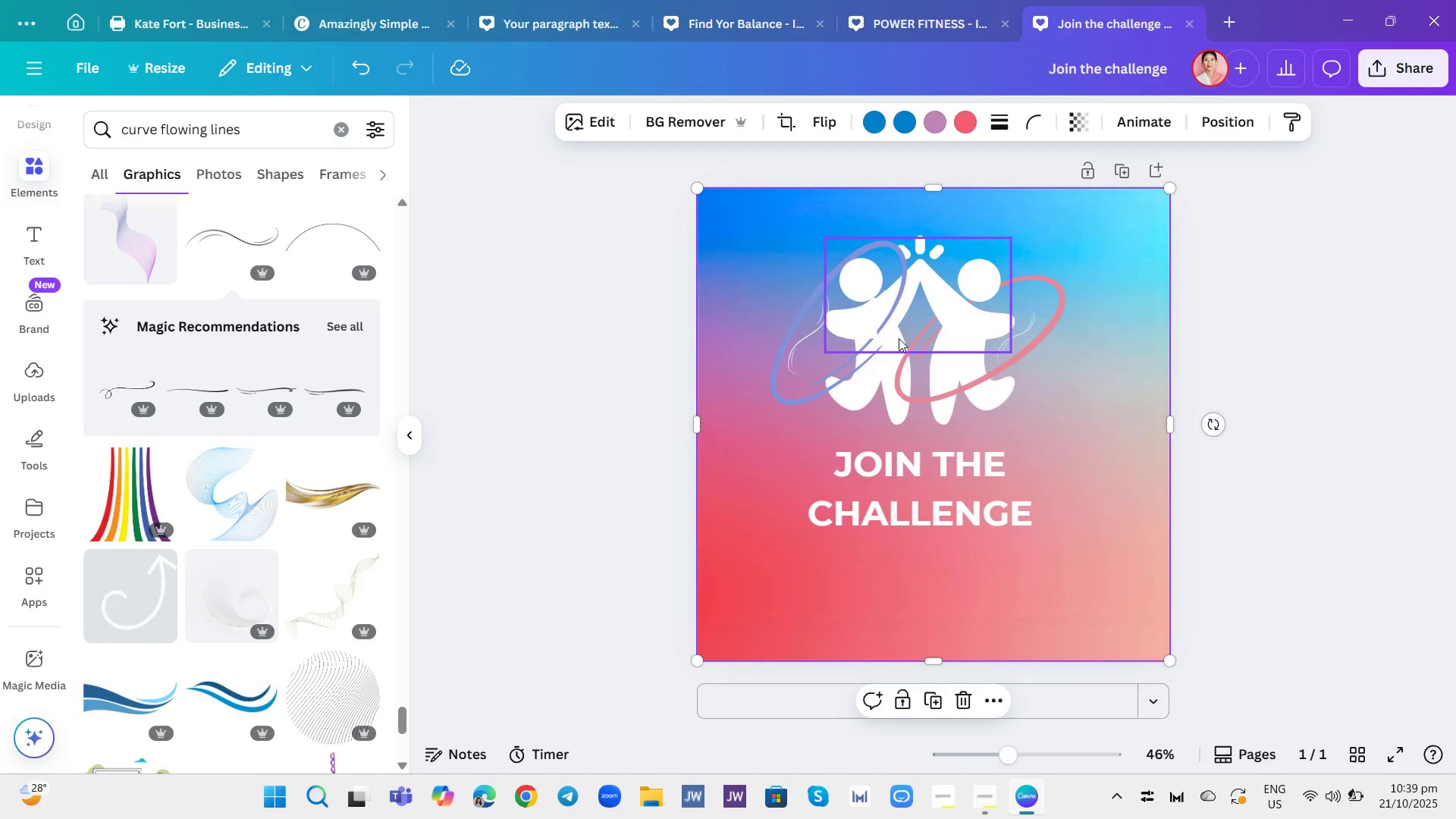 
left_click_drag(start_coordinate=[874, 292], to_coordinate=[878, 293])
 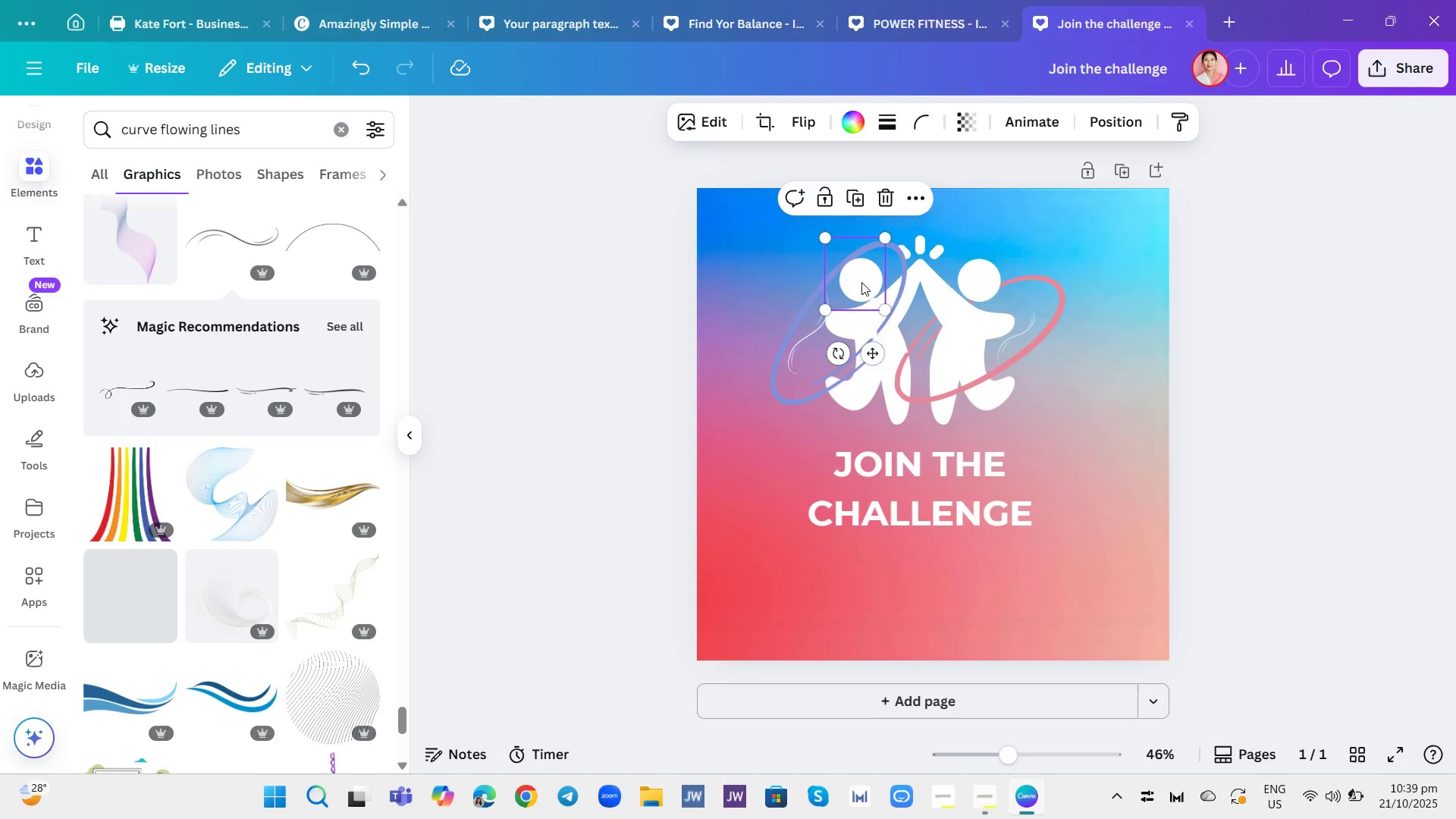 
left_click_drag(start_coordinate=[861, 282], to_coordinate=[865, 284])
 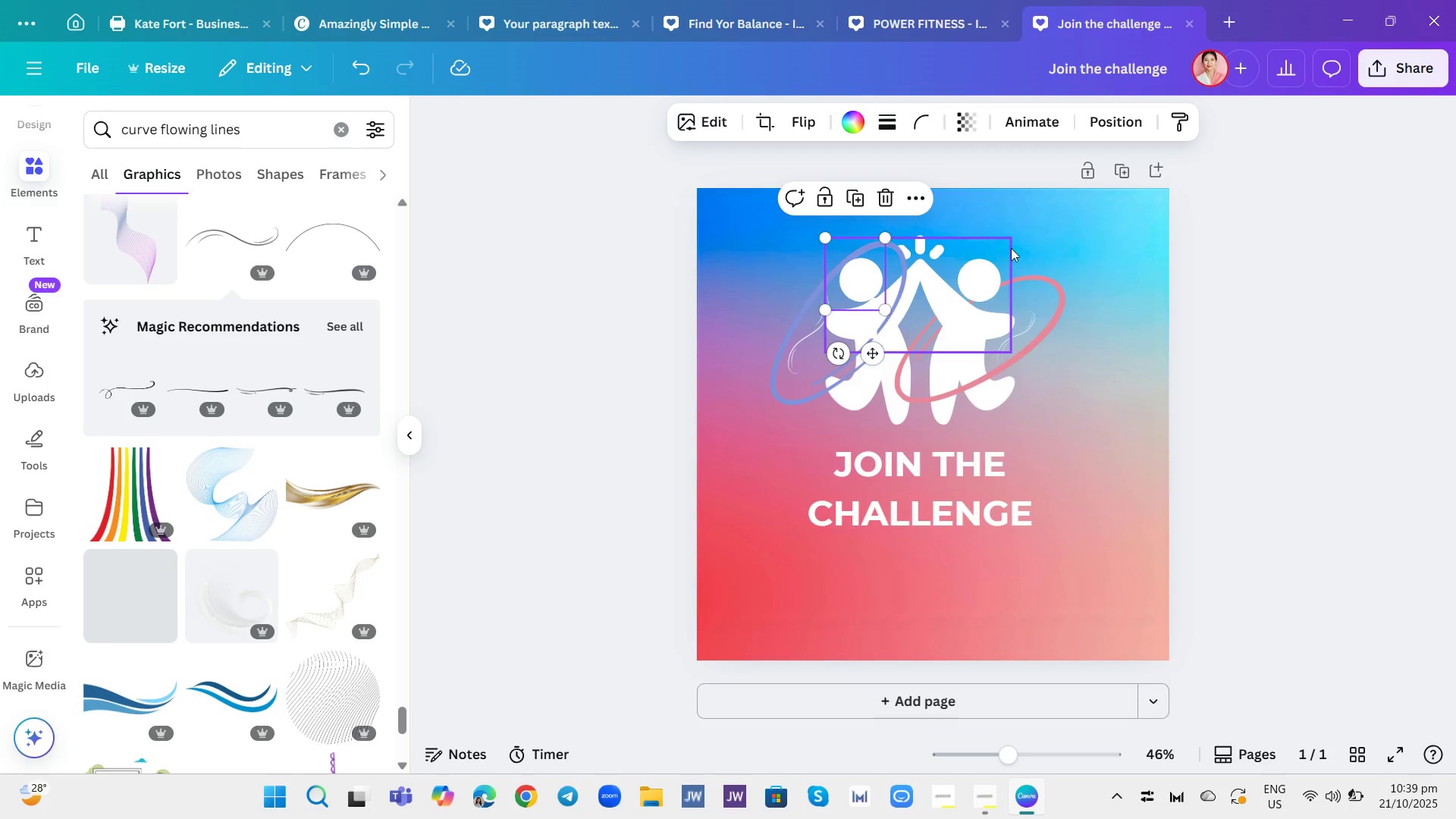 
mouse_move([1055, 234])
 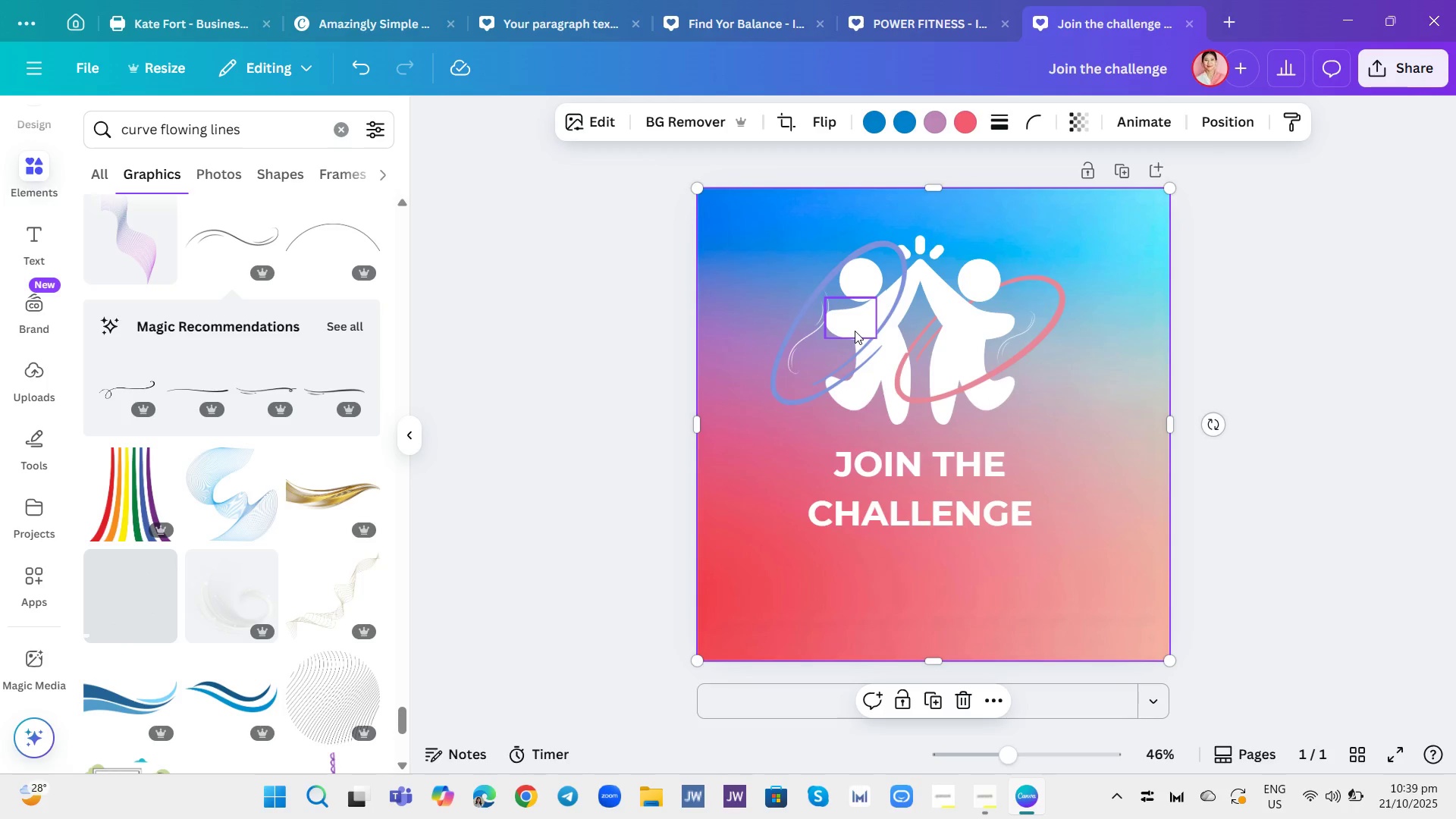 
left_click([855, 331])
 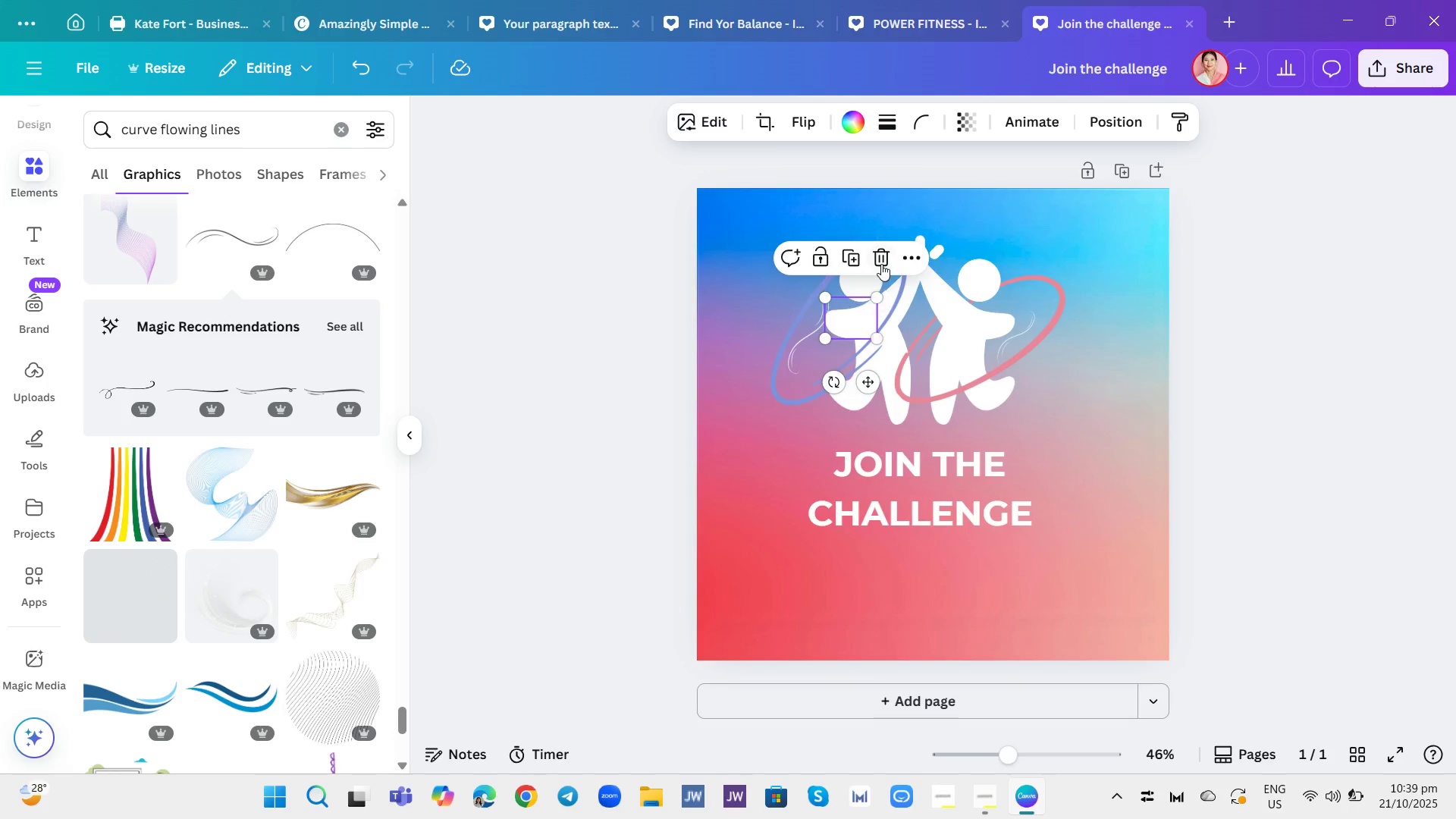 
left_click([881, 256])
 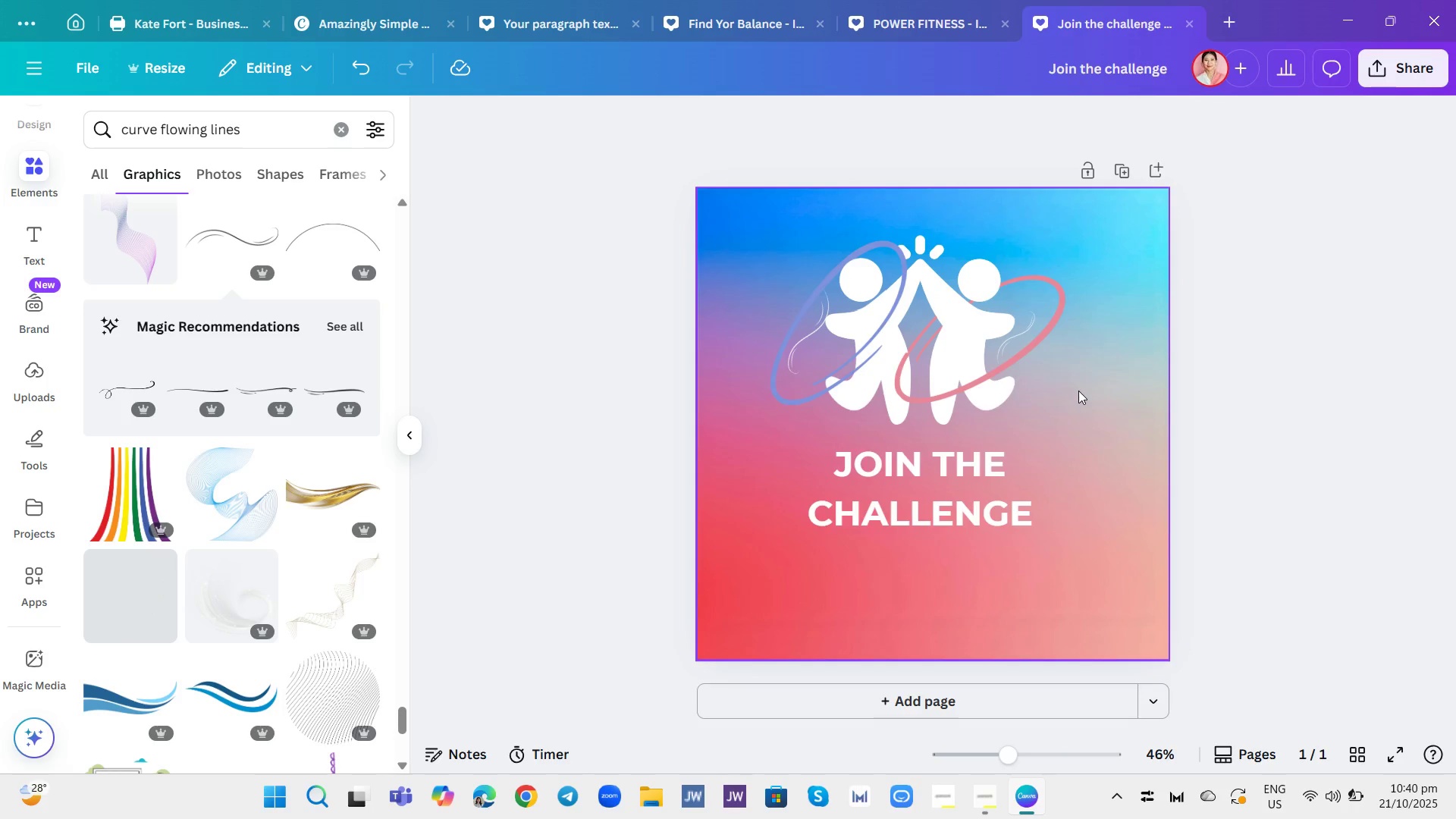 
wait(16.31)
 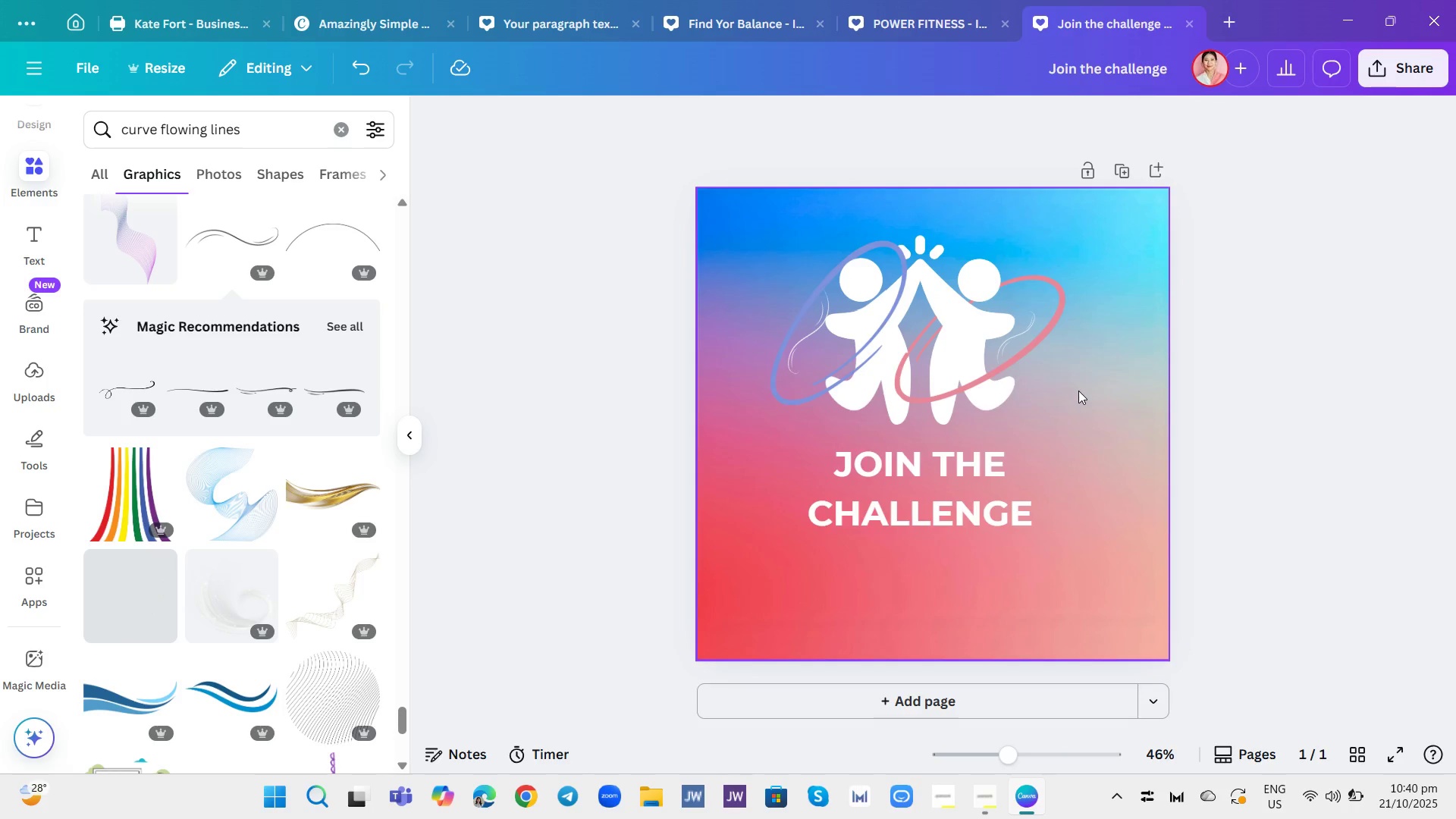 
left_click([844, 322])
 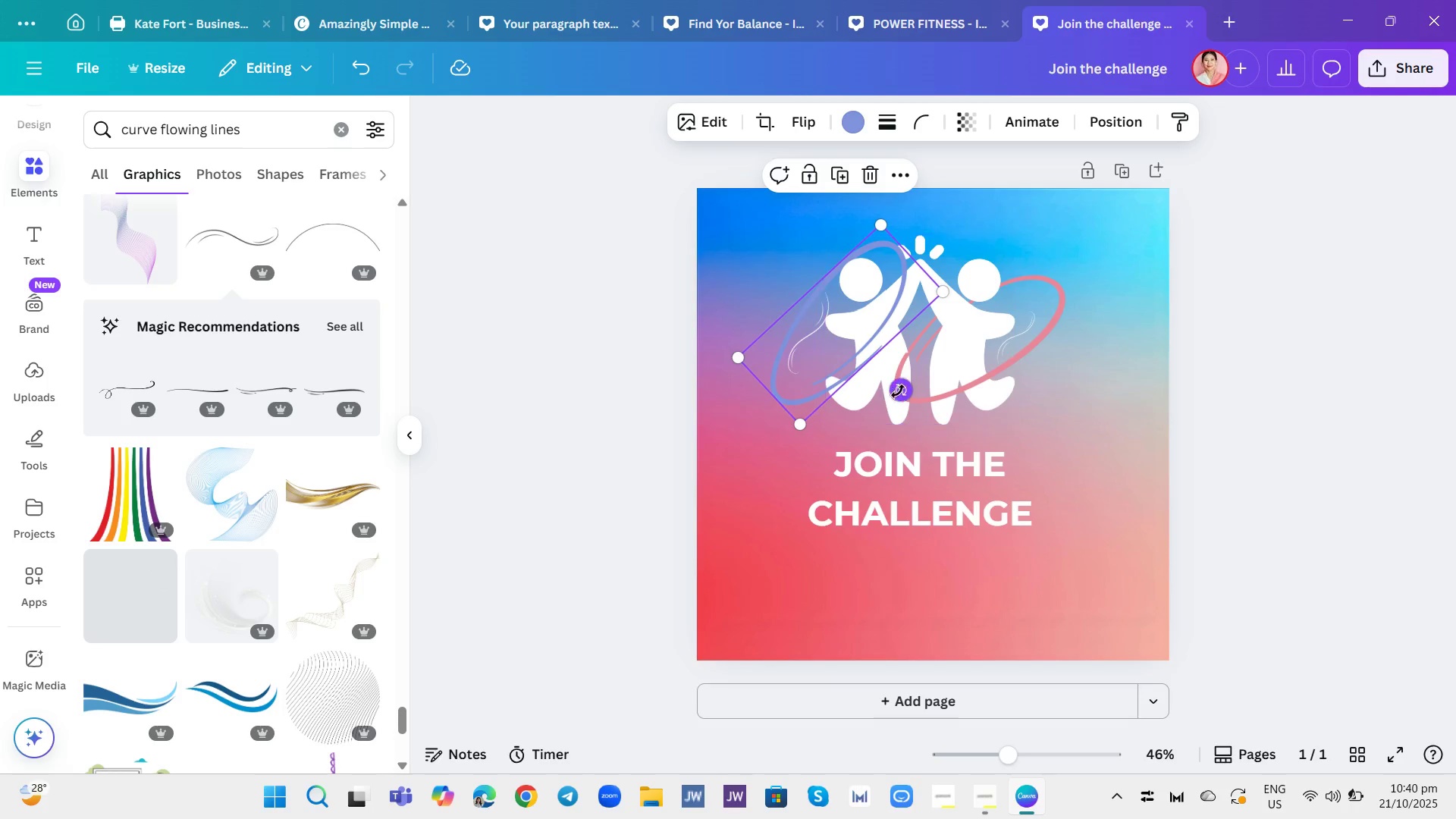 
left_click_drag(start_coordinate=[904, 391], to_coordinate=[878, 445])
 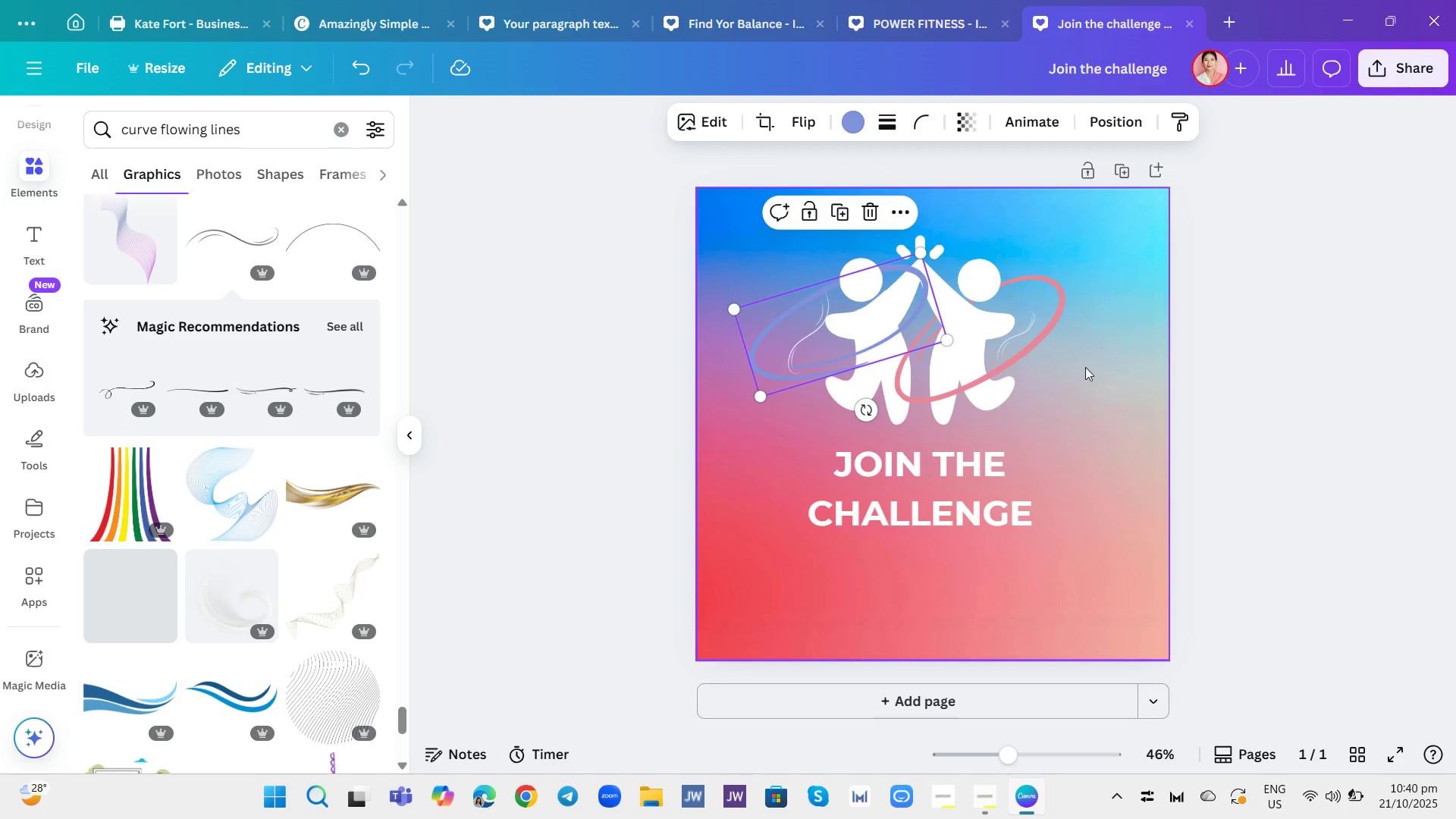 
left_click([1087, 367])
 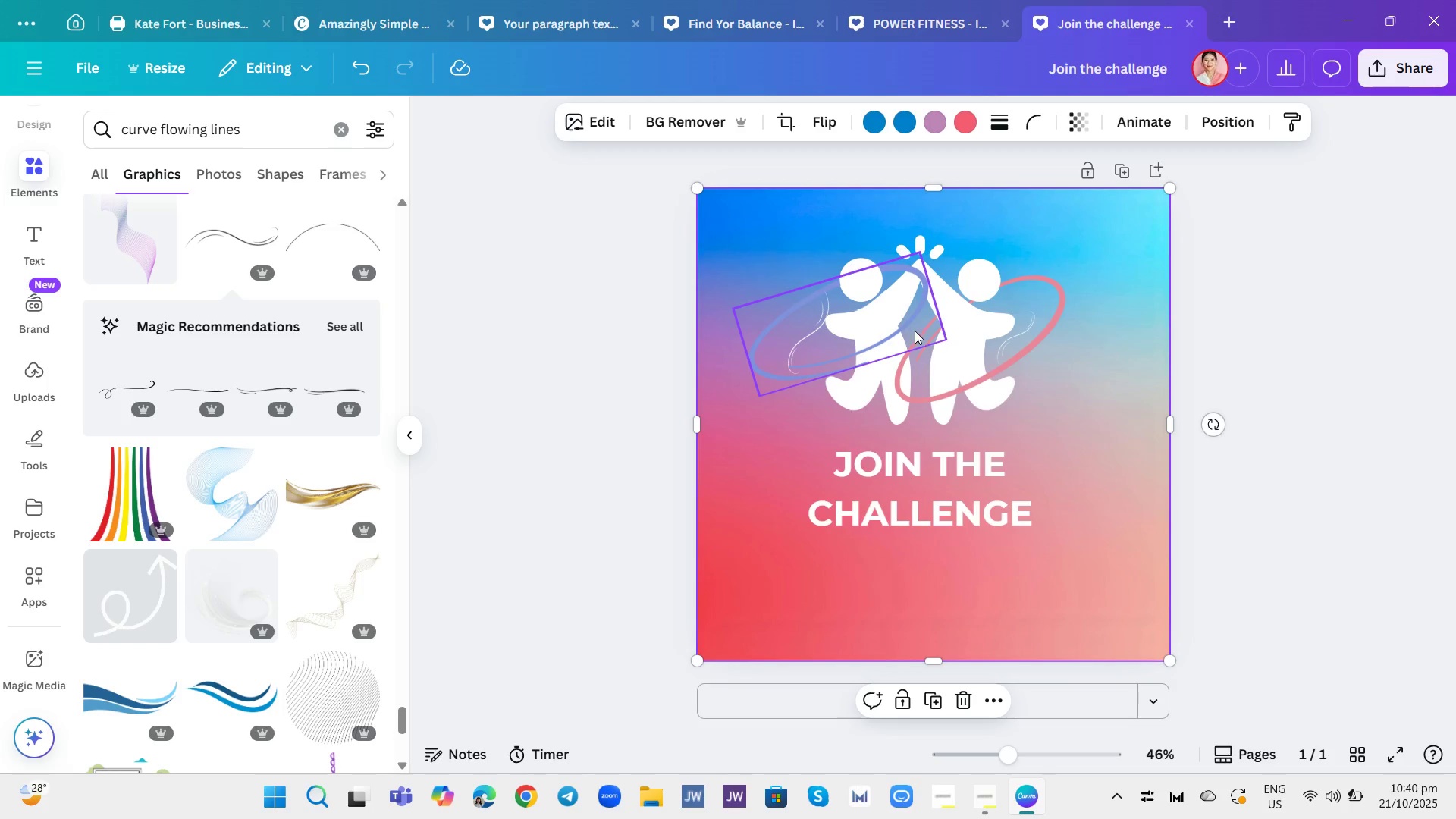 
wait(5.68)
 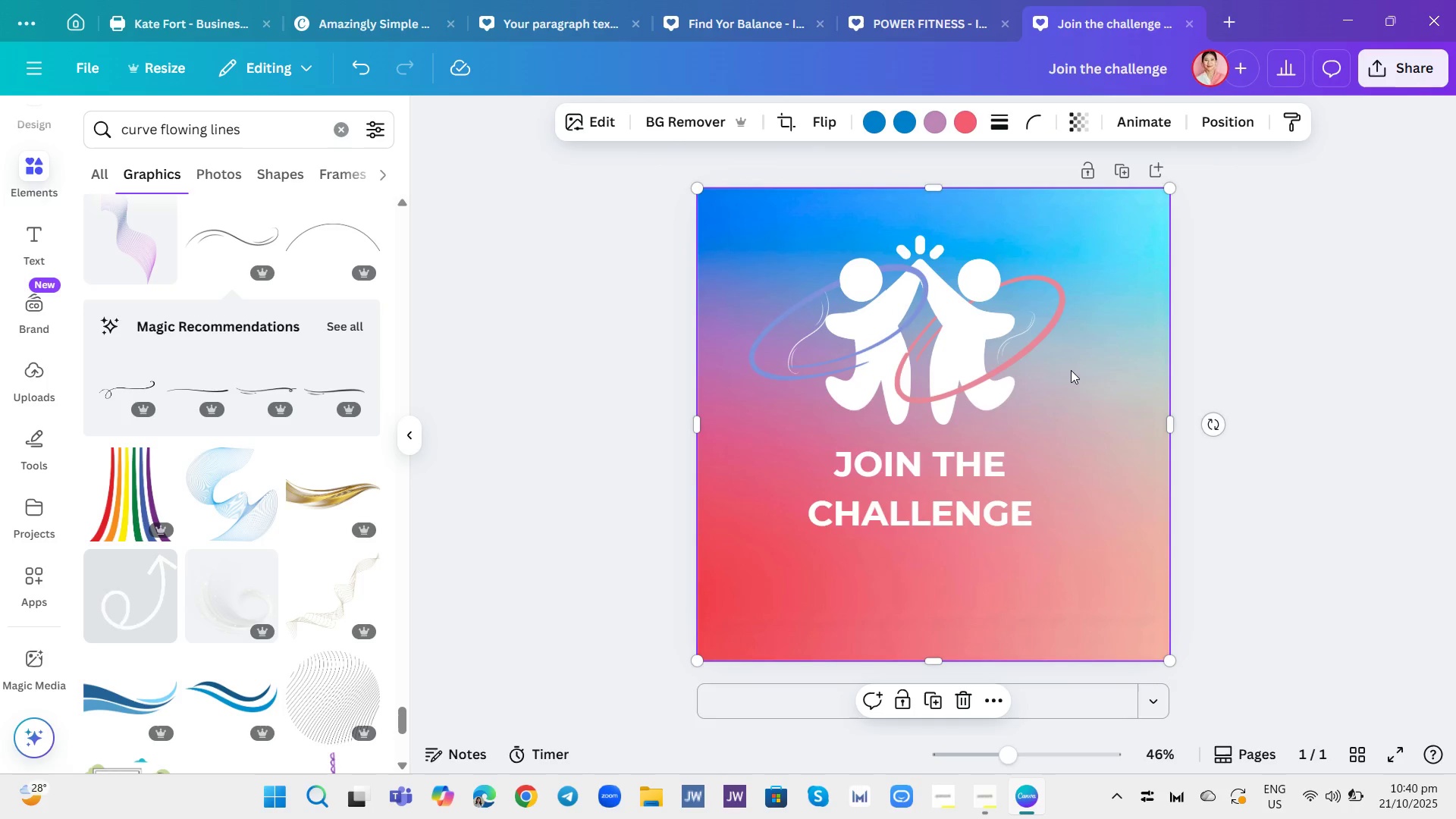 
left_click([872, 340])
 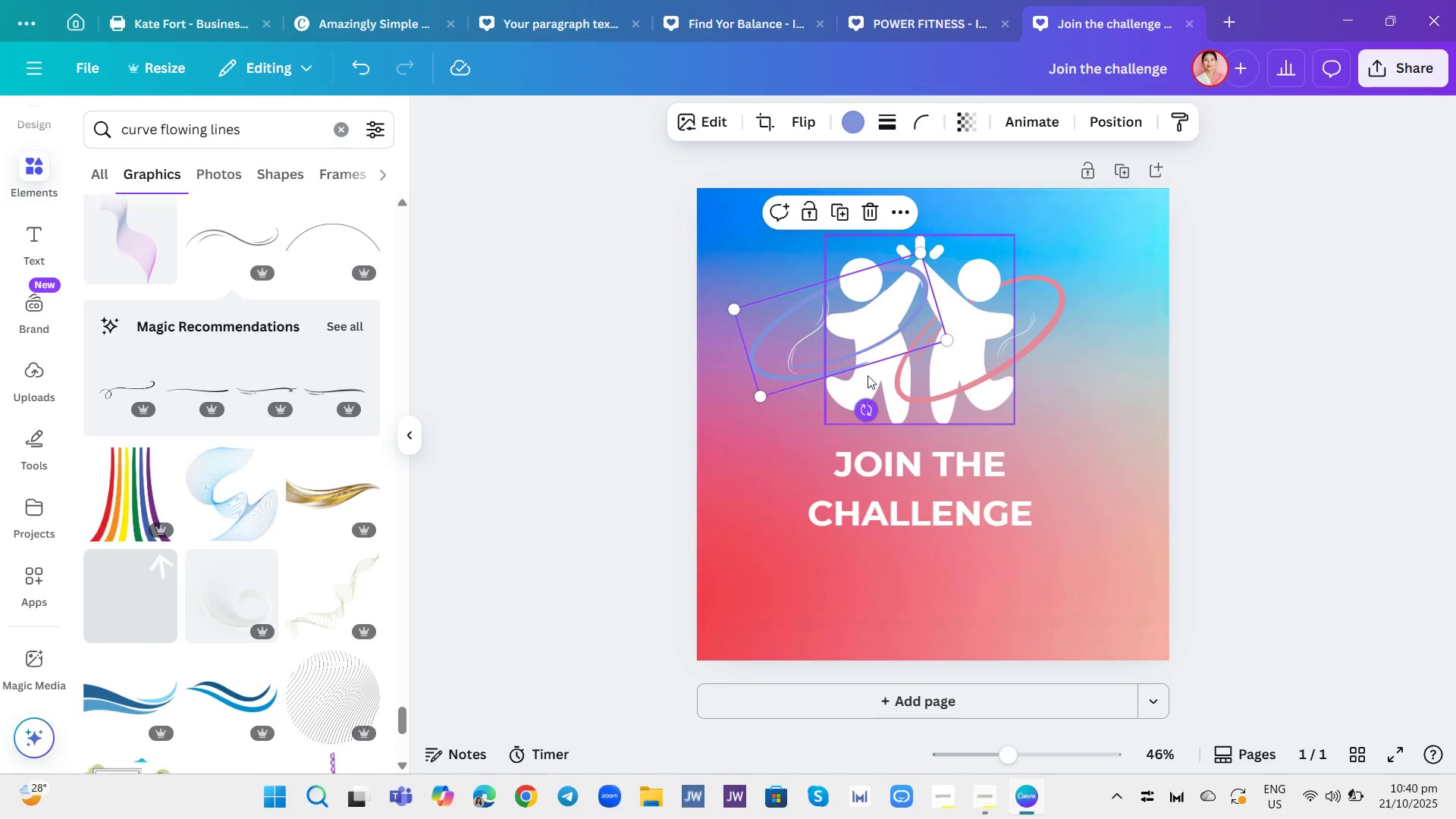 
left_click_drag(start_coordinate=[874, 340], to_coordinate=[887, 335])
 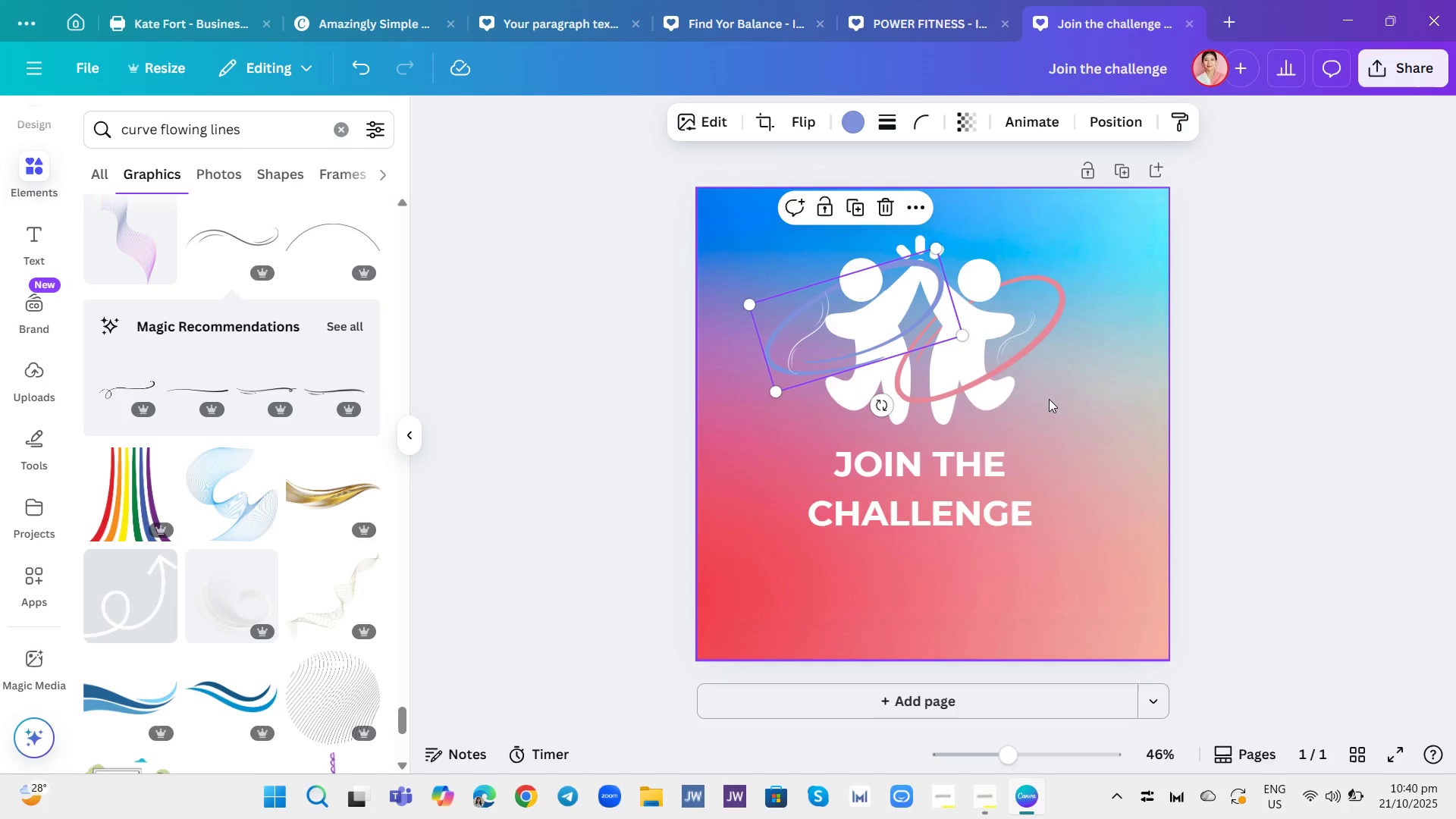 
left_click([1049, 399])
 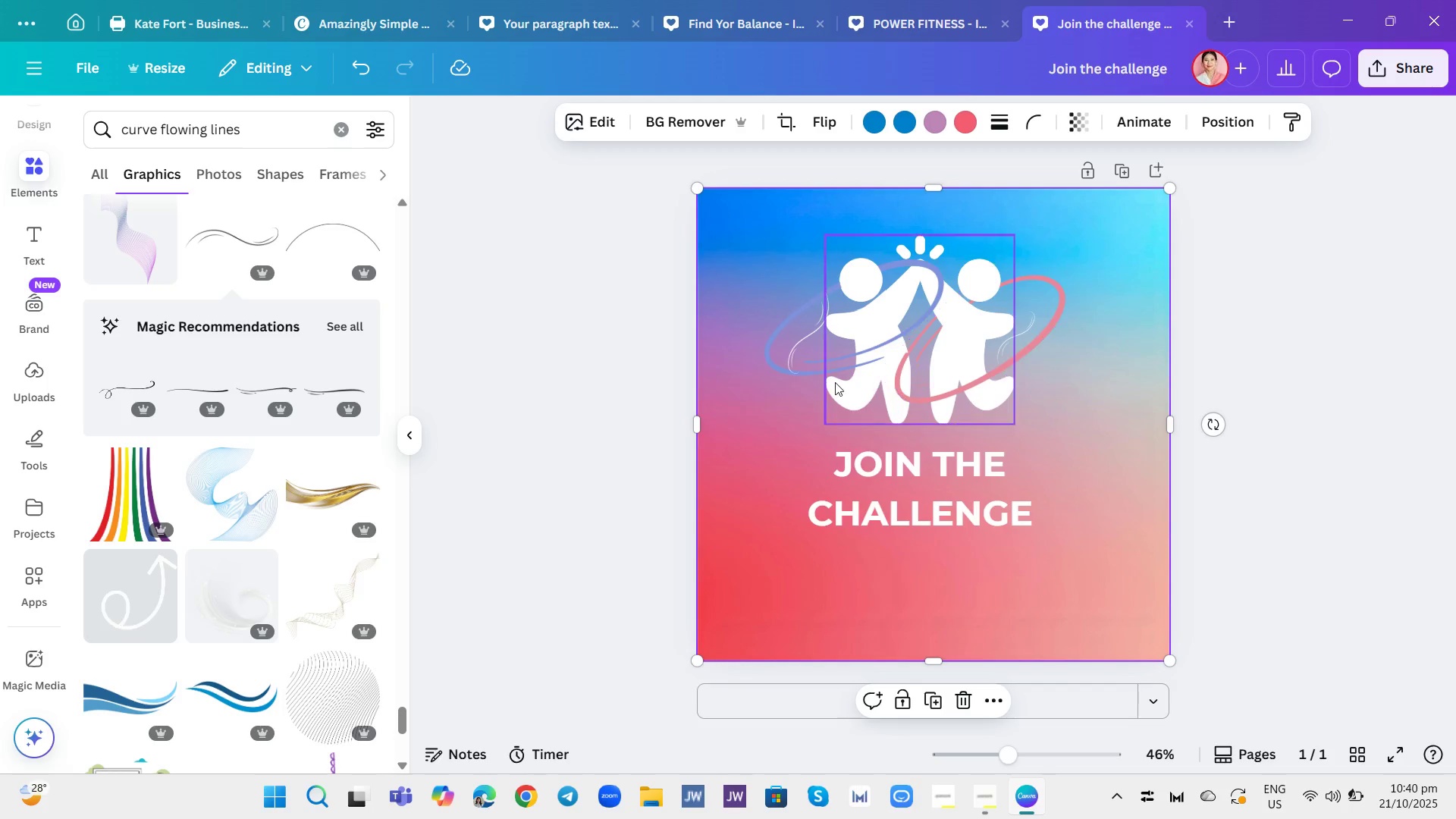 
left_click([822, 359])
 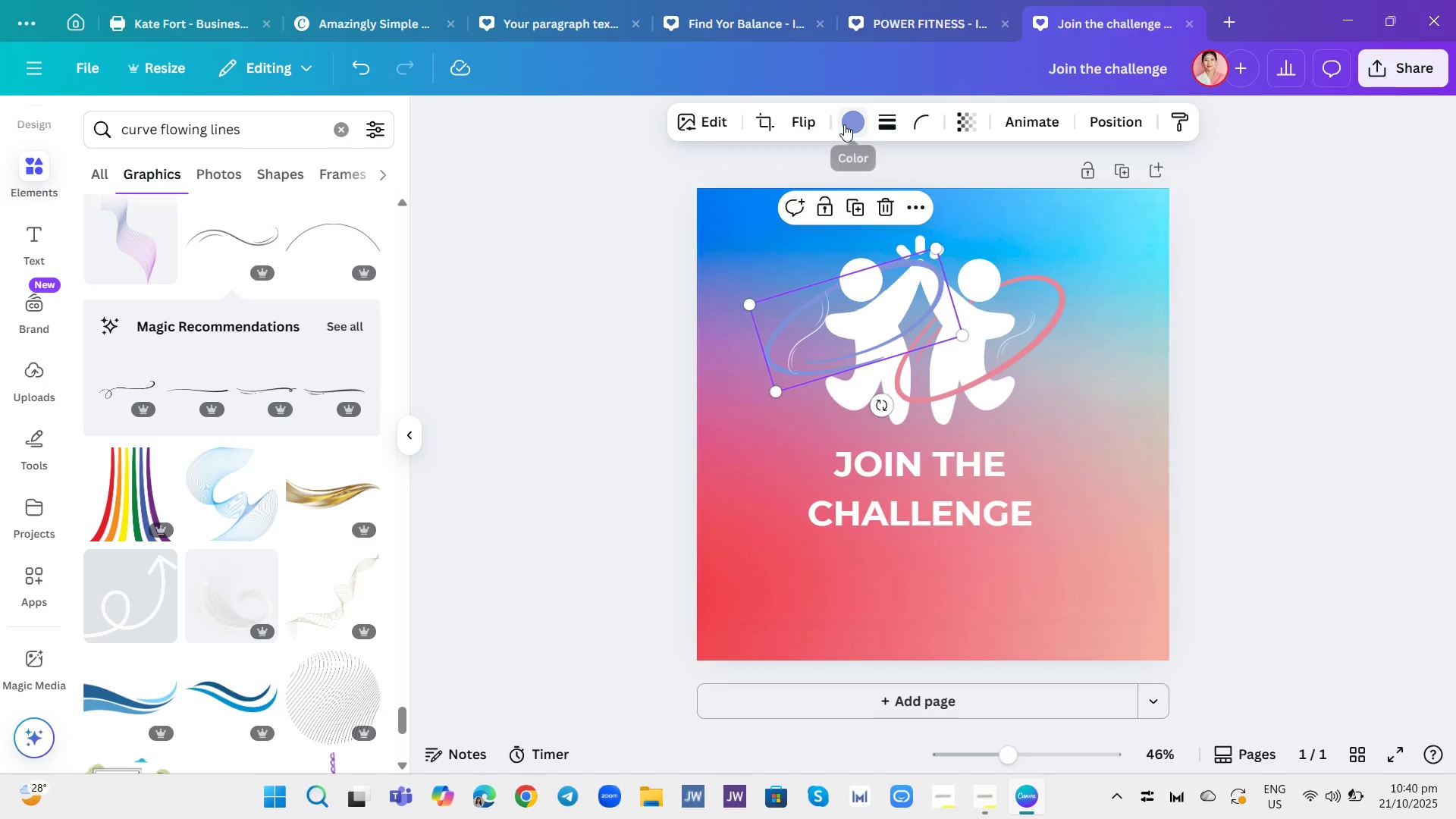 
left_click([849, 124])
 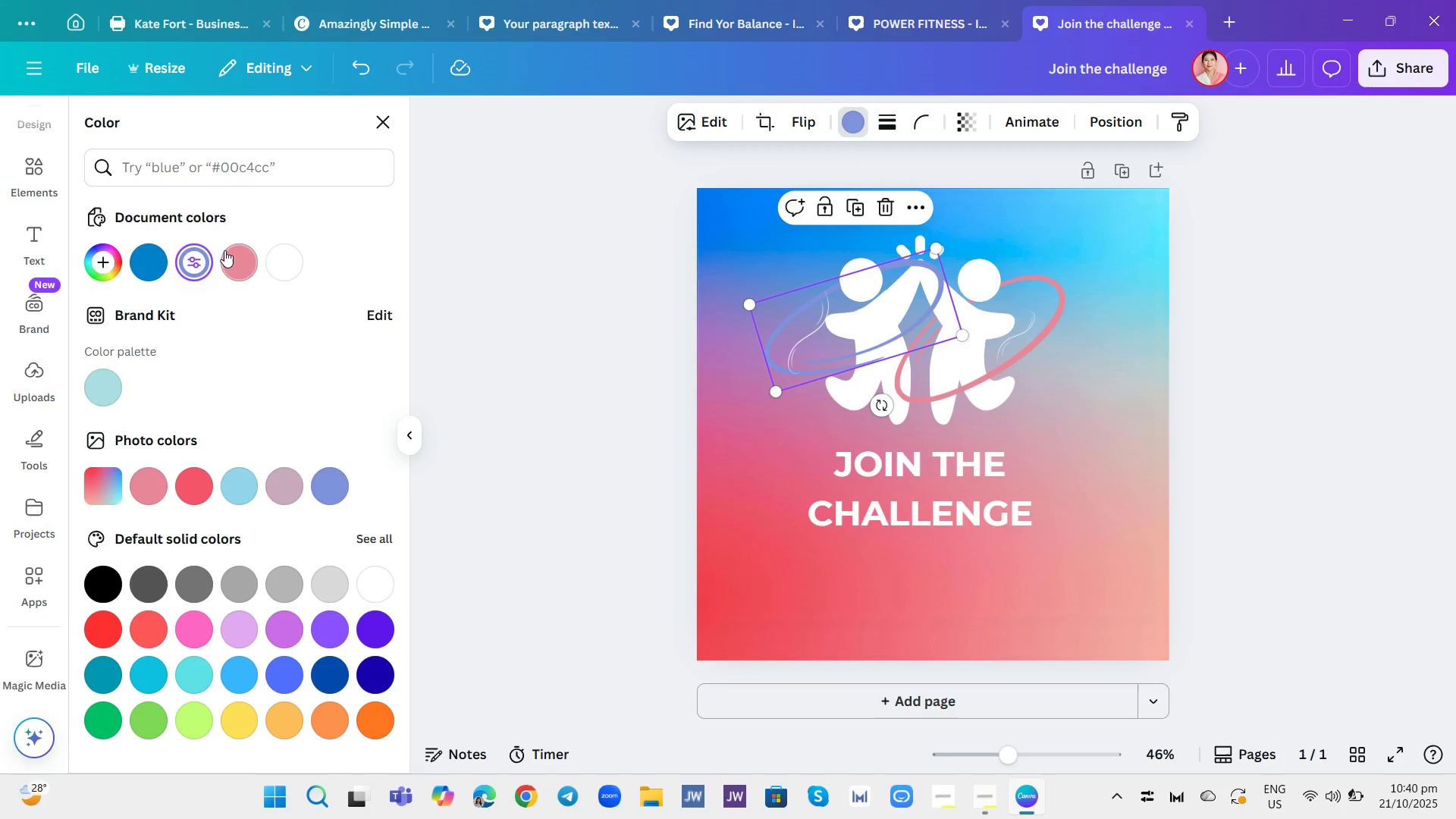 
left_click([224, 250])
 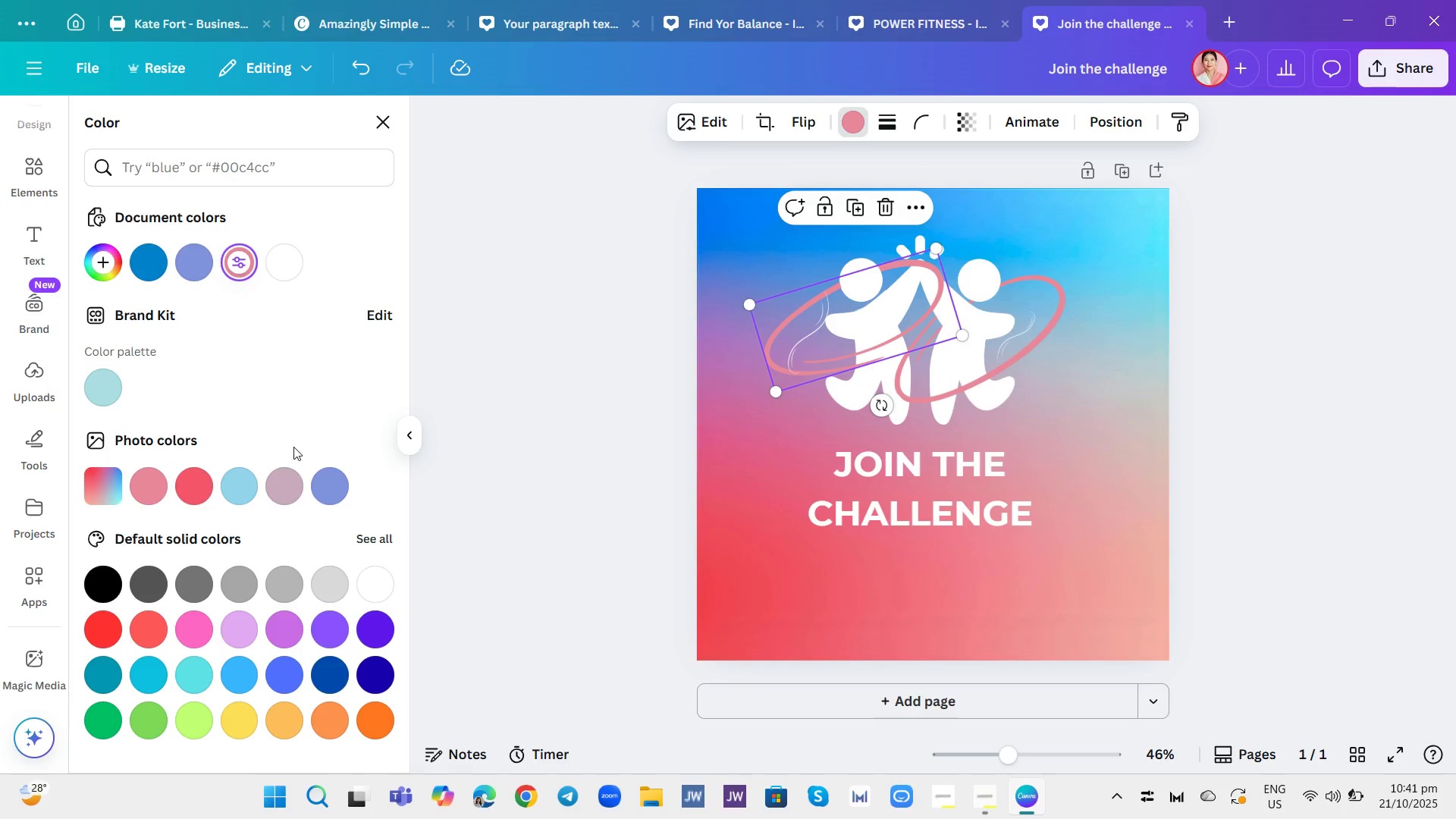 
wait(17.35)
 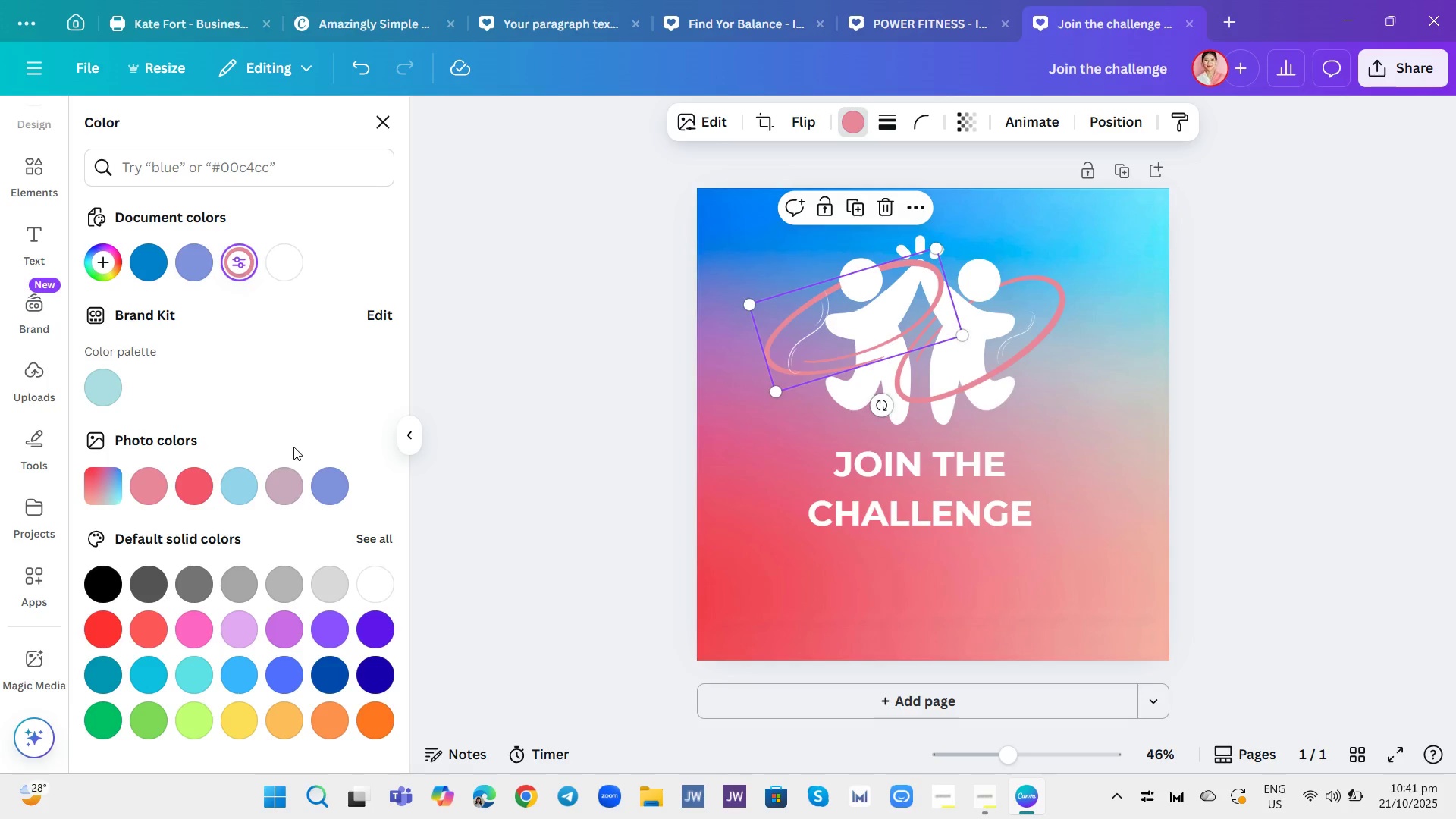 
left_click([588, 466])
 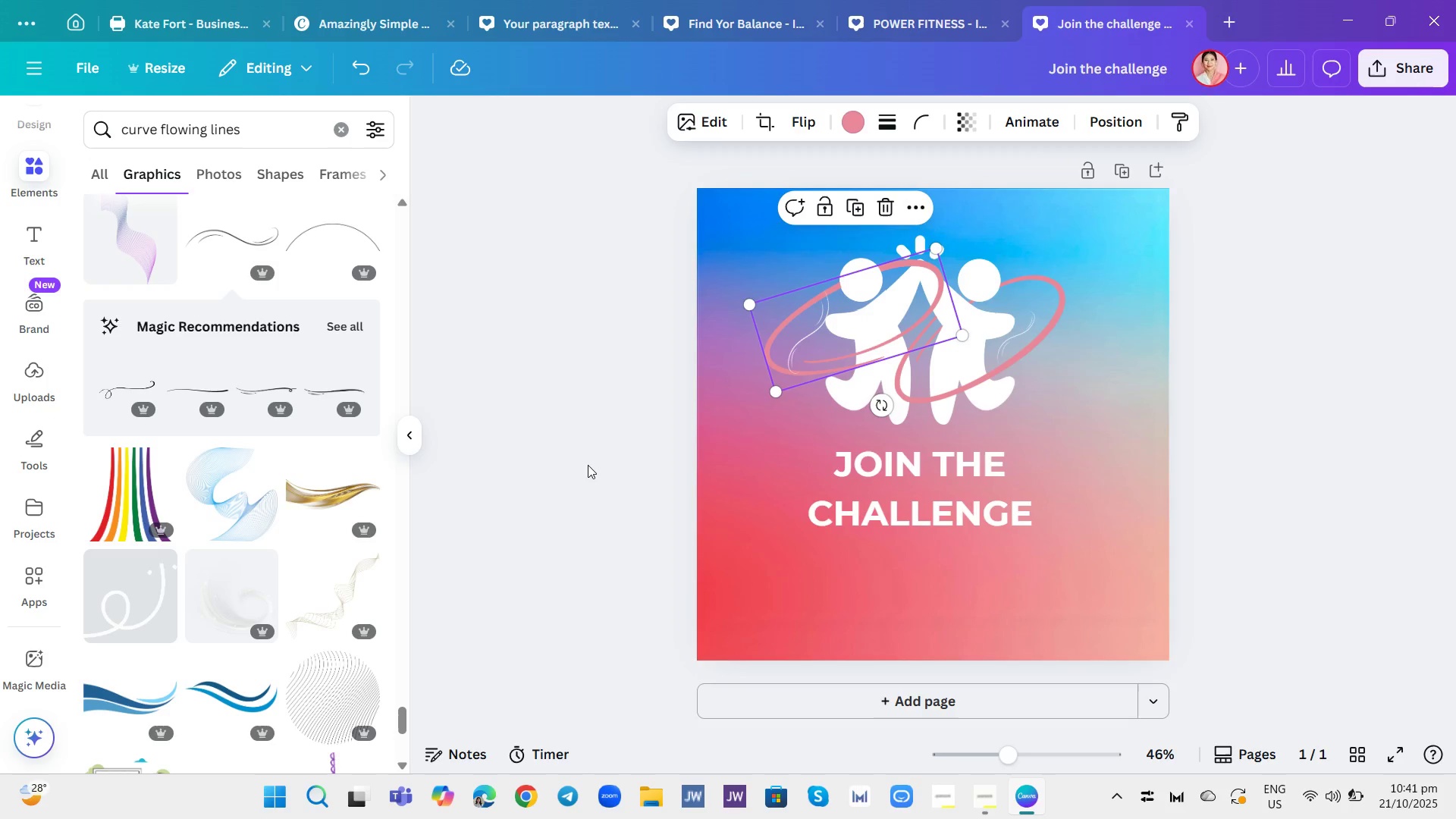 
left_click([588, 465])
 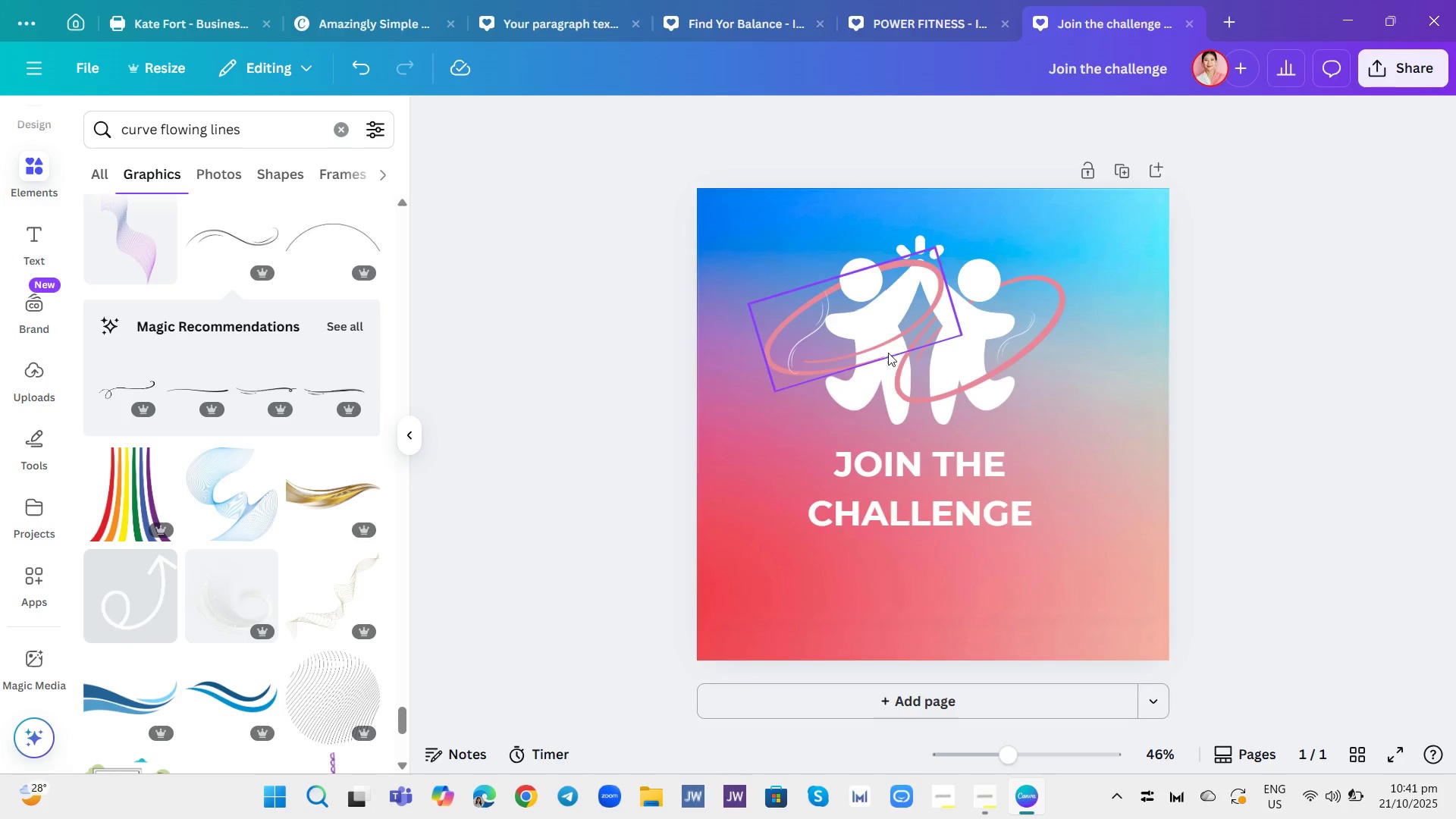 
wait(28.43)
 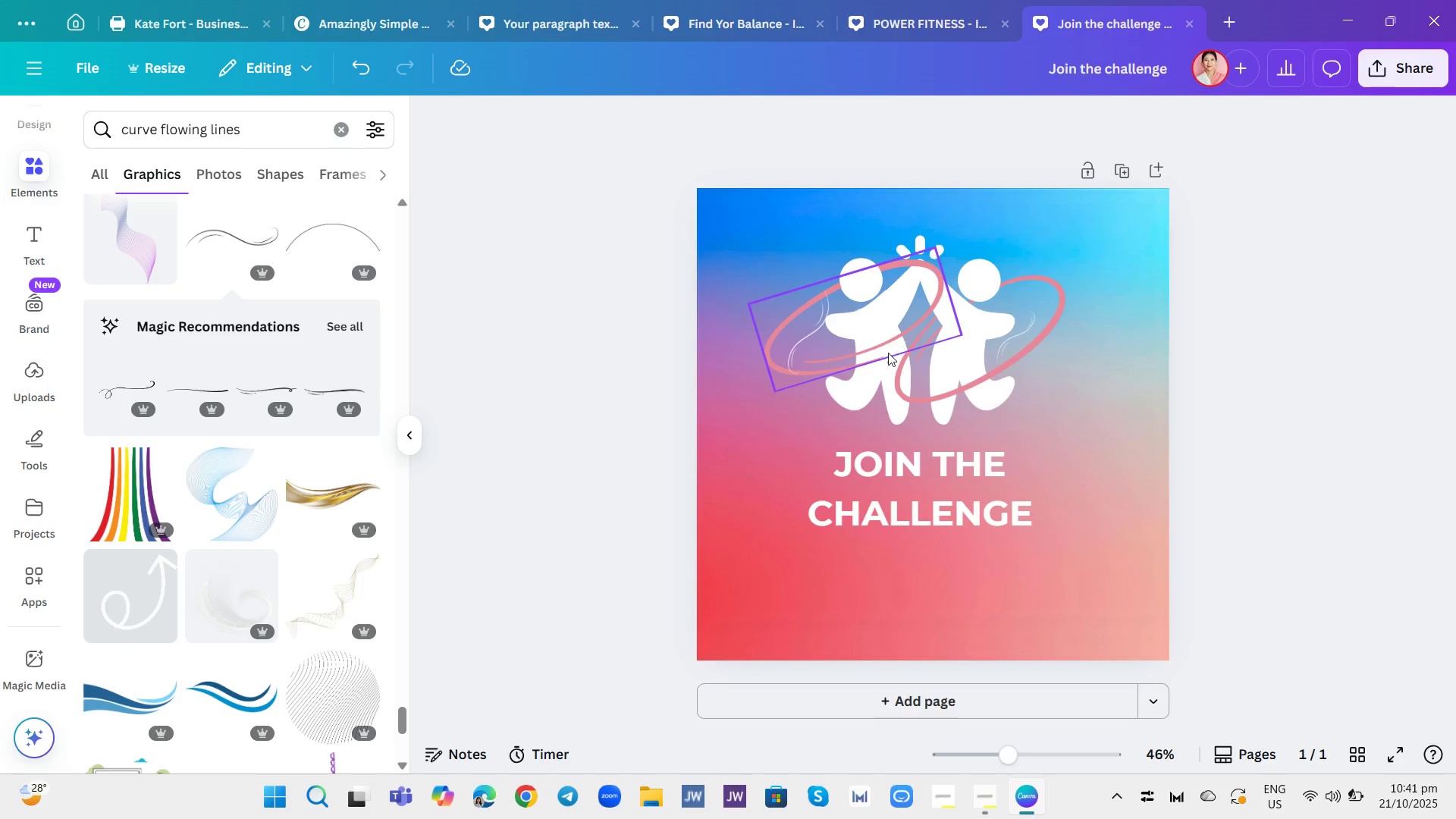 
left_click_drag(start_coordinate=[860, 334], to_coordinate=[869, 231])
 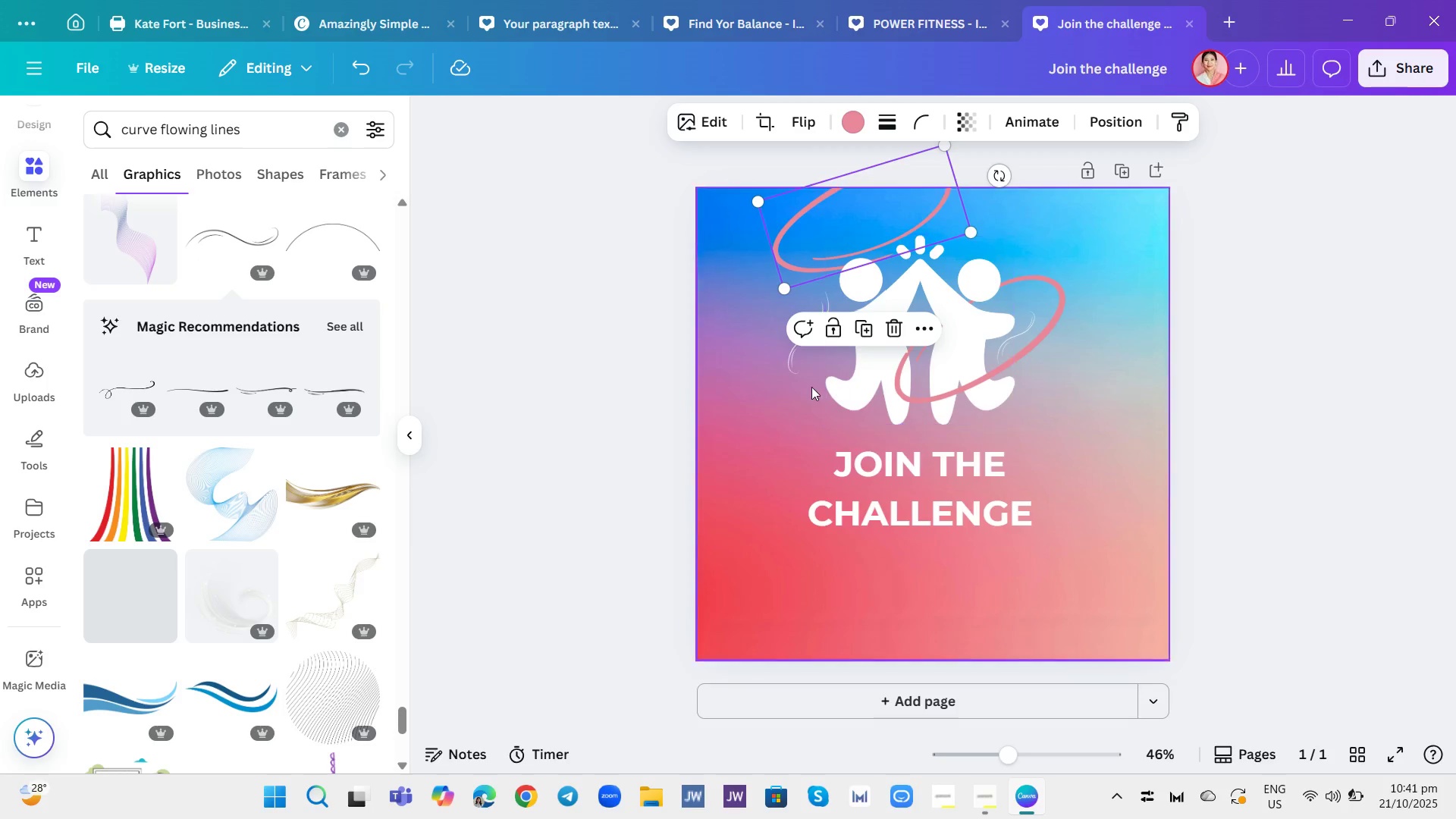 
left_click([788, 402])
 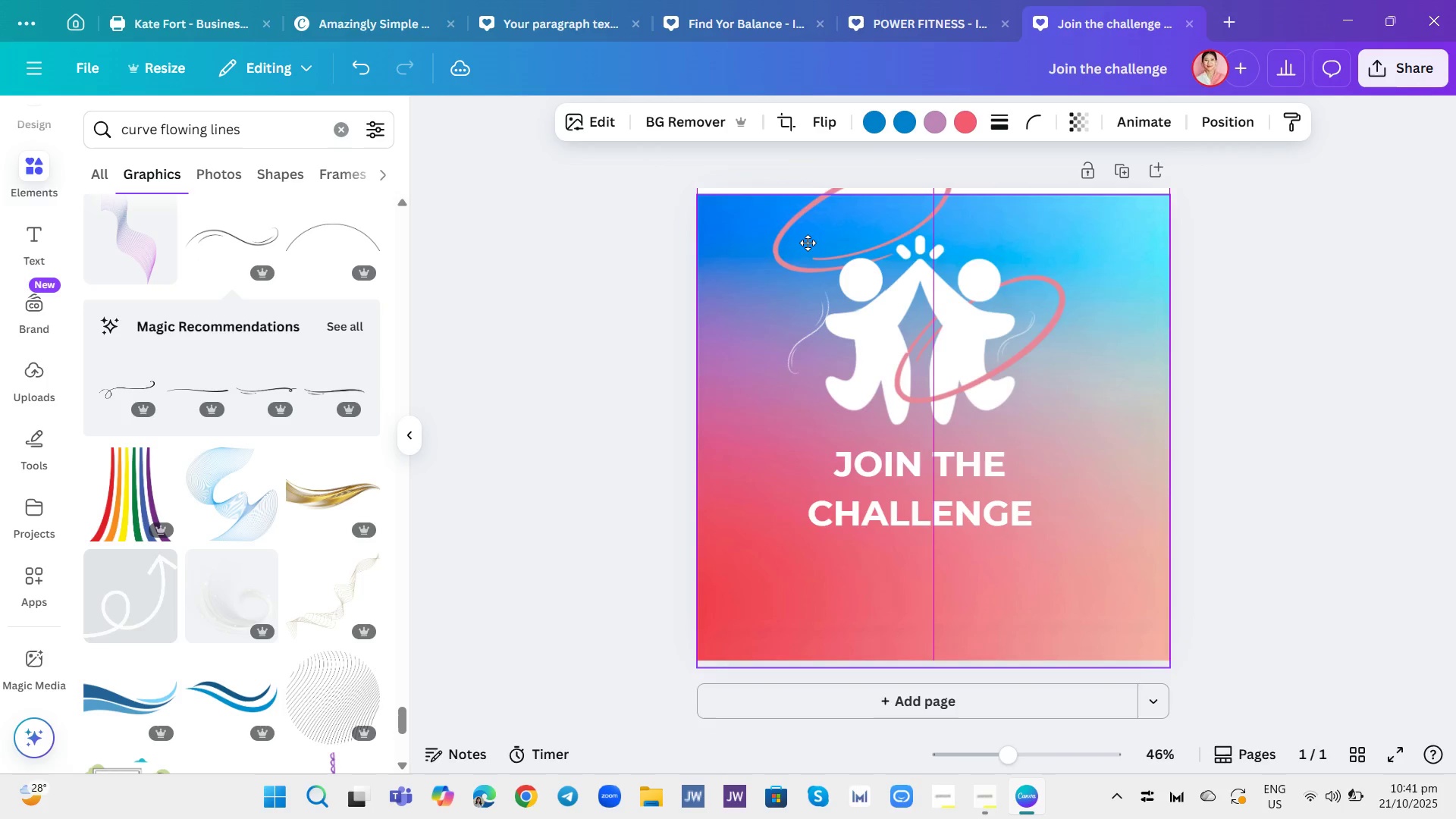 
wait(13.8)
 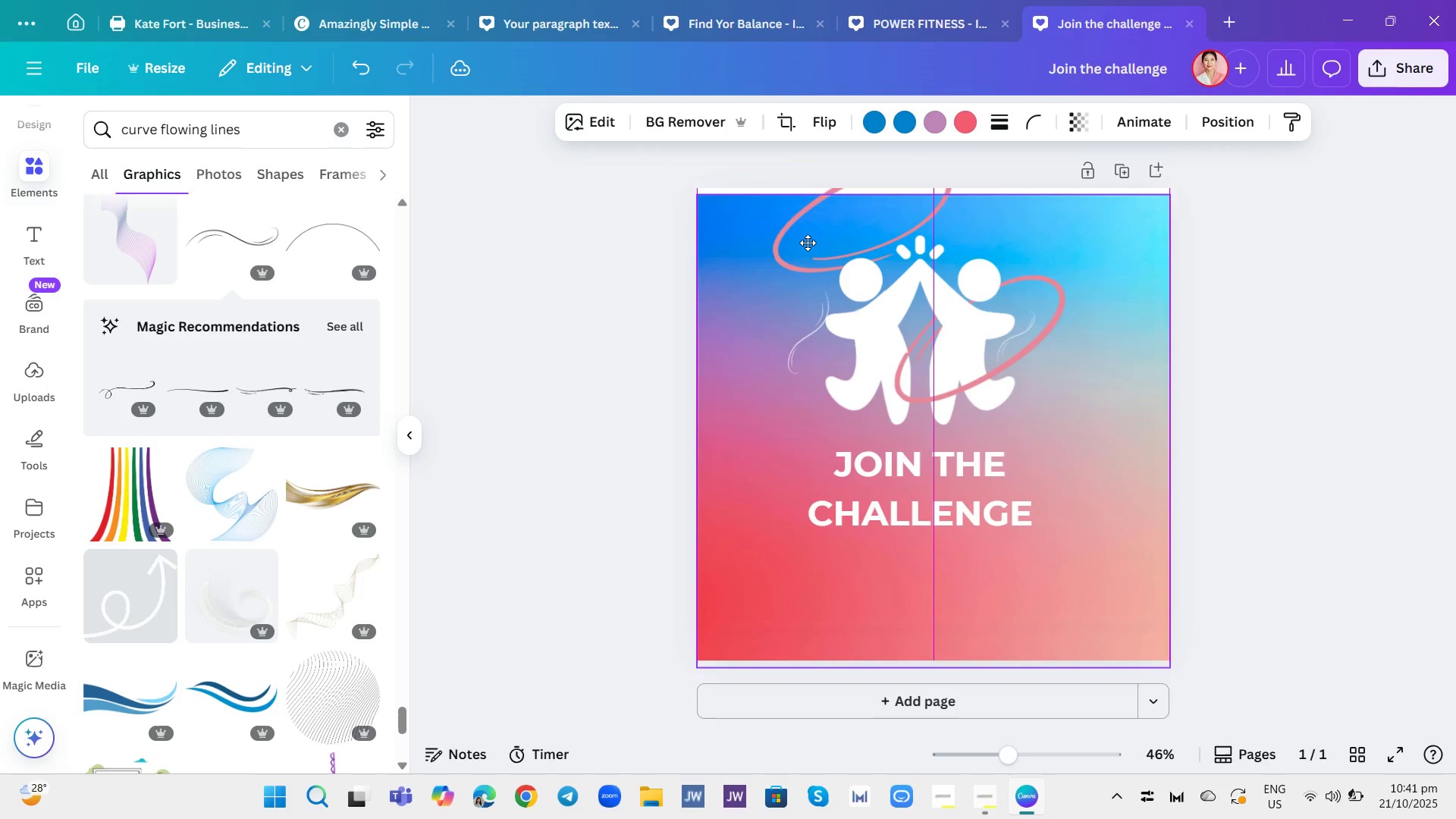 
left_click([810, 238])
 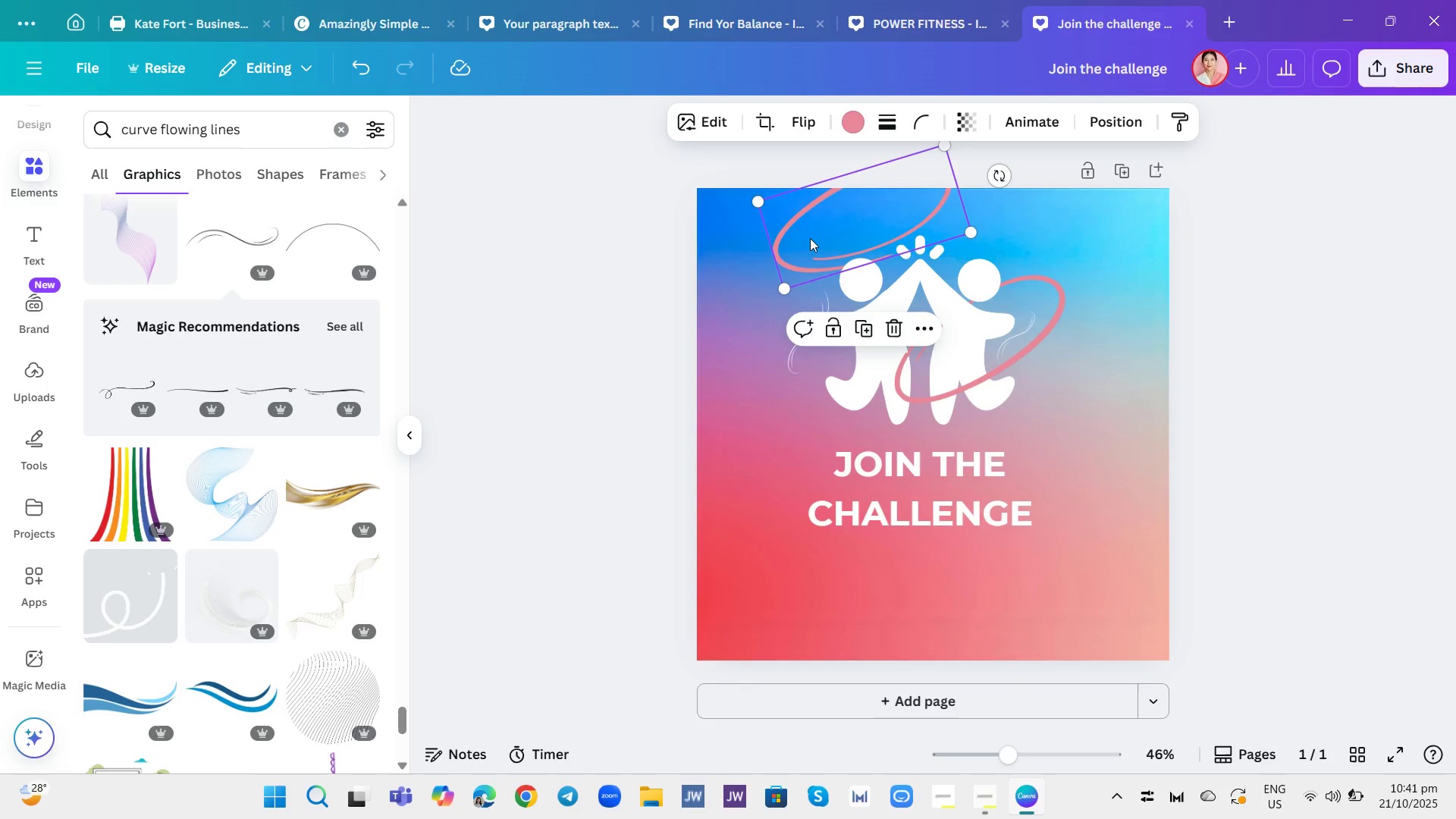 
left_click_drag(start_coordinate=[810, 238], to_coordinate=[817, 364])
 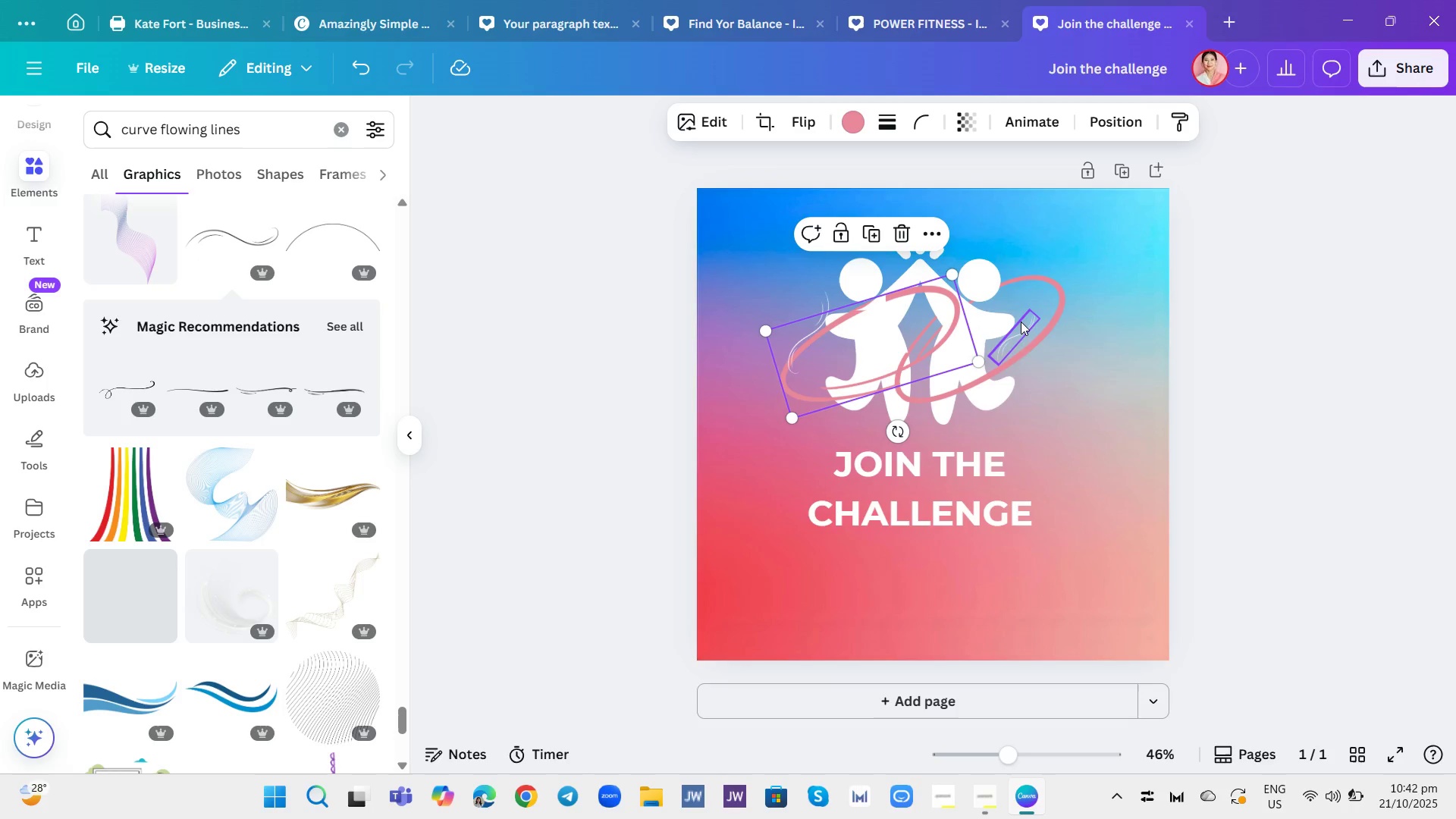 
wait(5.04)
 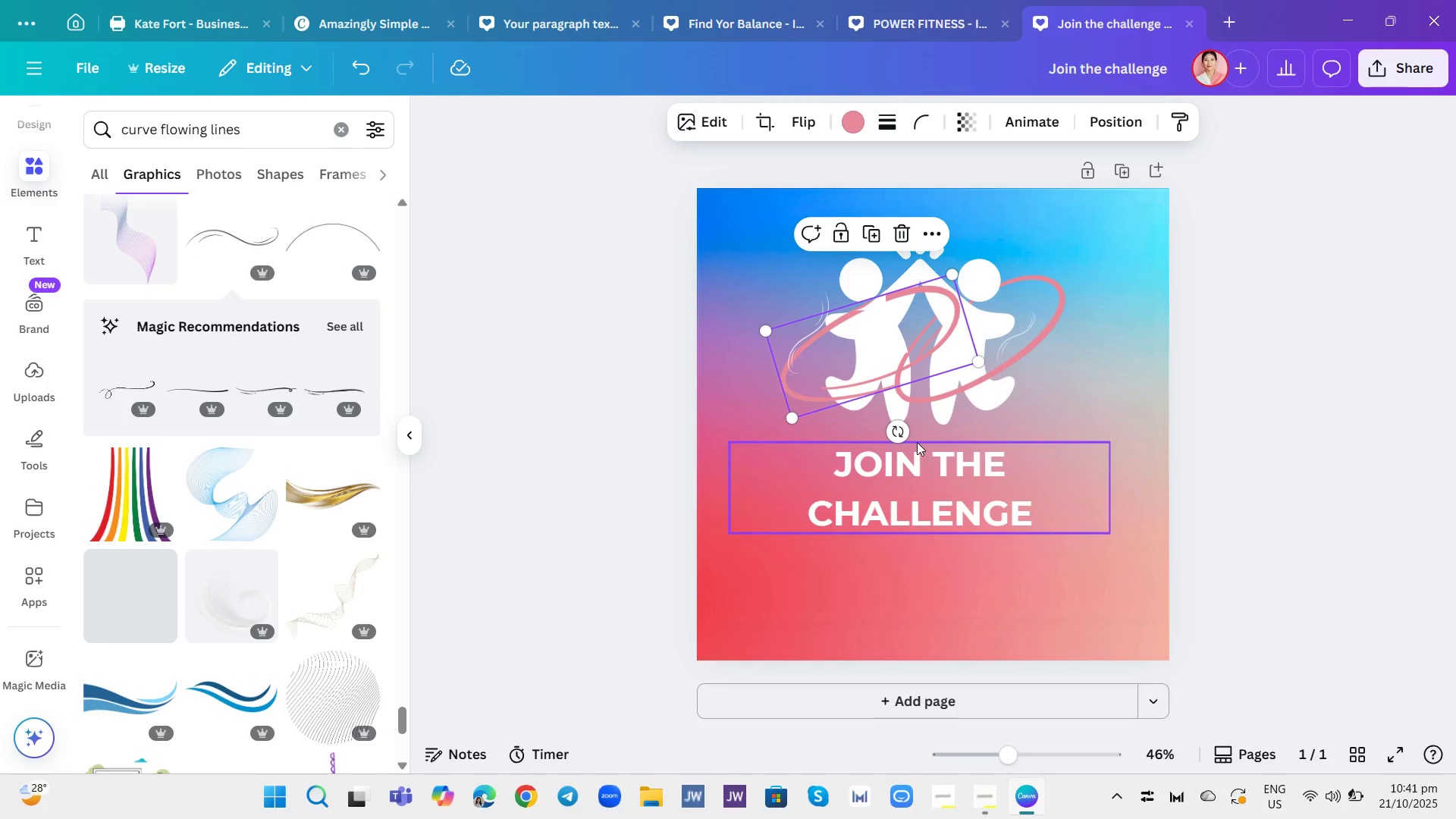 
left_click_drag(start_coordinate=[984, 360], to_coordinate=[1043, 343])
 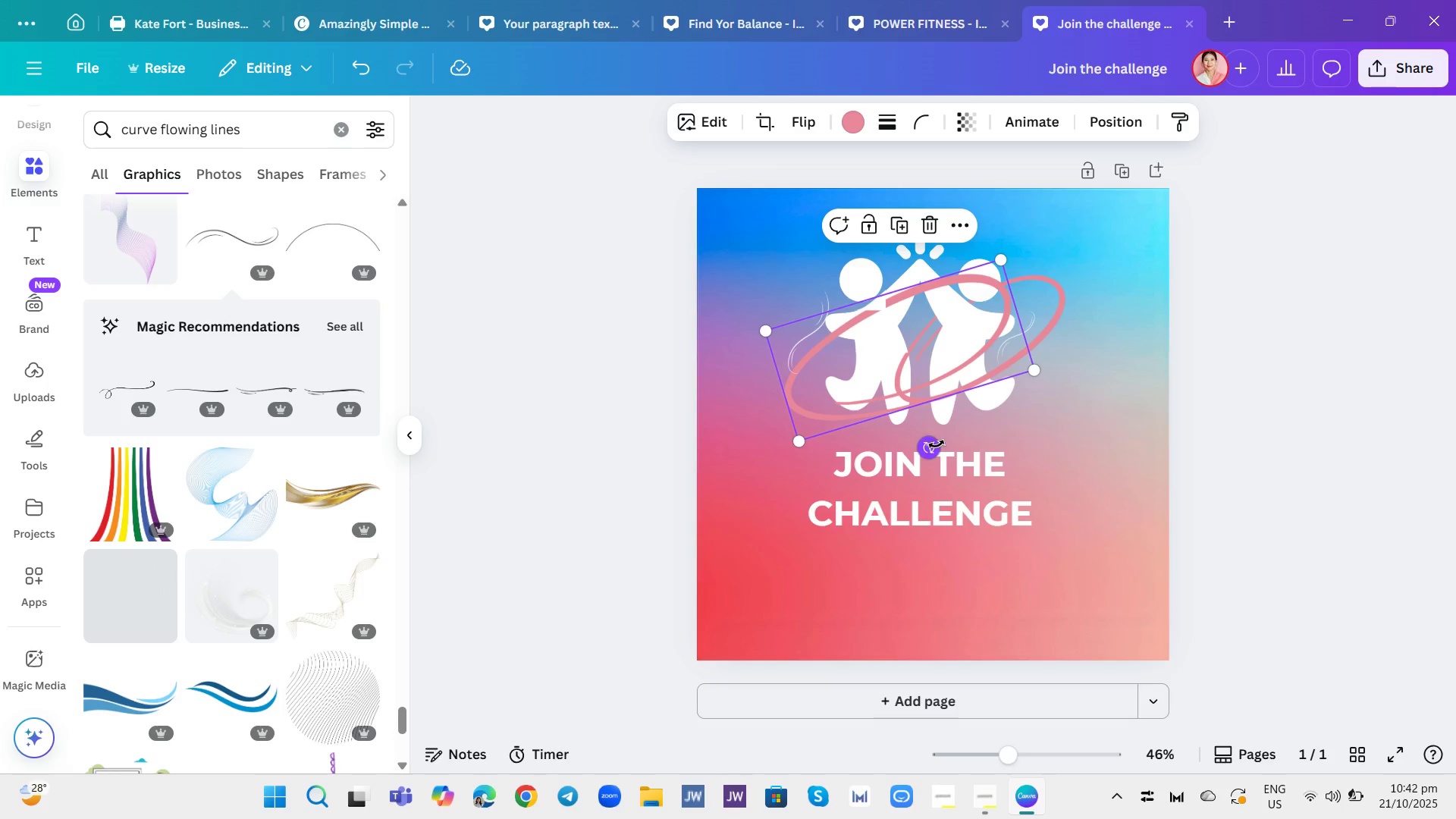 
left_click_drag(start_coordinate=[937, 444], to_coordinate=[959, 412])
 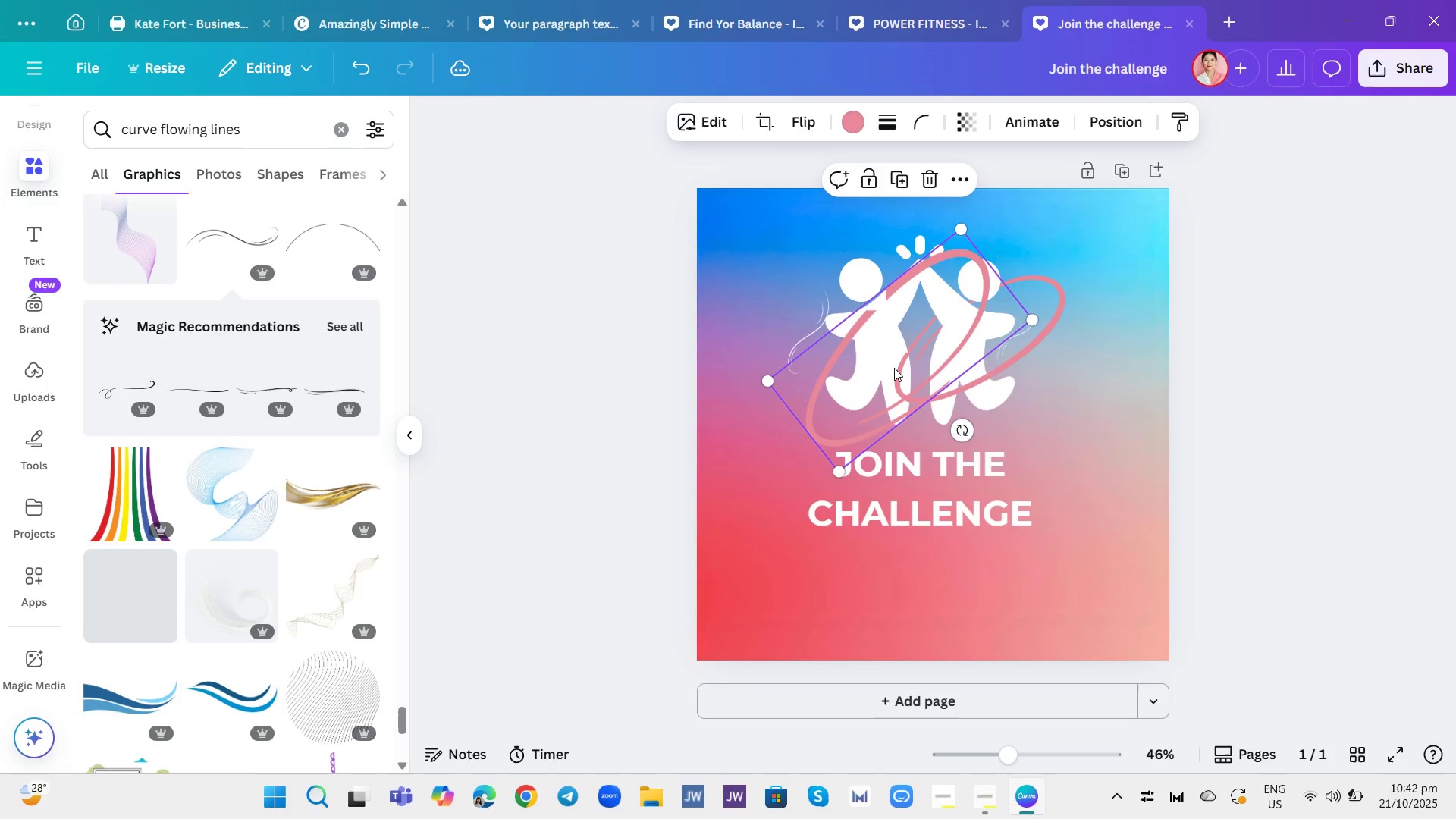 
left_click_drag(start_coordinate=[894, 368], to_coordinate=[871, 339])
 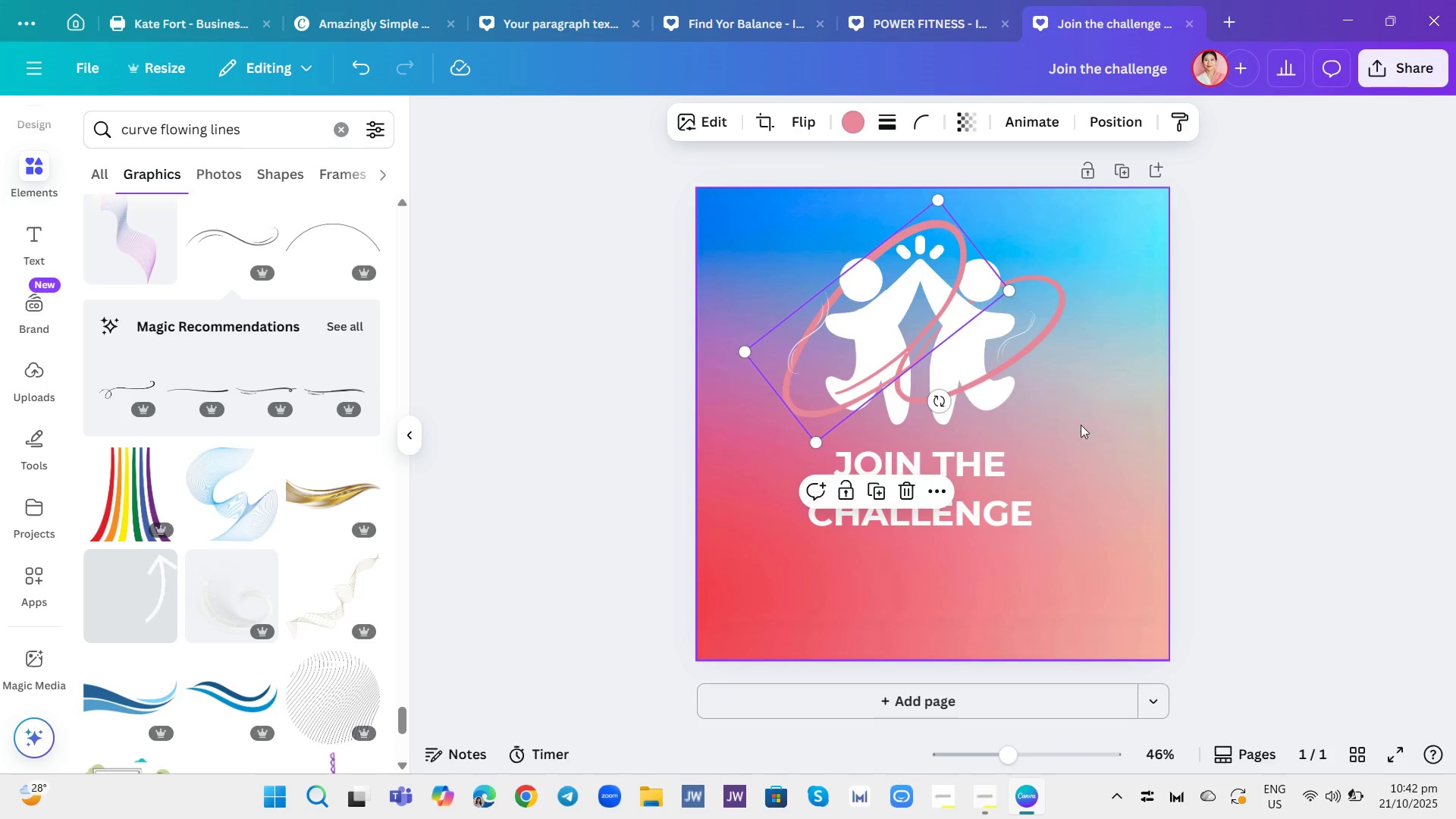 
left_click([1103, 410])
 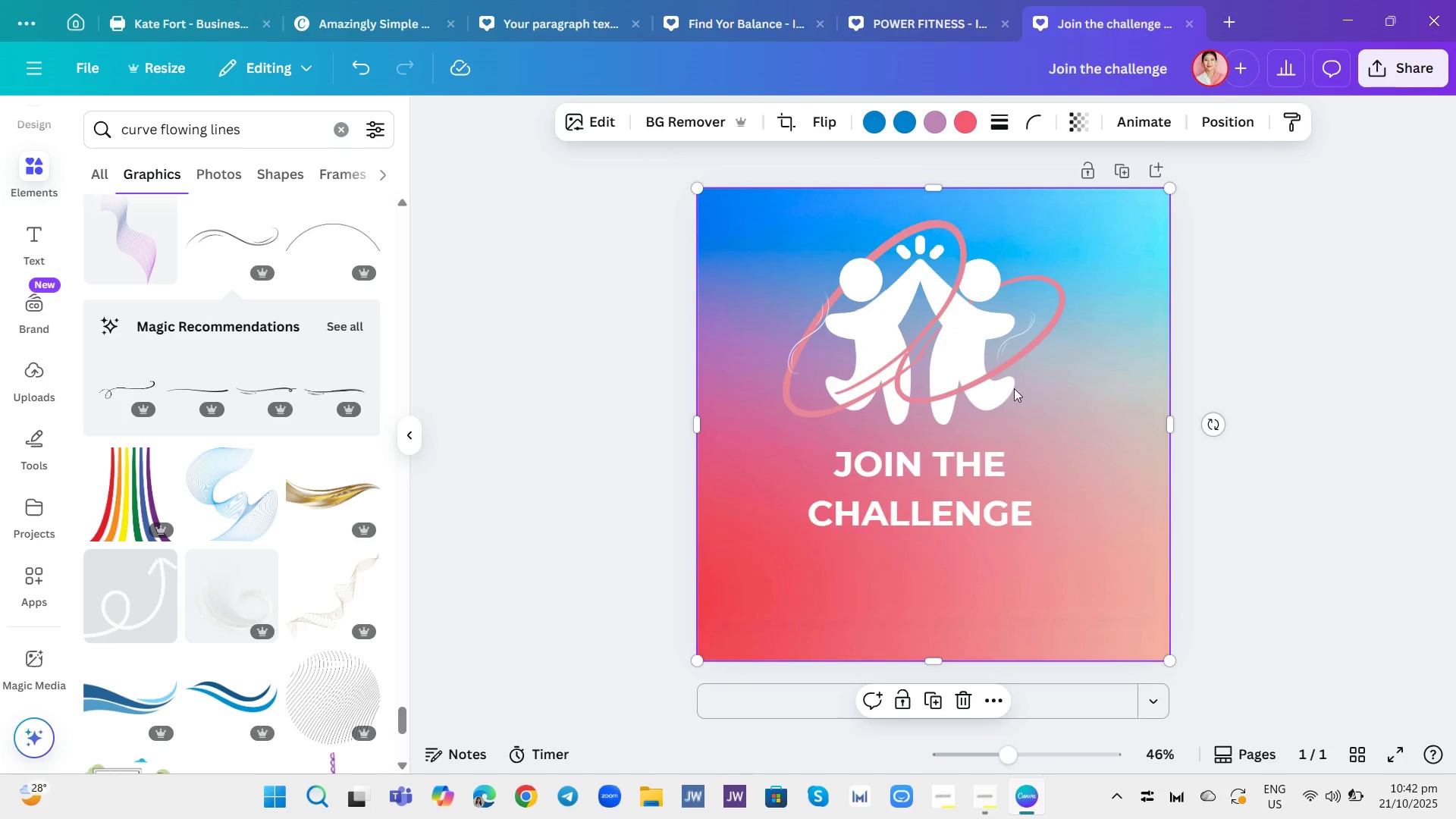 
left_click_drag(start_coordinate=[959, 366], to_coordinate=[977, 353])
 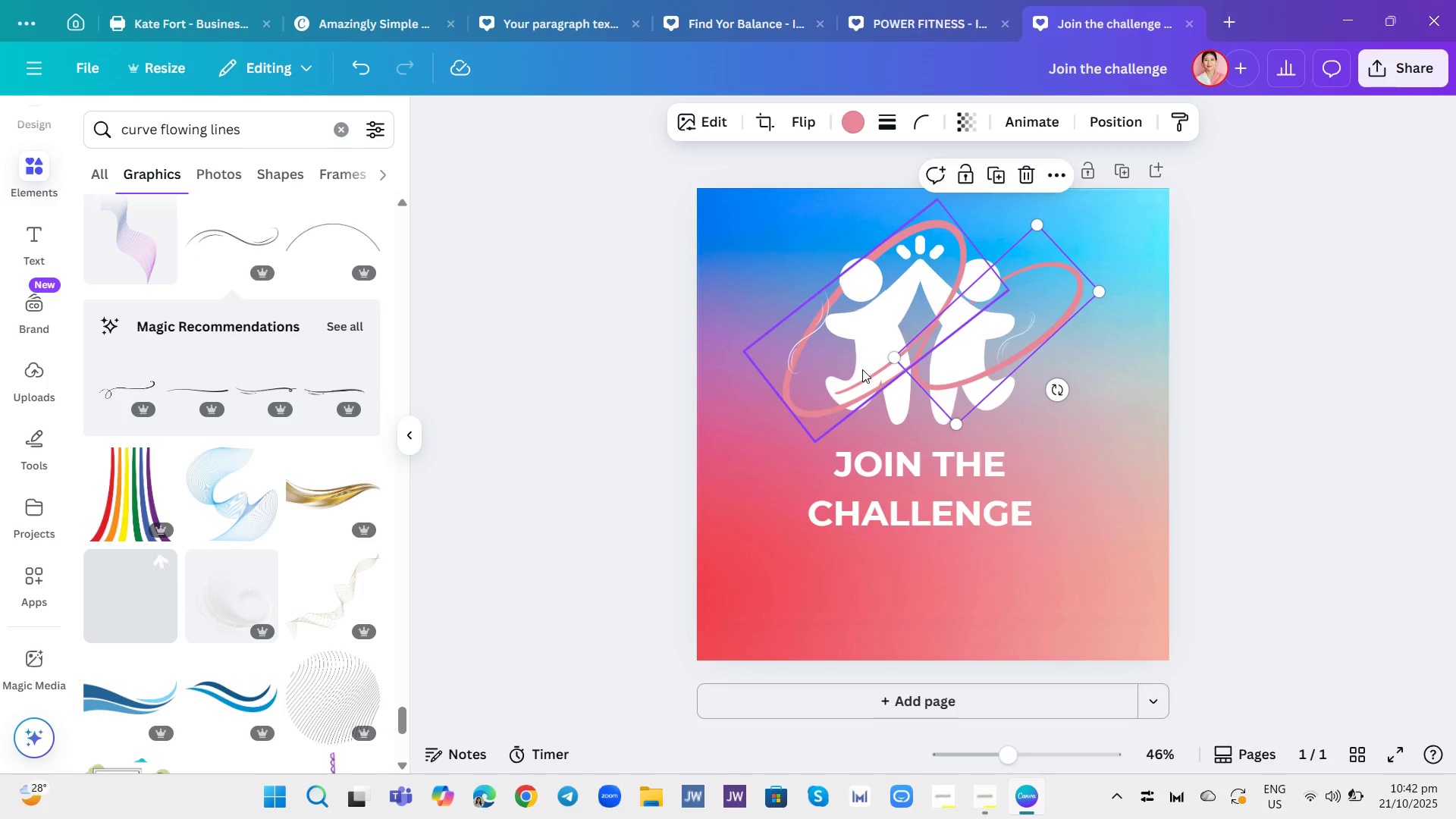 
left_click([862, 369])
 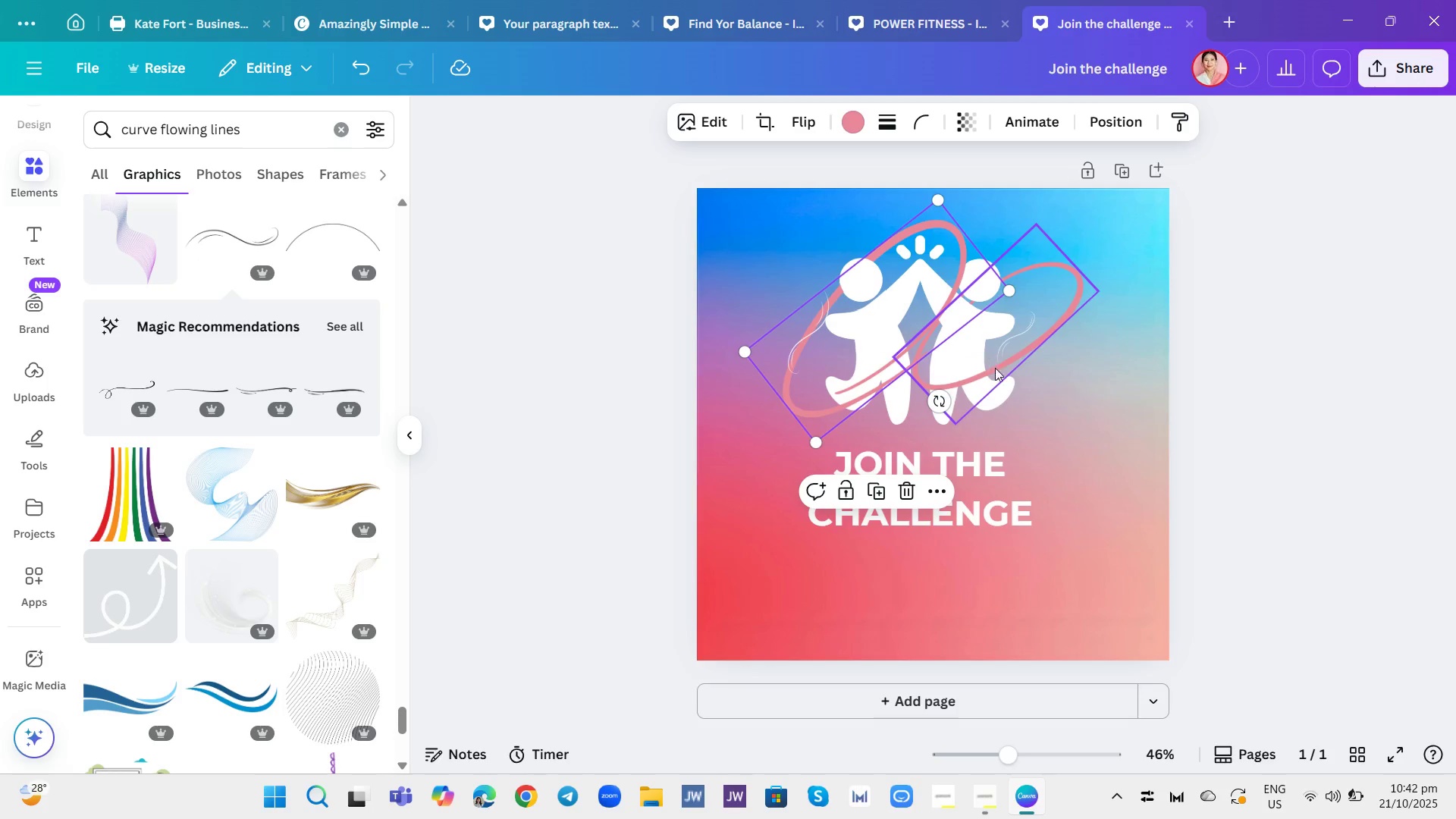 
left_click([1053, 430])
 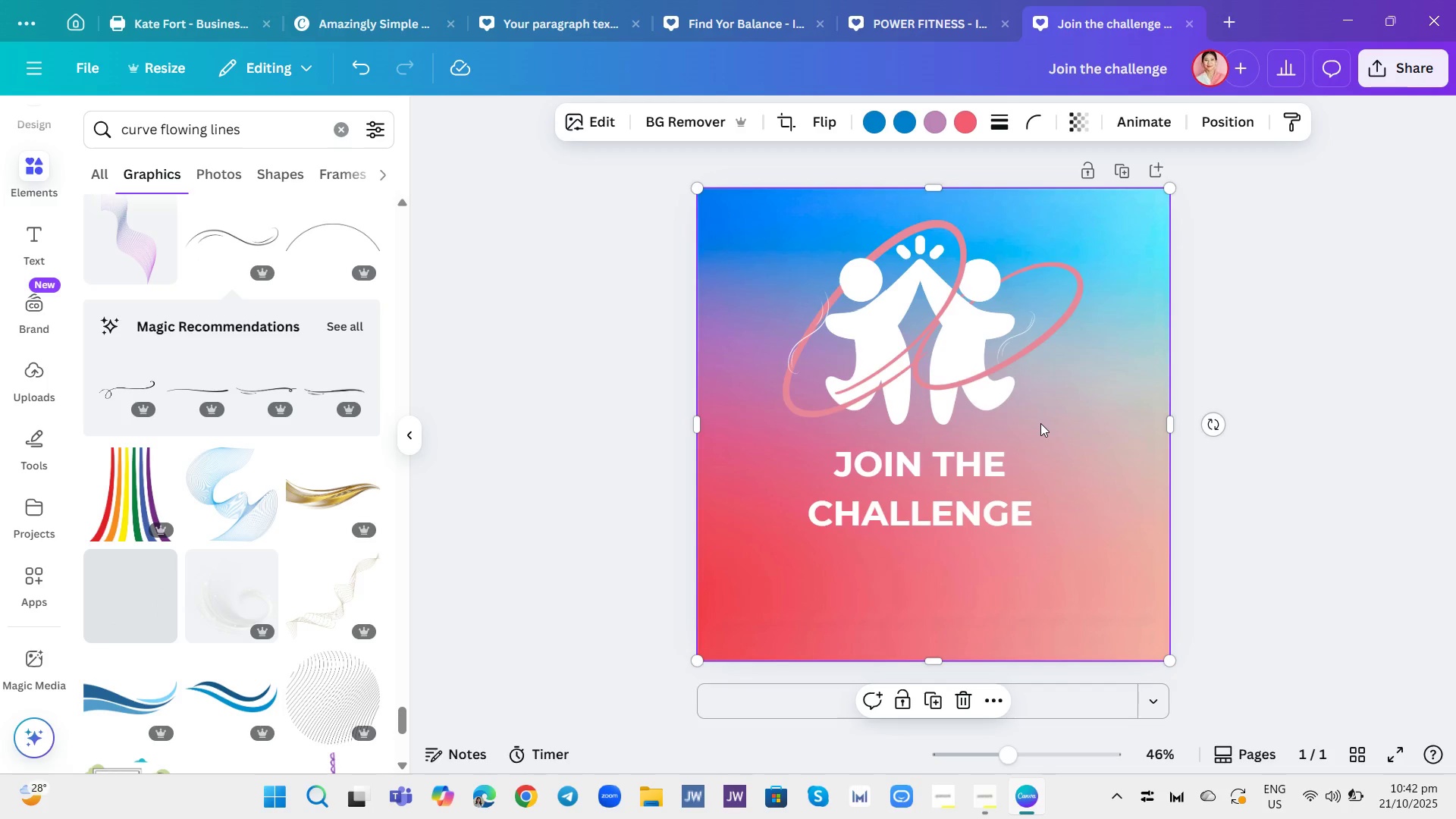 
wait(11.1)
 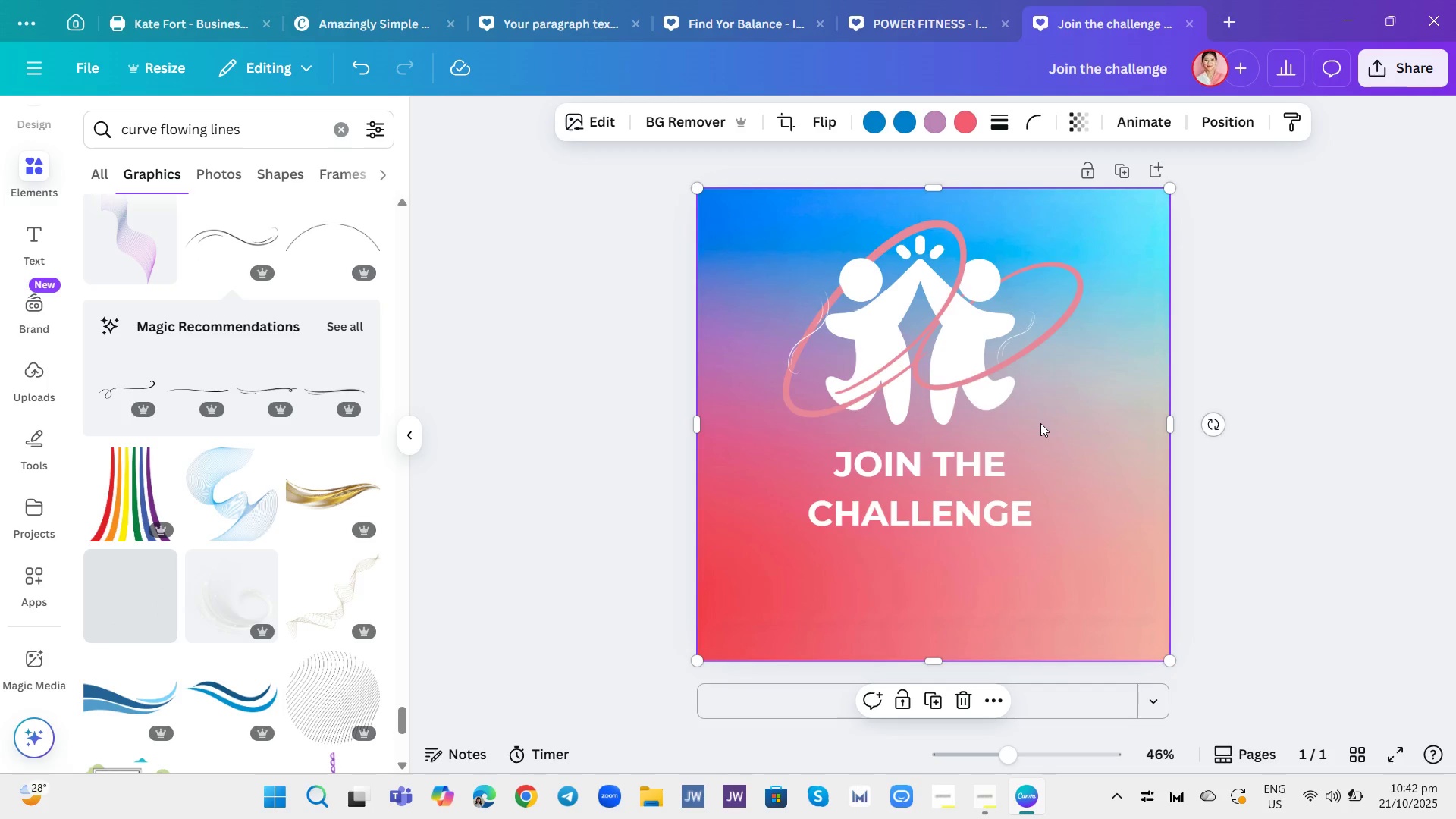 
left_click_drag(start_coordinate=[792, 352], to_coordinate=[797, 359])
 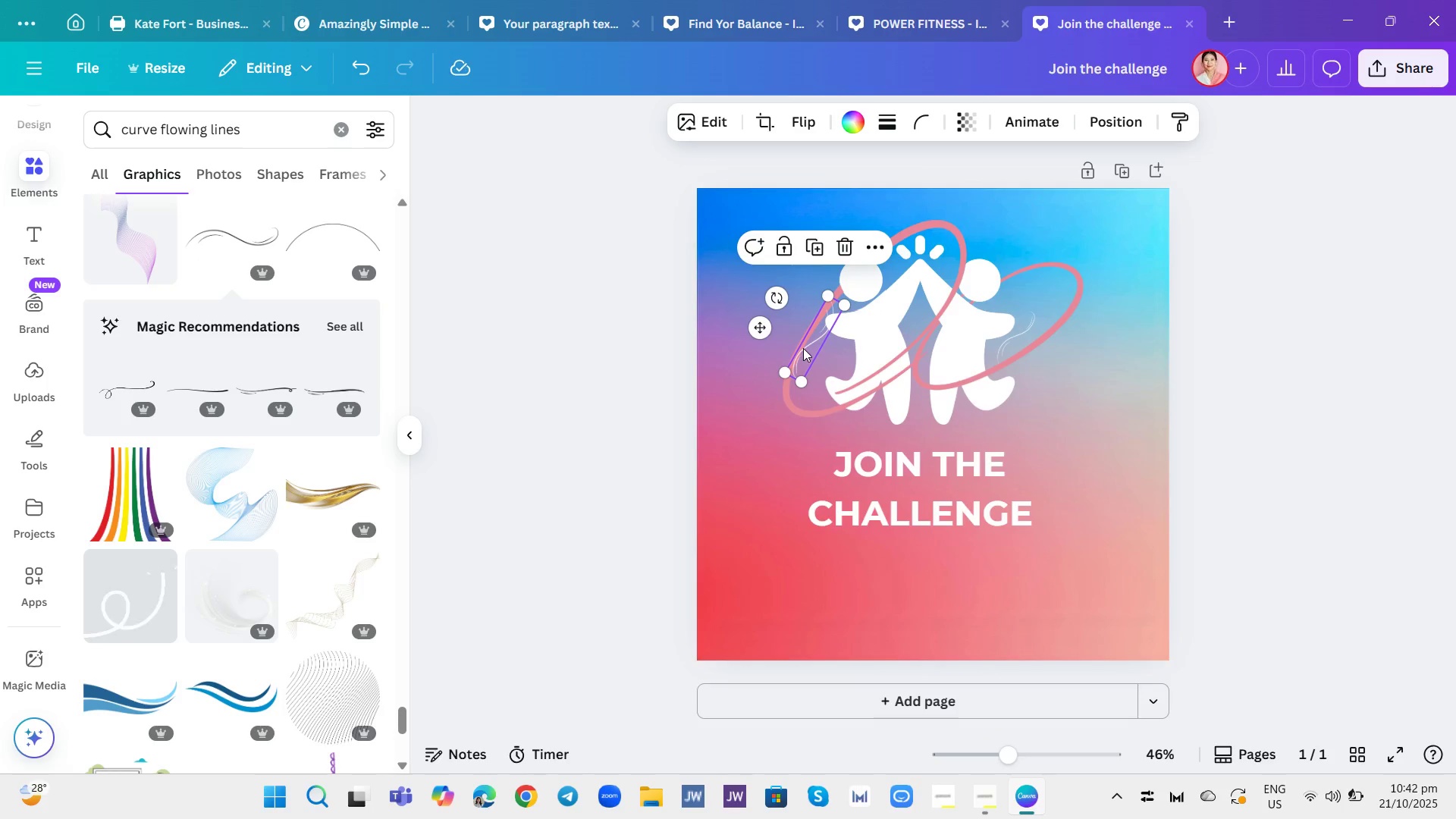 
left_click_drag(start_coordinate=[805, 349], to_coordinate=[774, 355])
 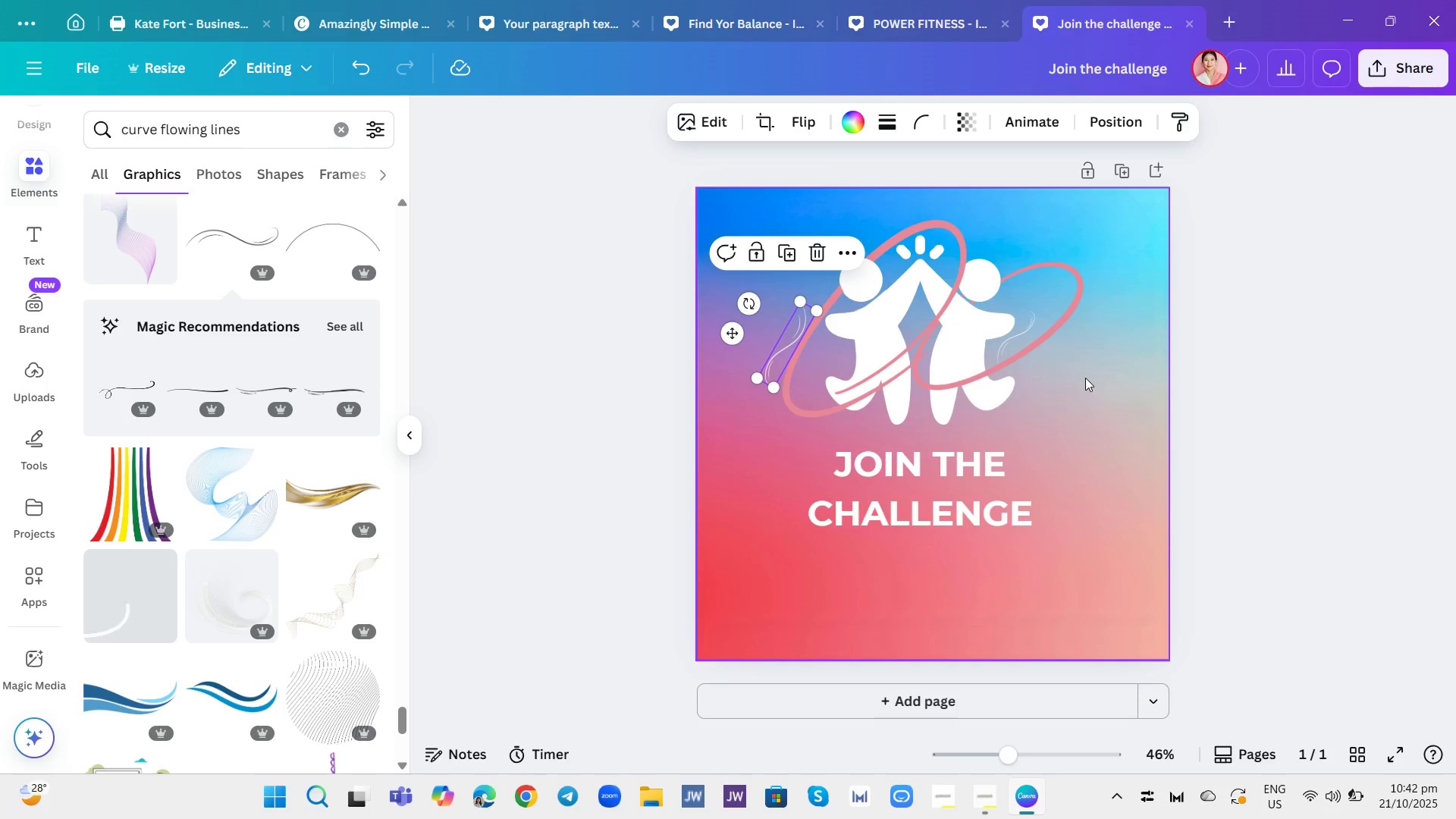 
left_click([1086, 377])
 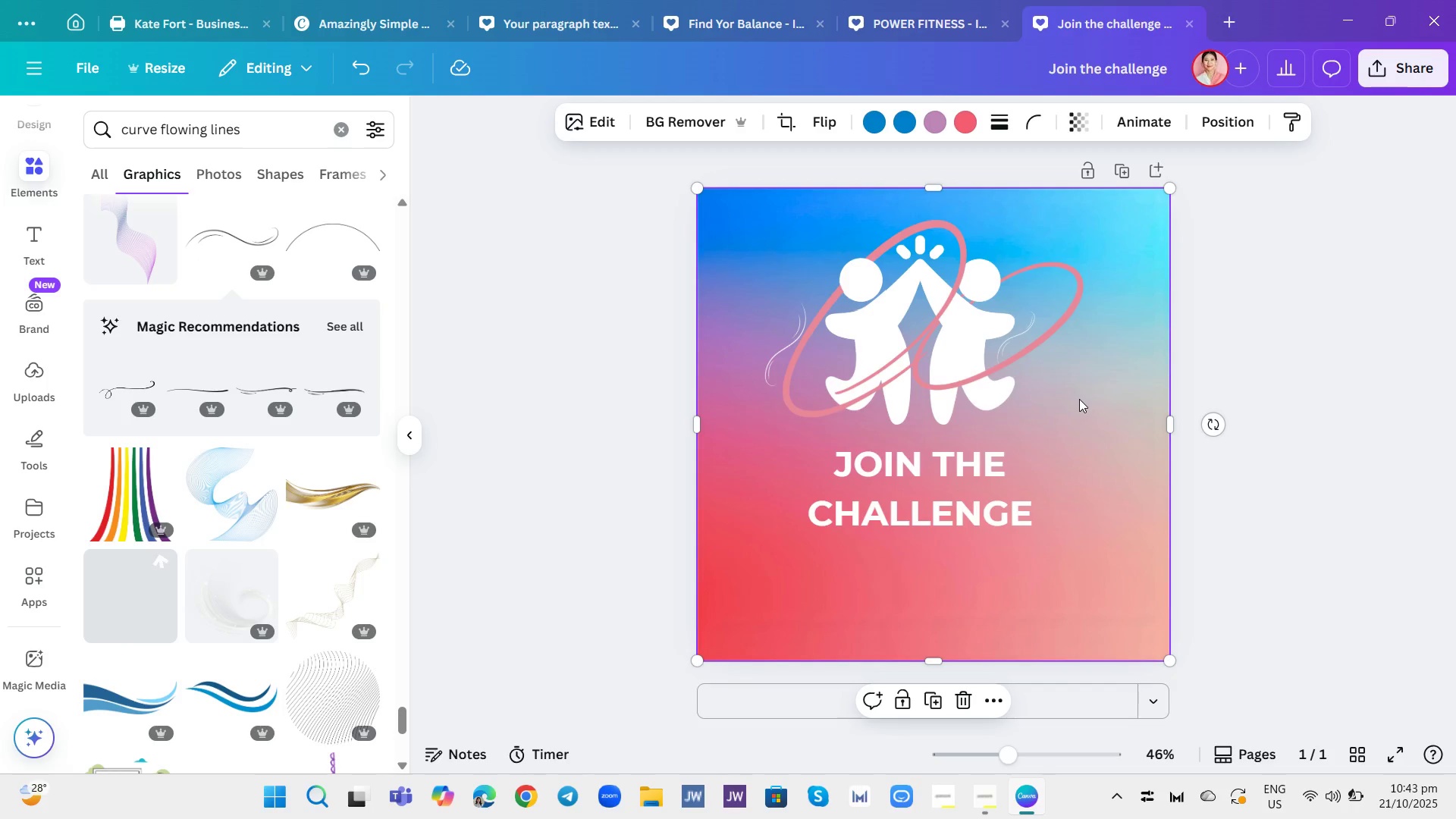 
wait(23.19)
 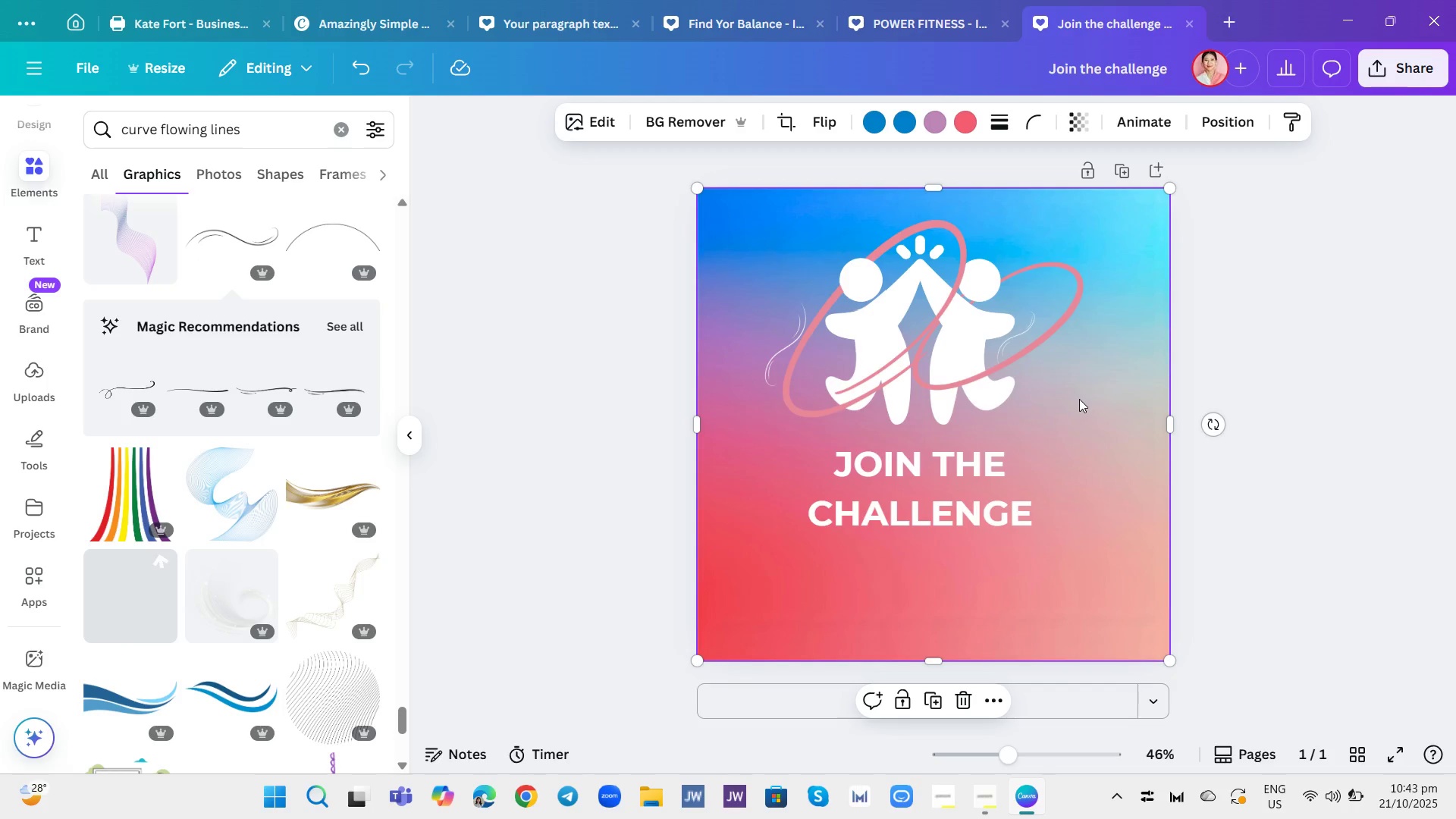 
left_click([788, 332])
 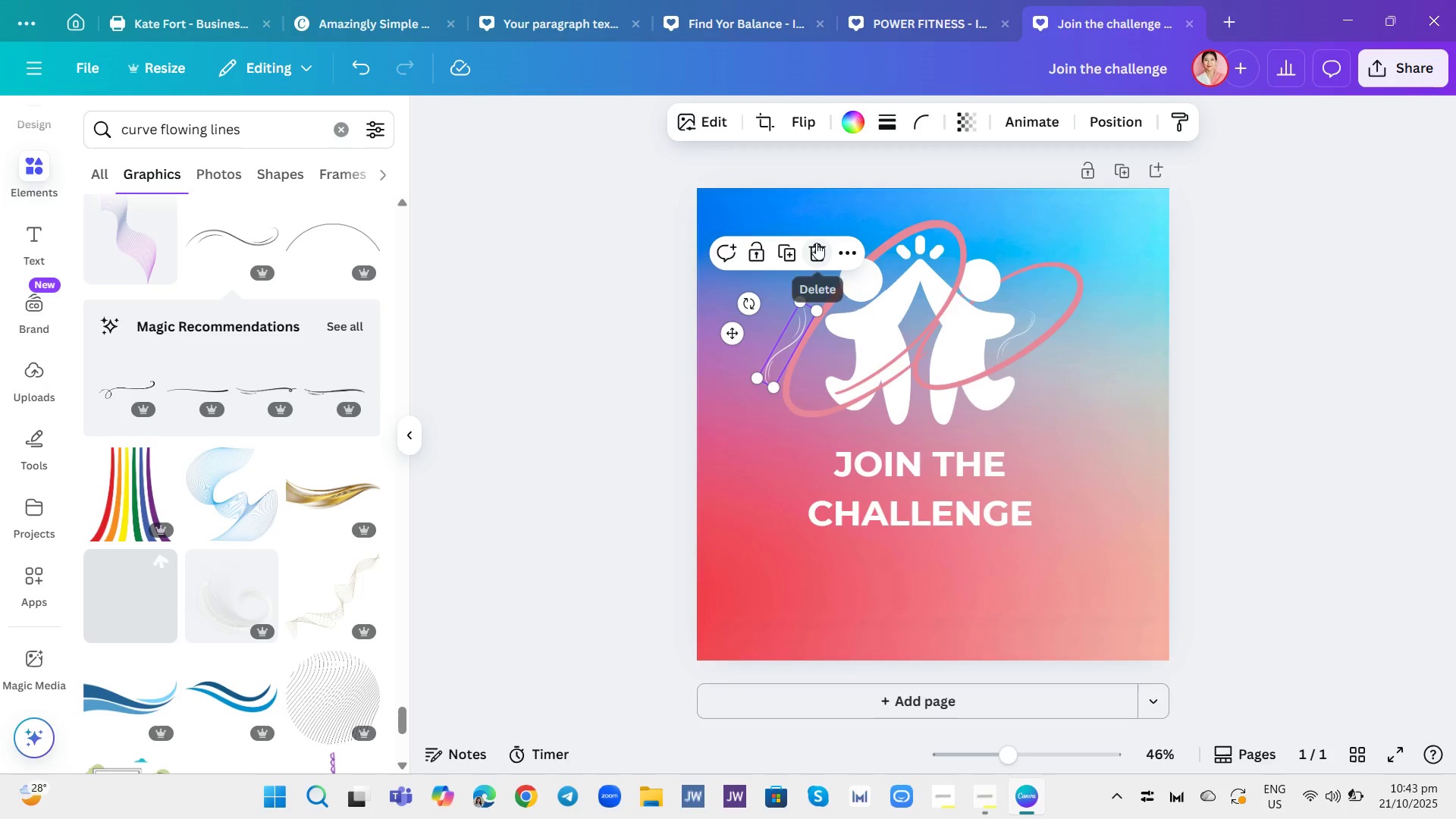 
left_click([816, 243])
 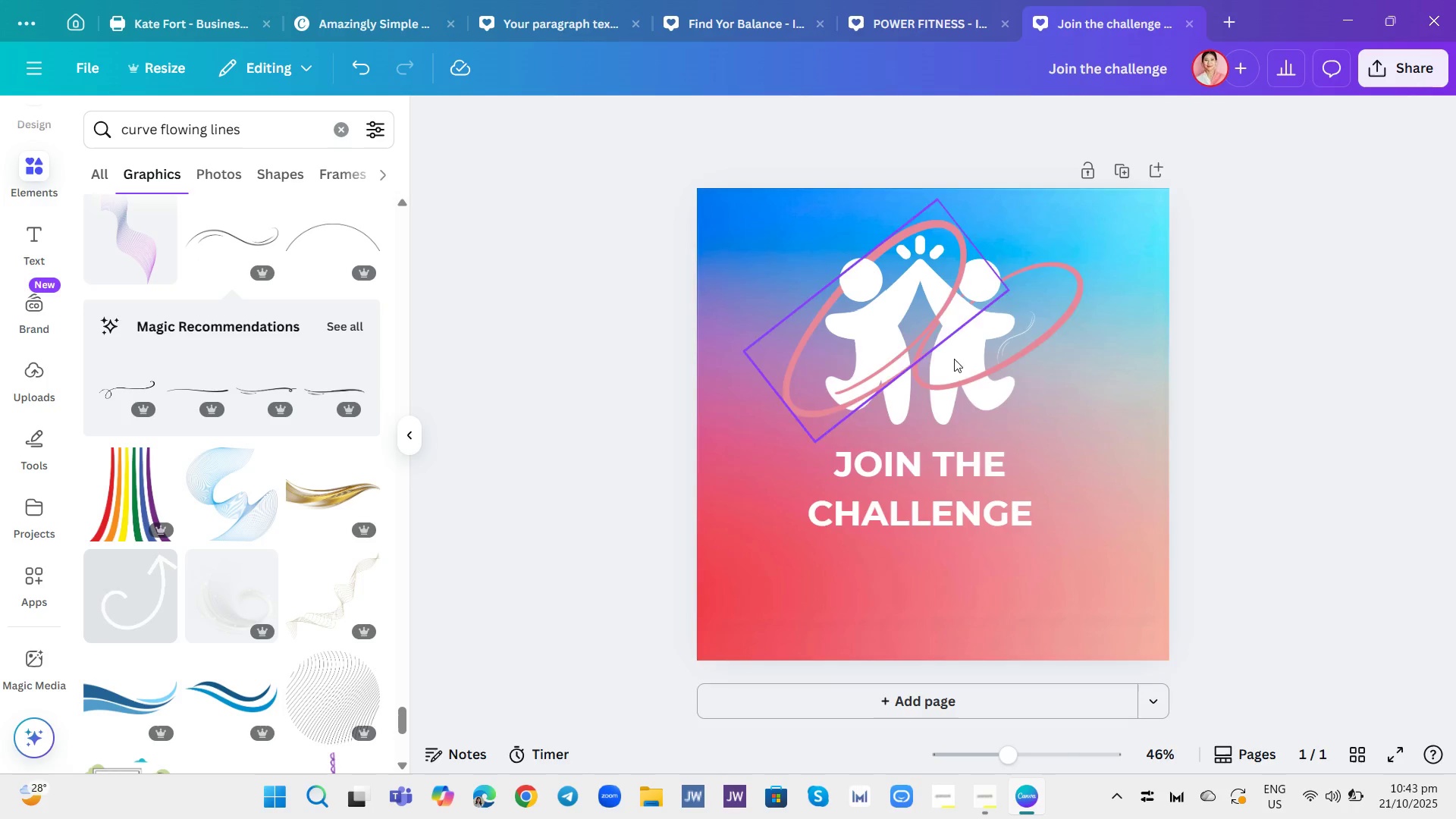 
left_click_drag(start_coordinate=[1071, 426], to_coordinate=[807, 233])
 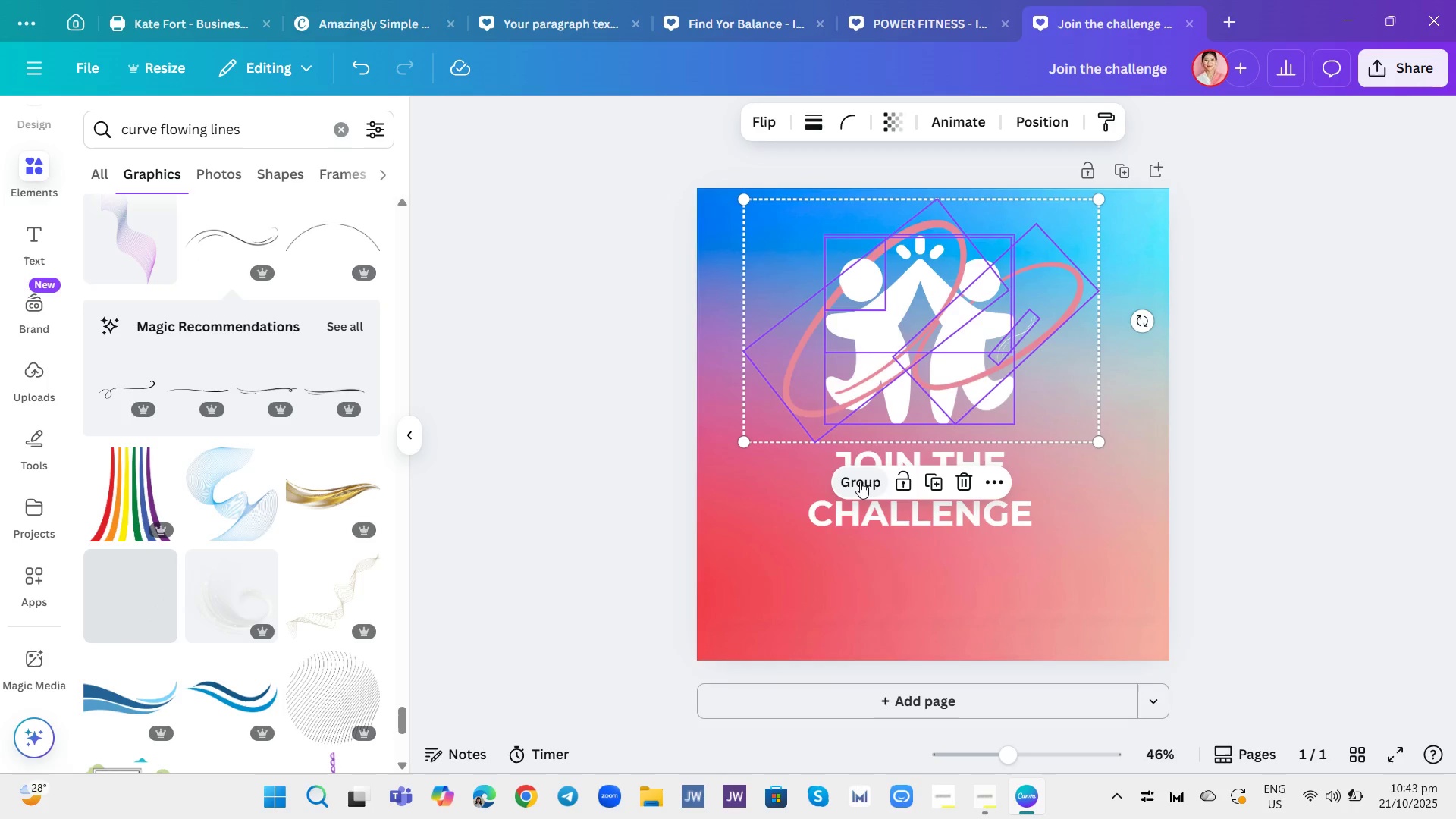 
left_click([860, 485])
 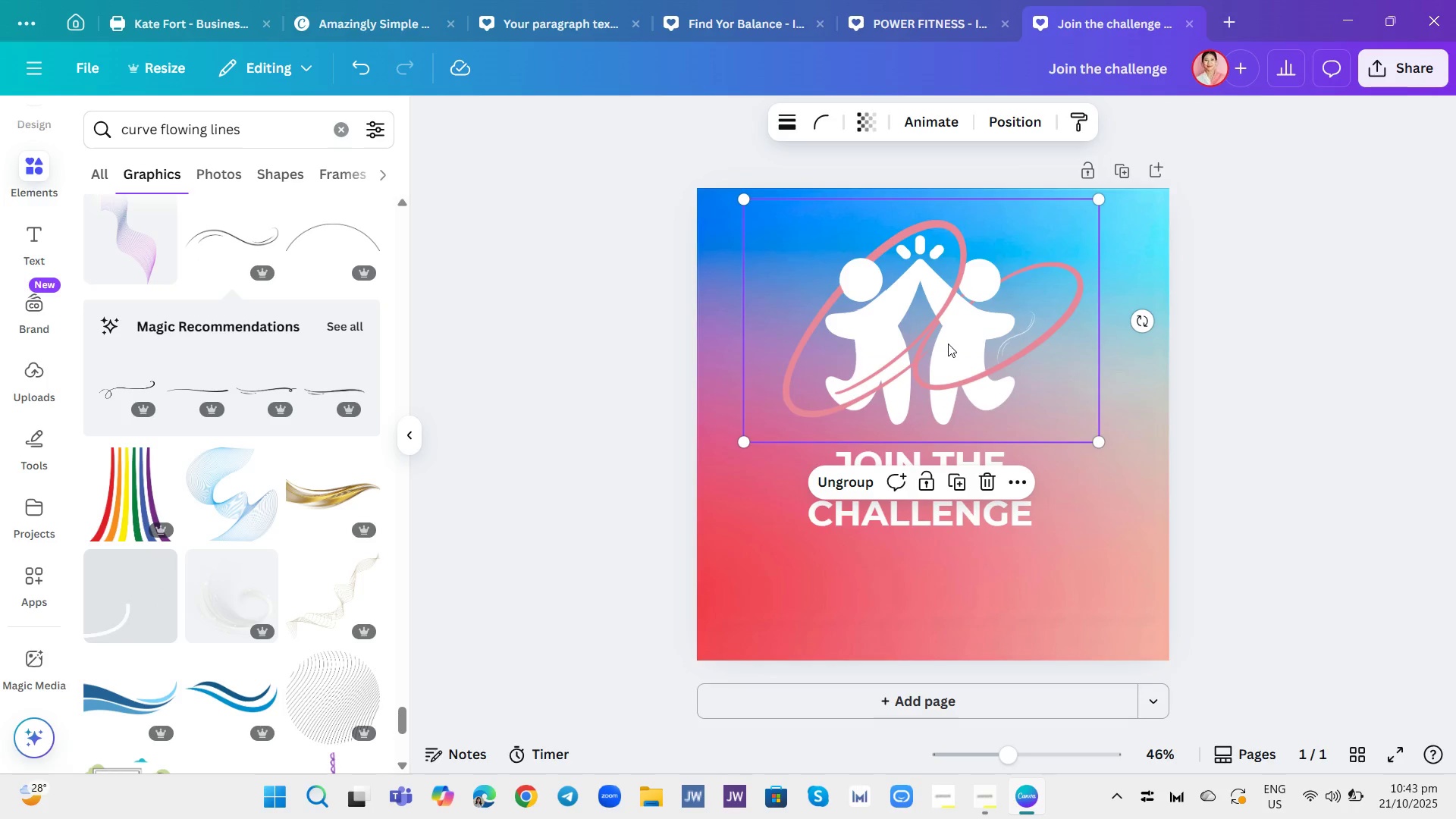 
left_click_drag(start_coordinate=[948, 344], to_coordinate=[949, 358])
 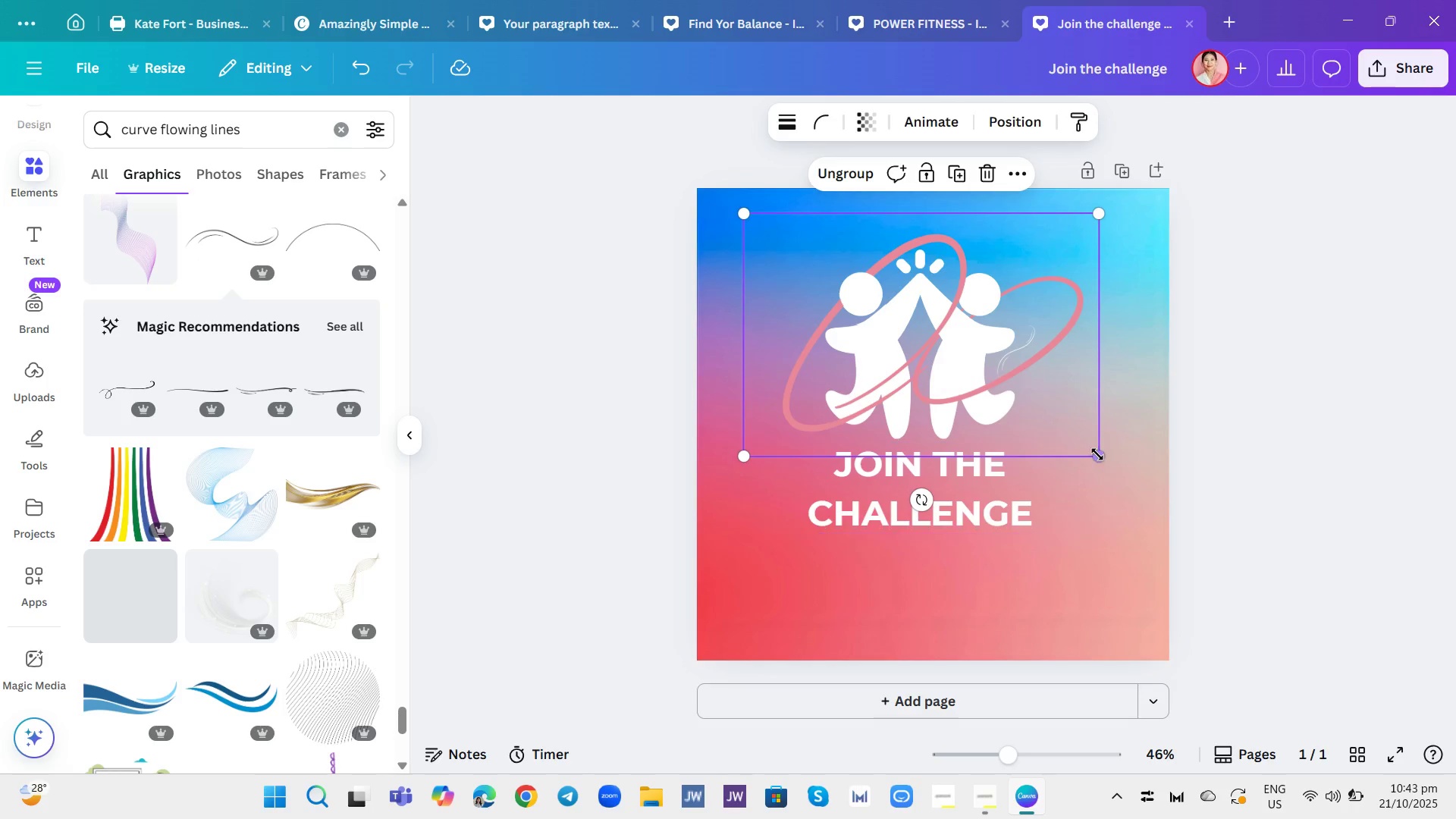 
left_click_drag(start_coordinate=[1097, 456], to_coordinate=[1008, 378])
 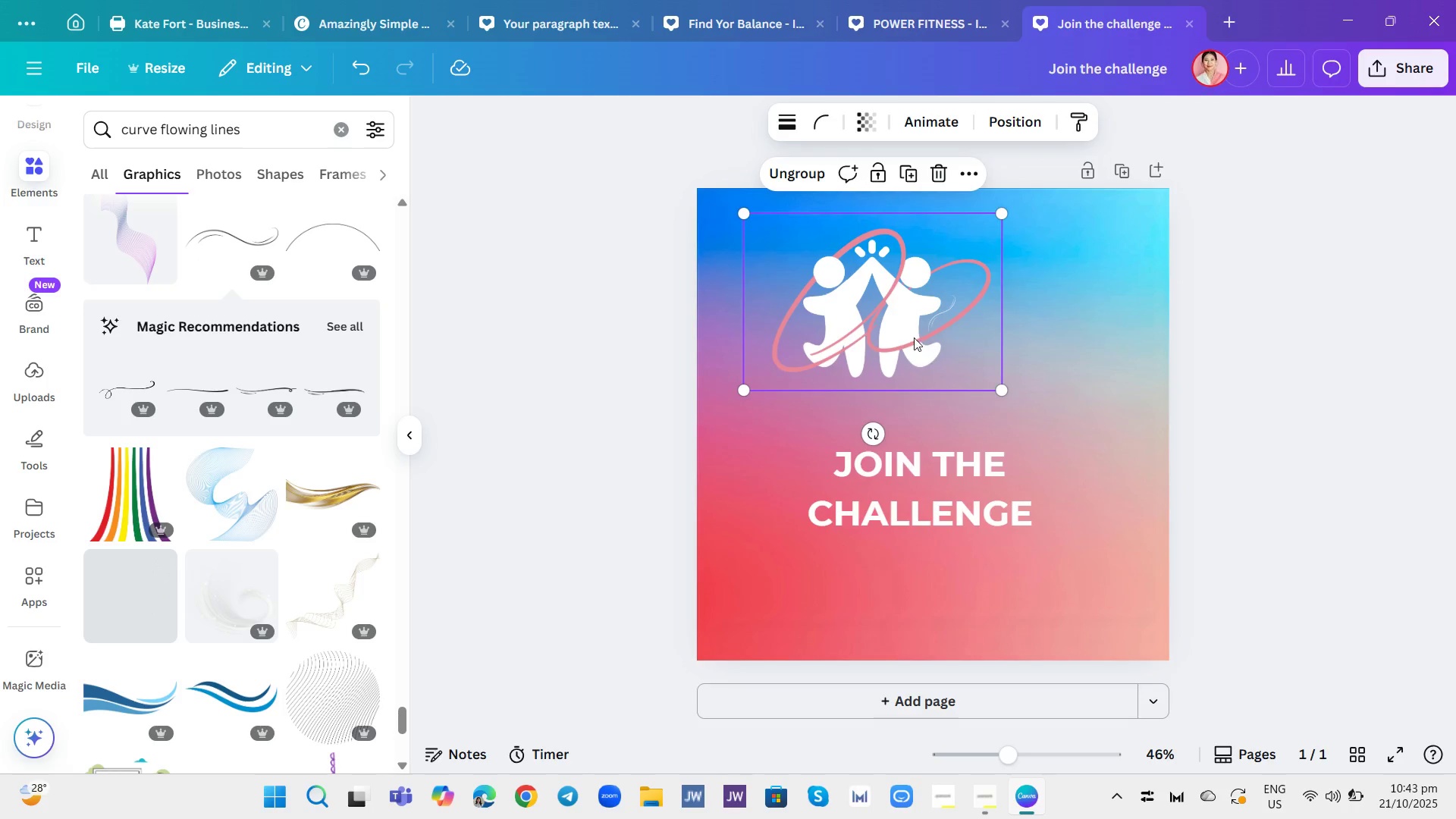 
left_click_drag(start_coordinate=[914, 337], to_coordinate=[956, 375])
 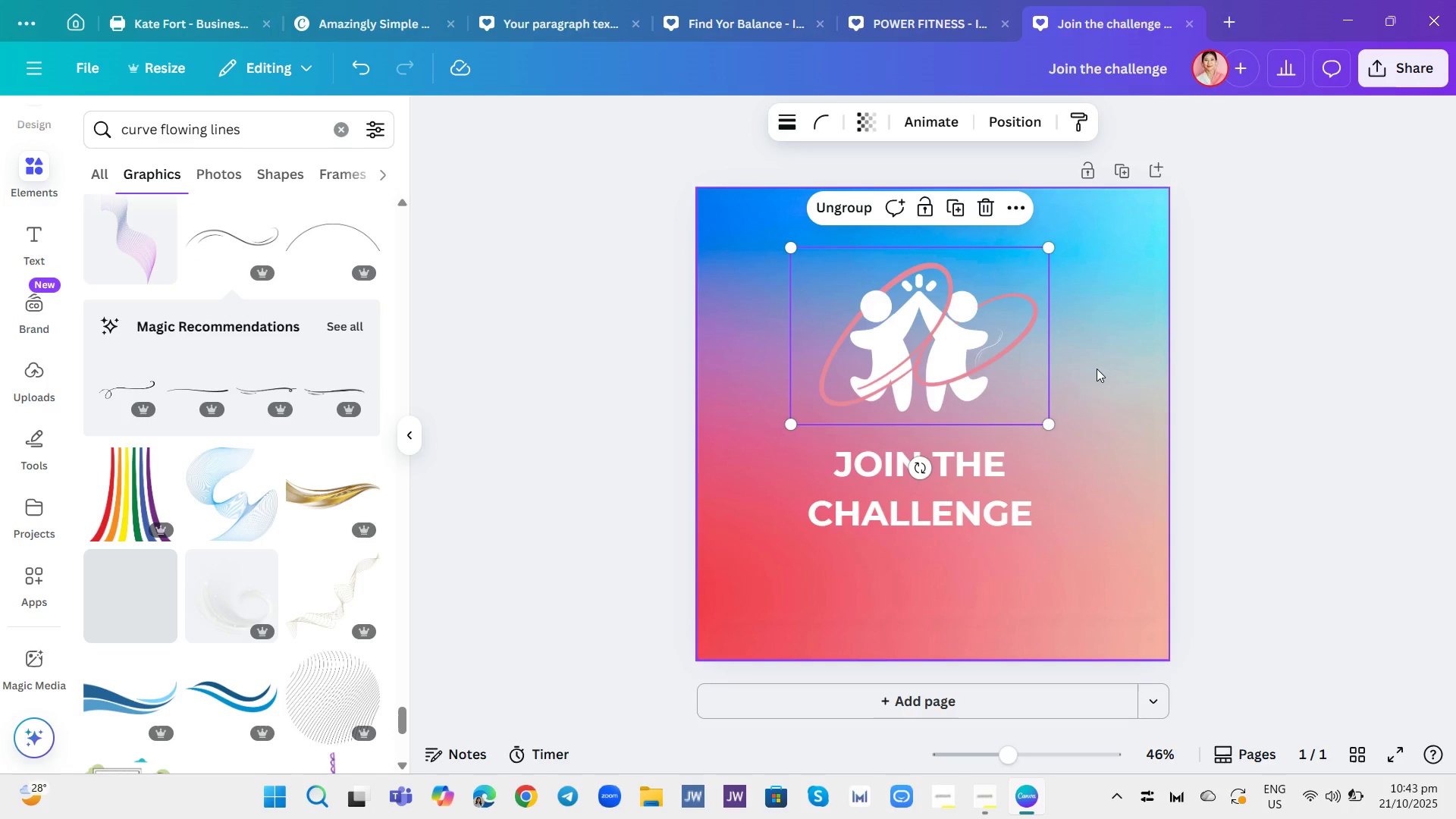 
left_click([1097, 369])
 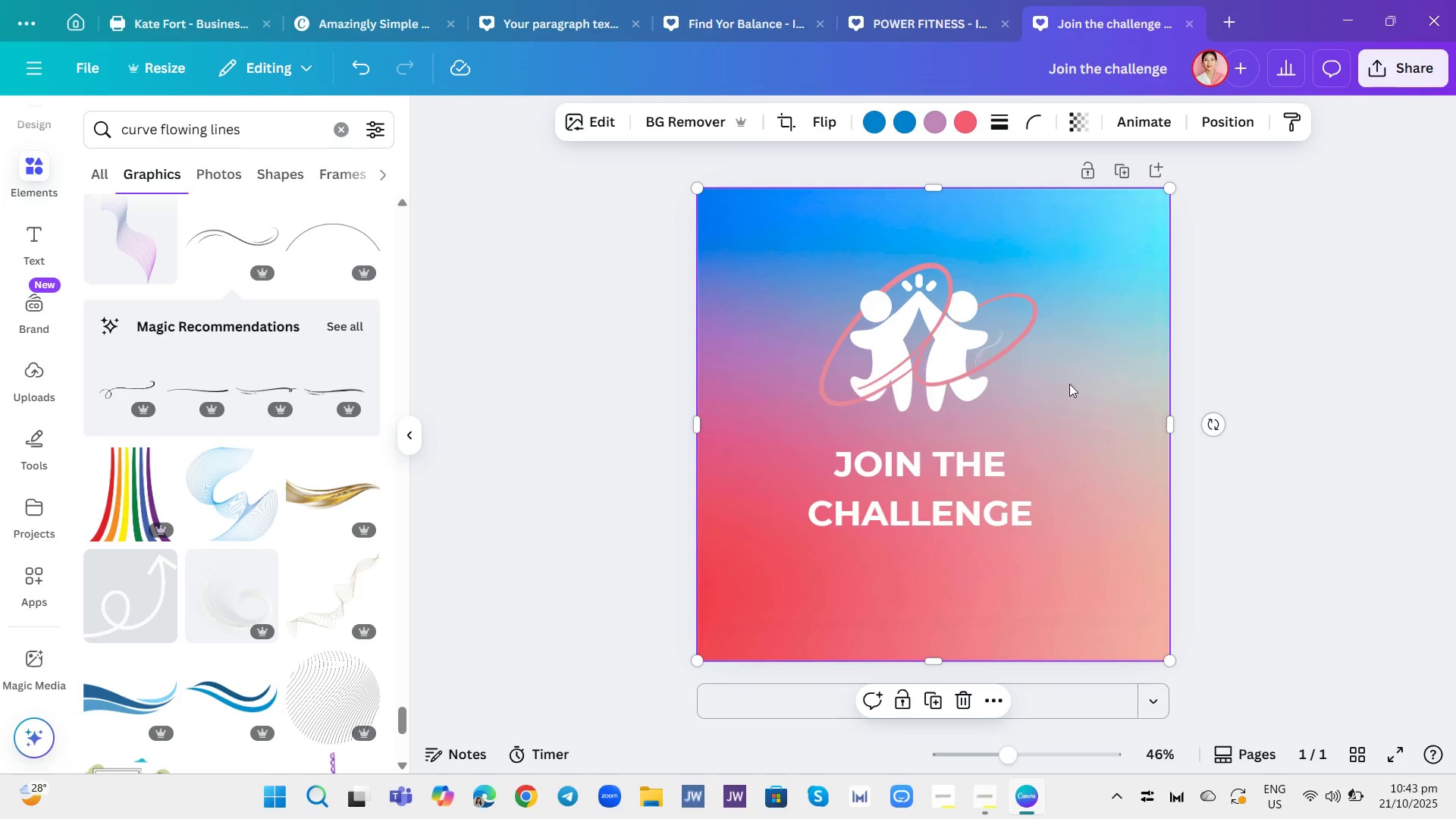 
wait(5.17)
 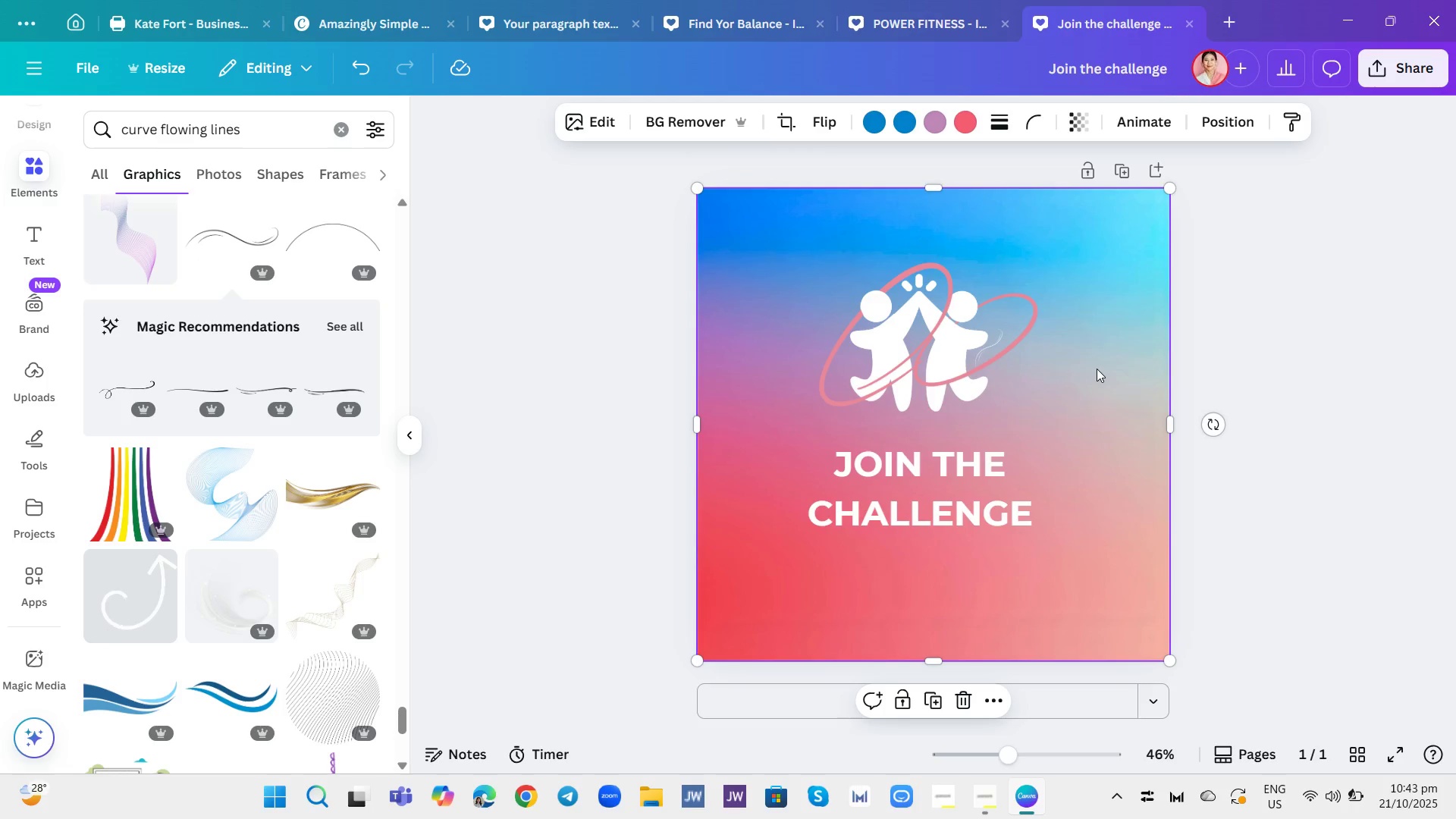 
left_click([1093, 418])
 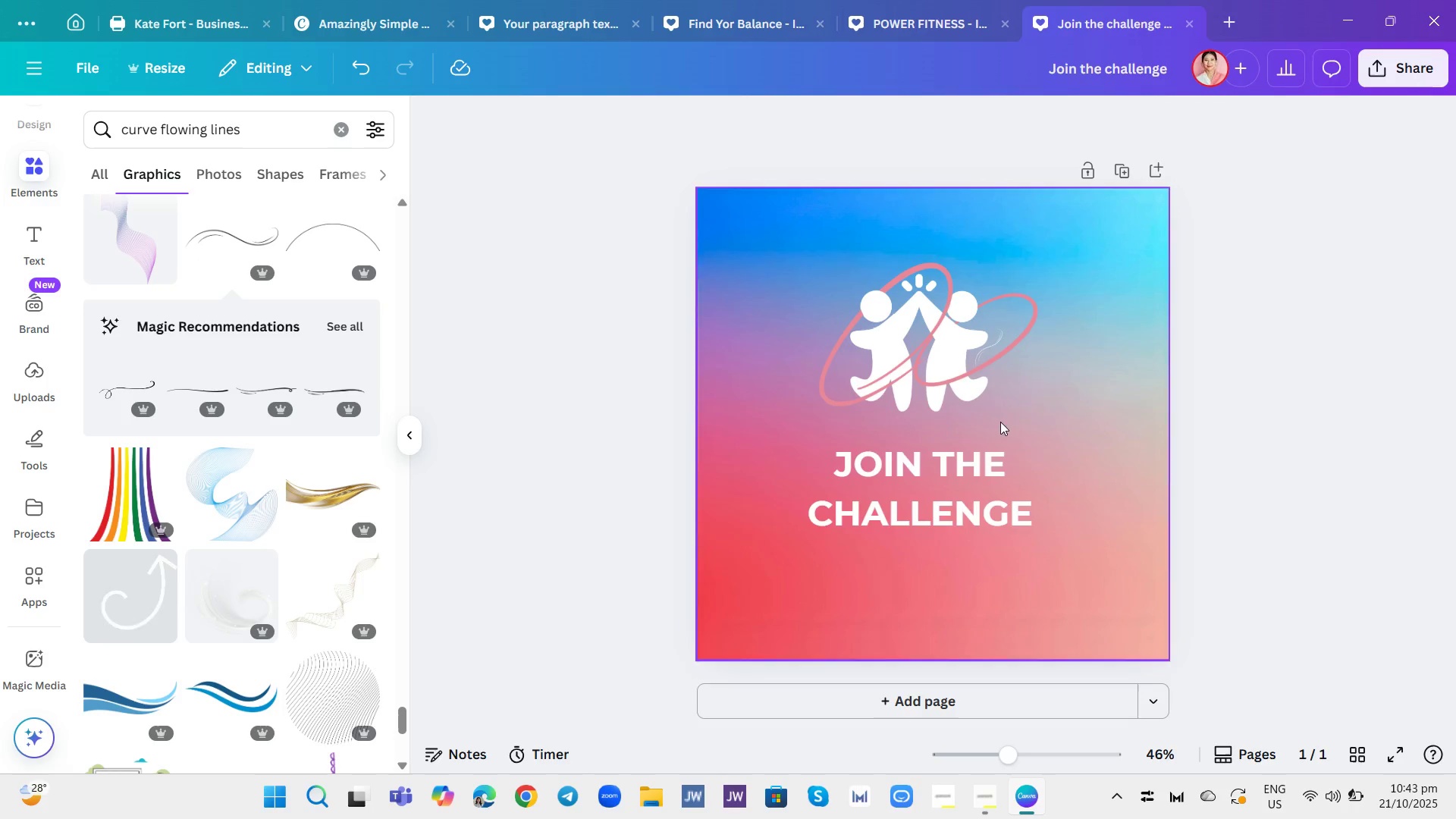 
wait(15.6)
 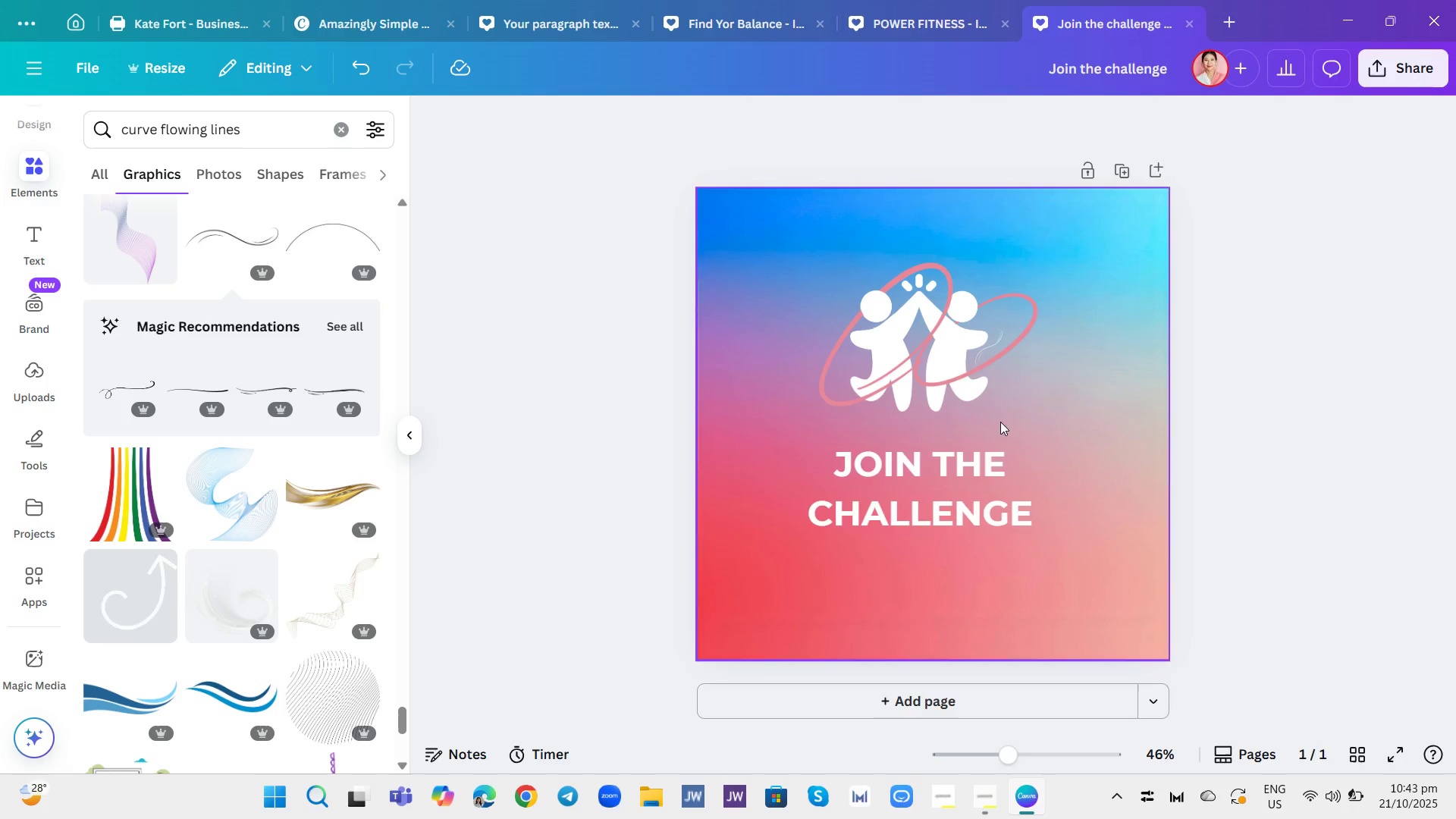 
left_click([322, 396])
 